 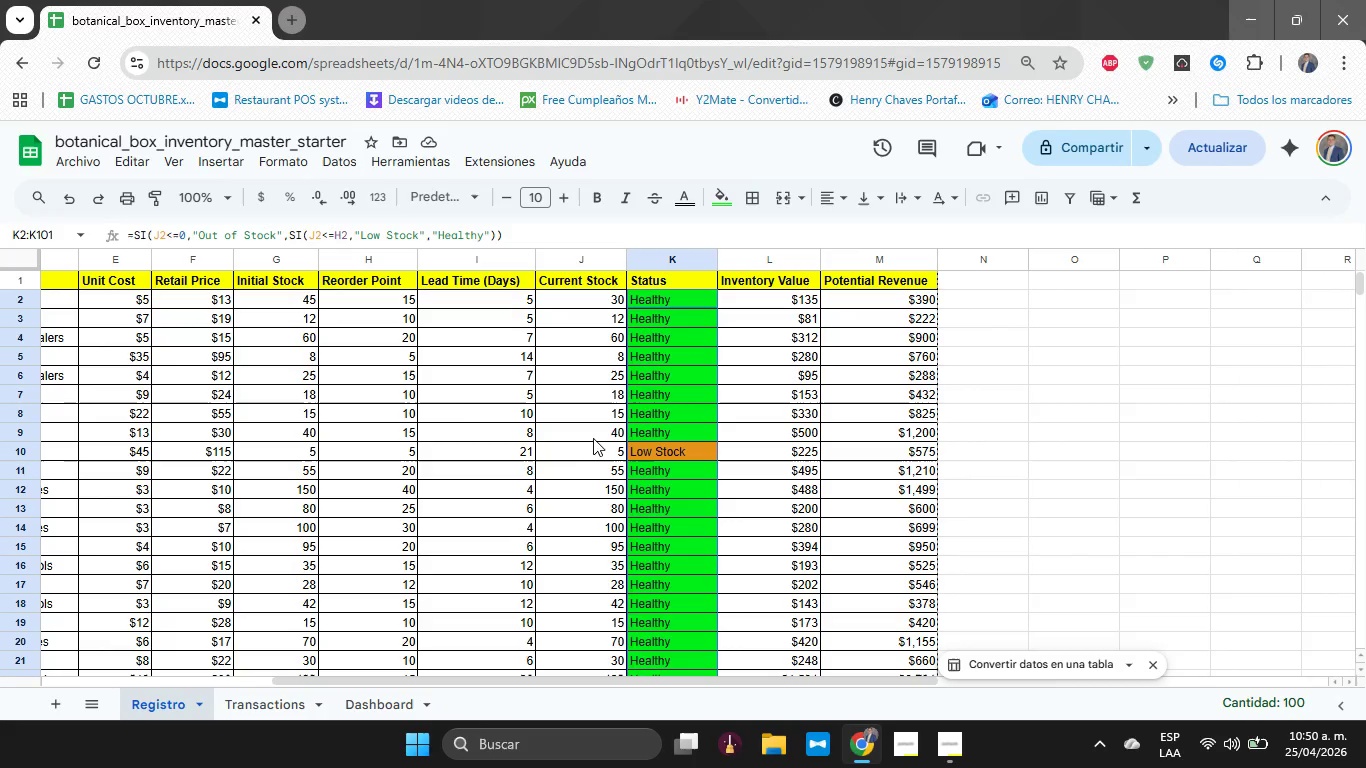 
left_click_drag(start_coordinate=[568, 682], to_coordinate=[158, 670])
 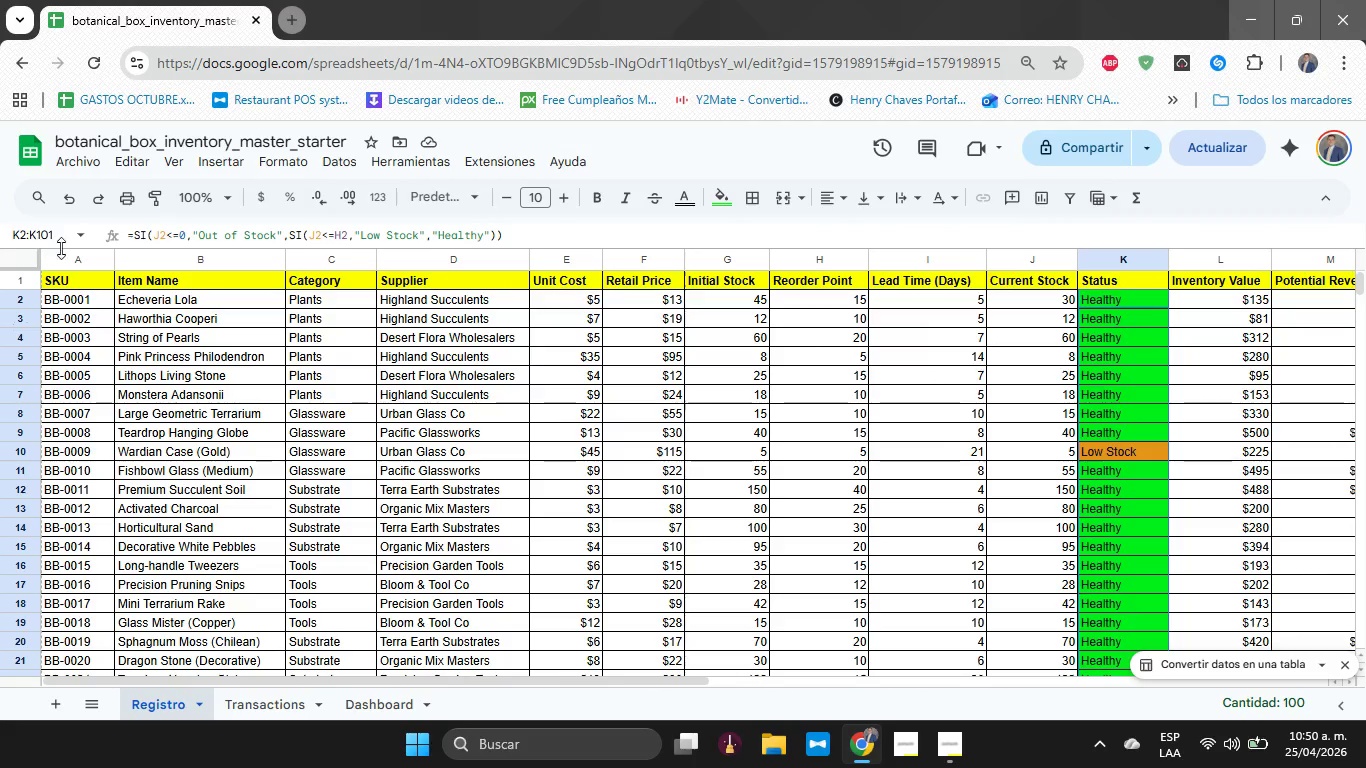 
left_click([72, 258])
 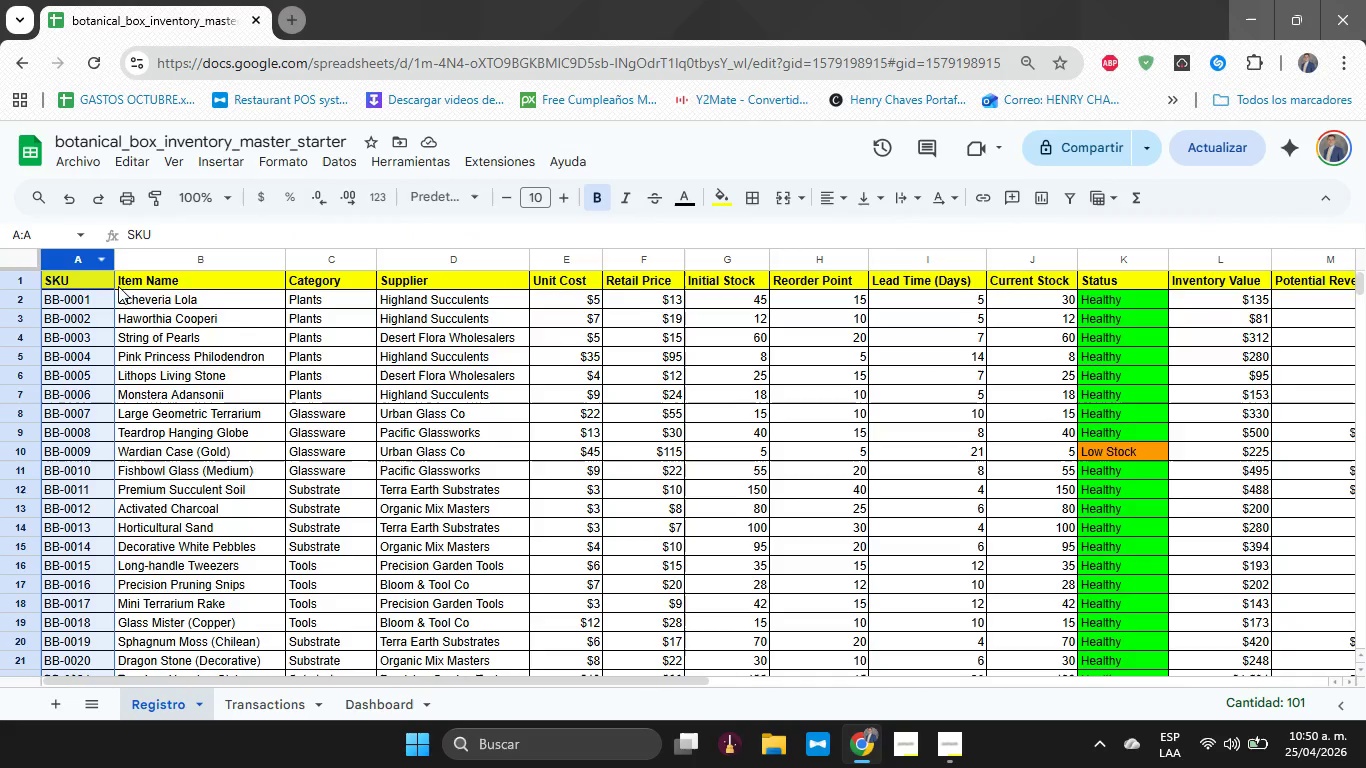 
scroll: coordinate [55, 483], scroll_direction: down, amount: 16.0
 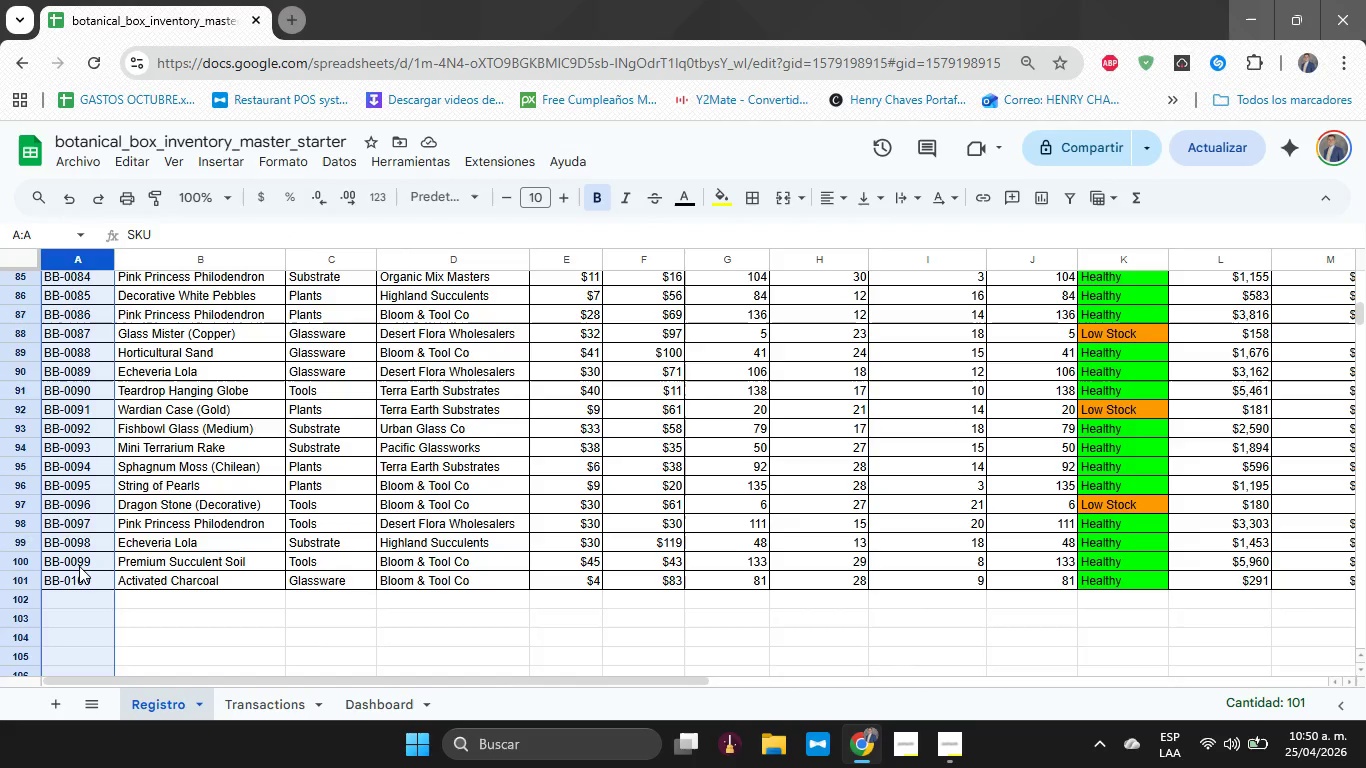 
left_click([79, 566])
 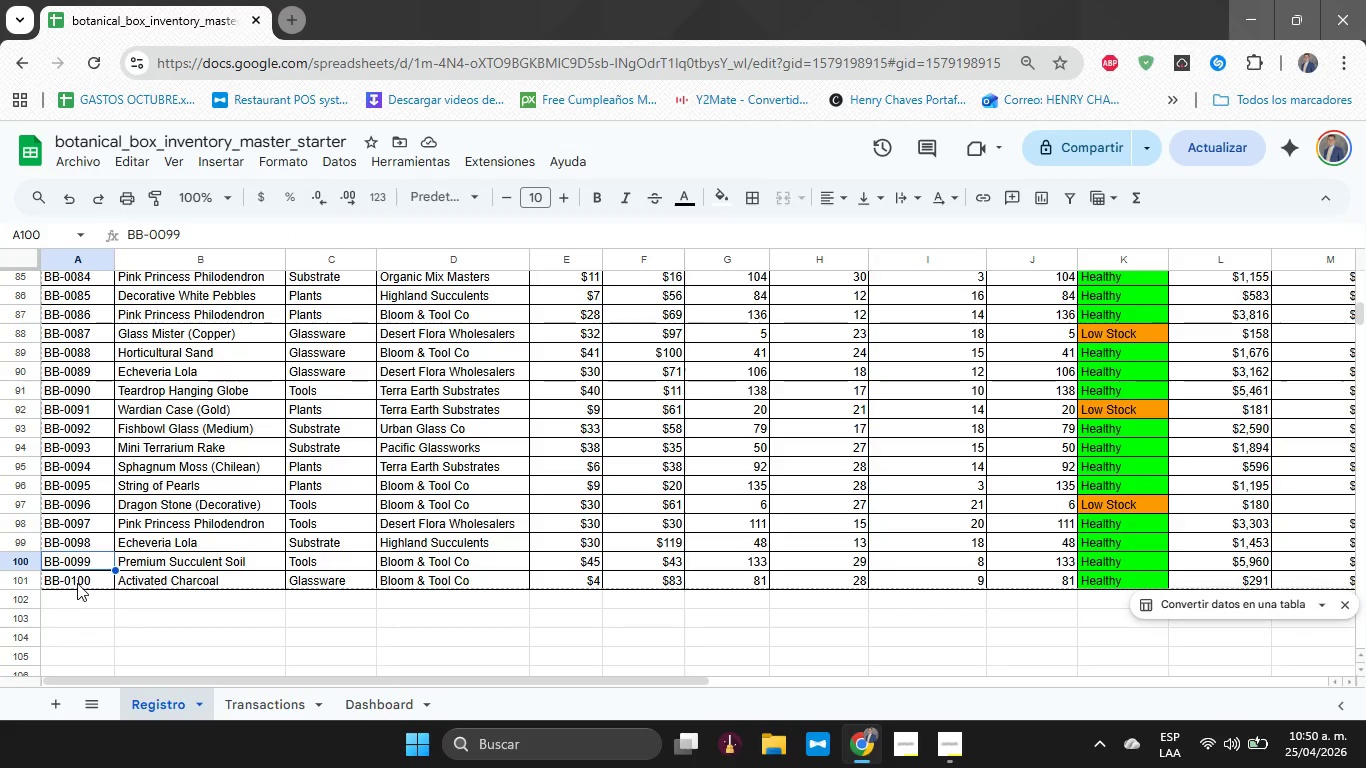 
left_click_drag(start_coordinate=[77, 583], to_coordinate=[85, 283])
 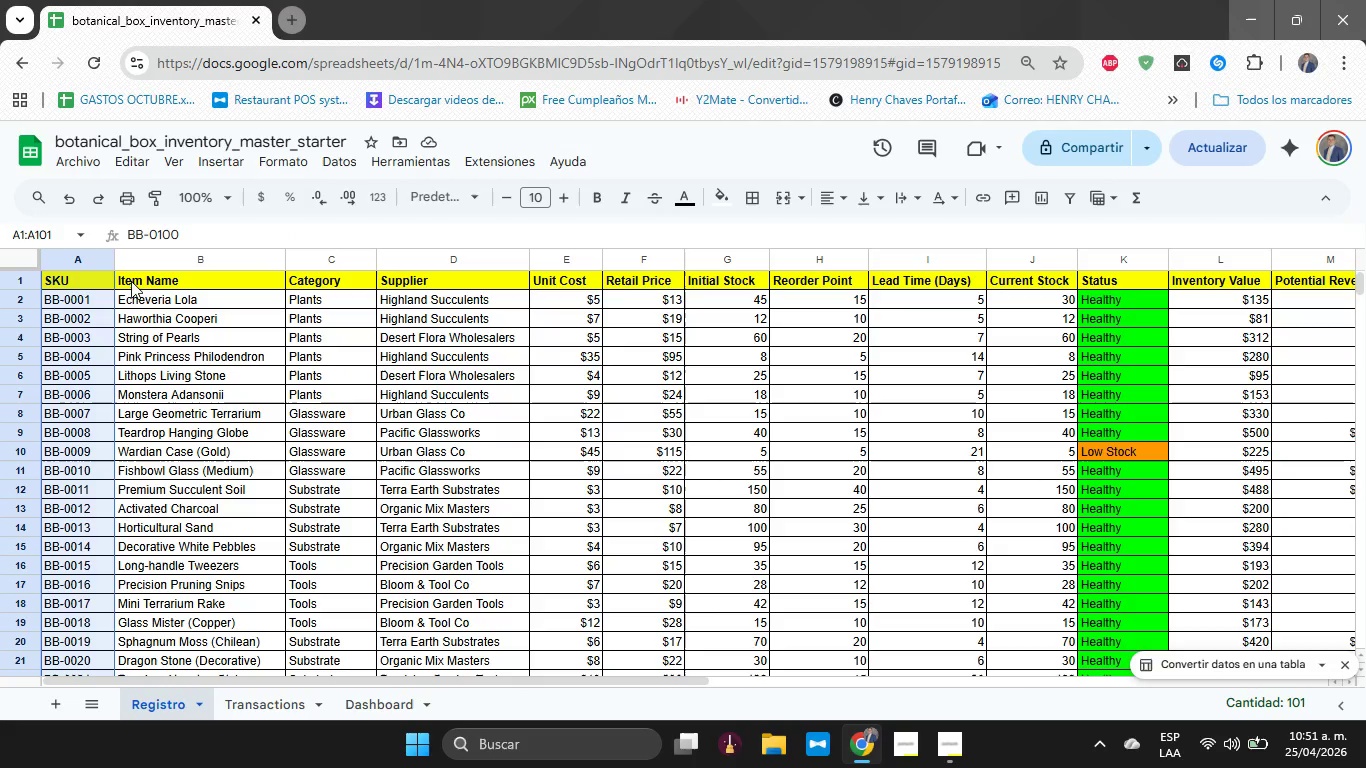 
scroll: coordinate [78, 419], scroll_direction: up, amount: 22.0
 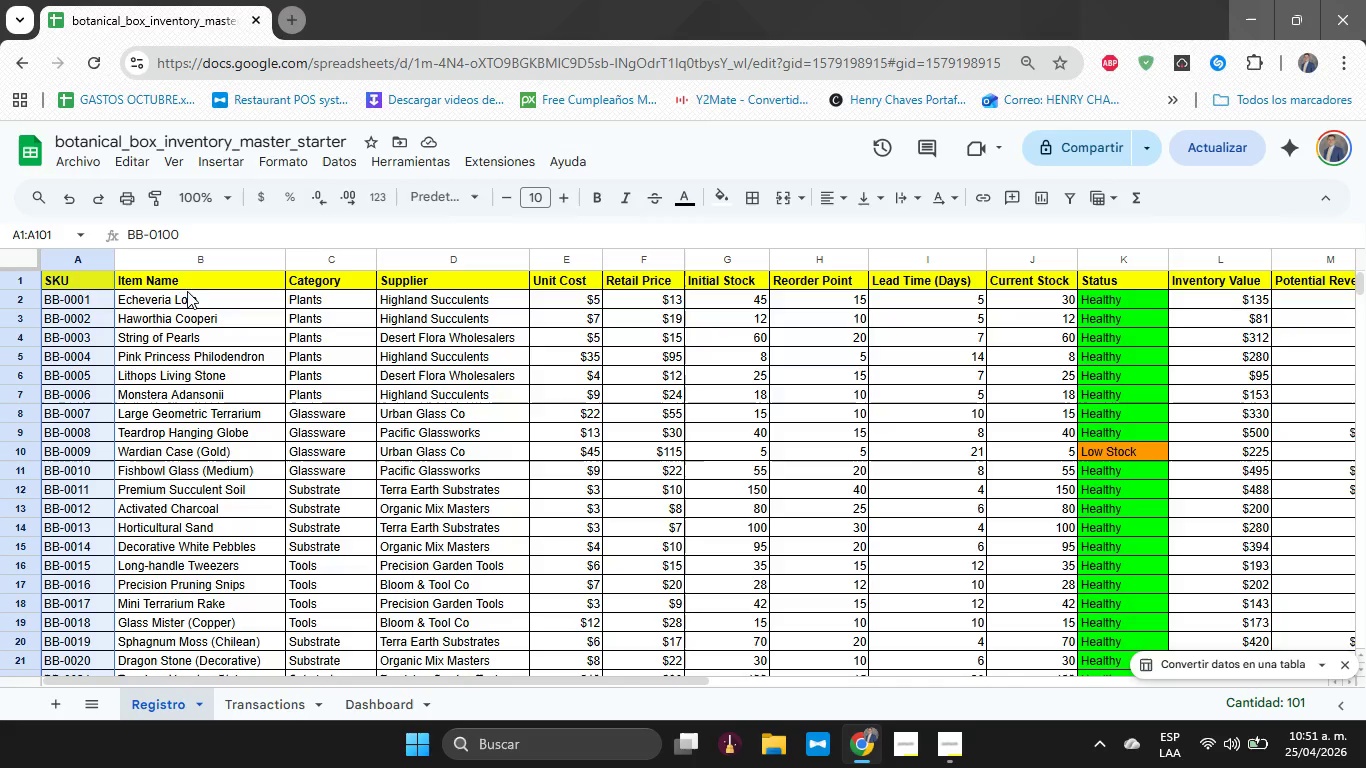 
hold_key(key=ShiftLeft, duration=0.83)
scroll: coordinate [924, 310], scroll_direction: down, amount: 2.0
 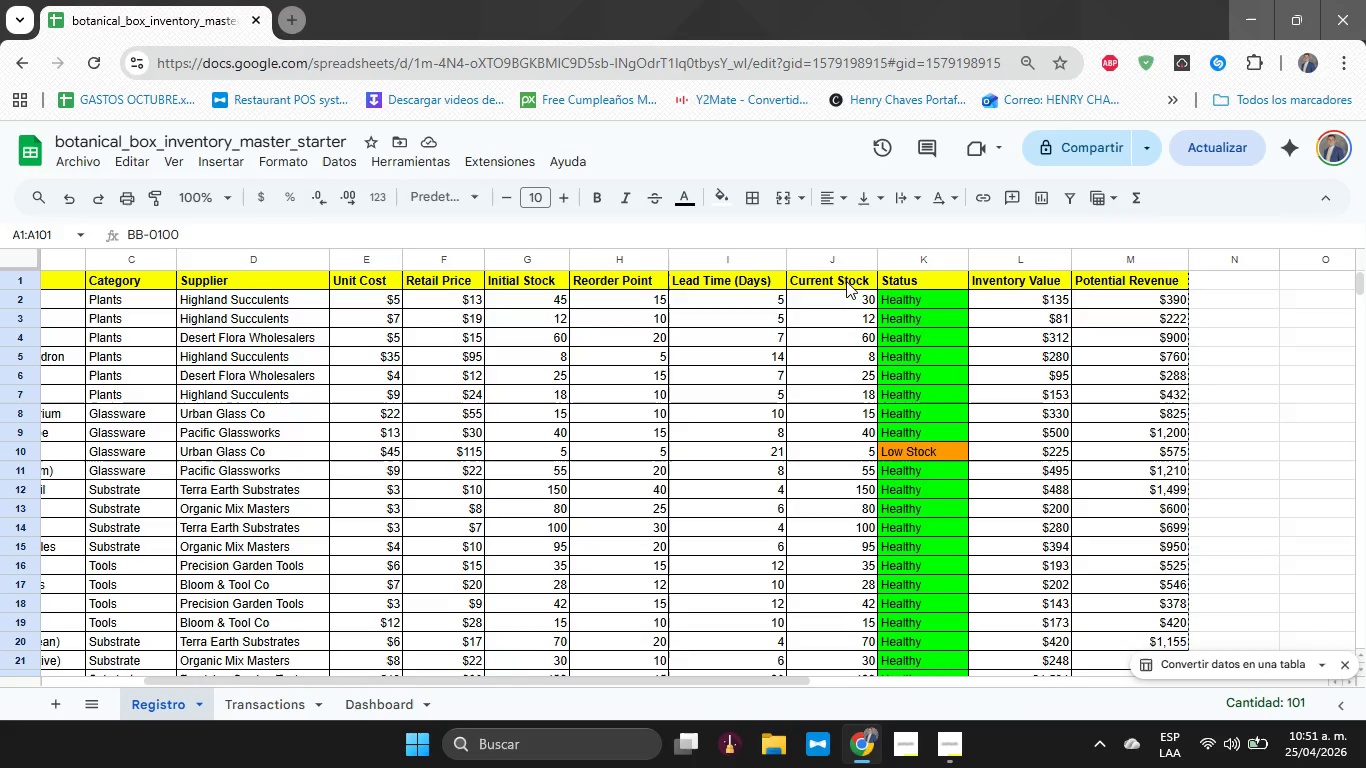 
hold_key(key=ControlLeft, duration=3.91)
left_click_drag(start_coordinate=[846, 281], to_coordinate=[941, 405])
 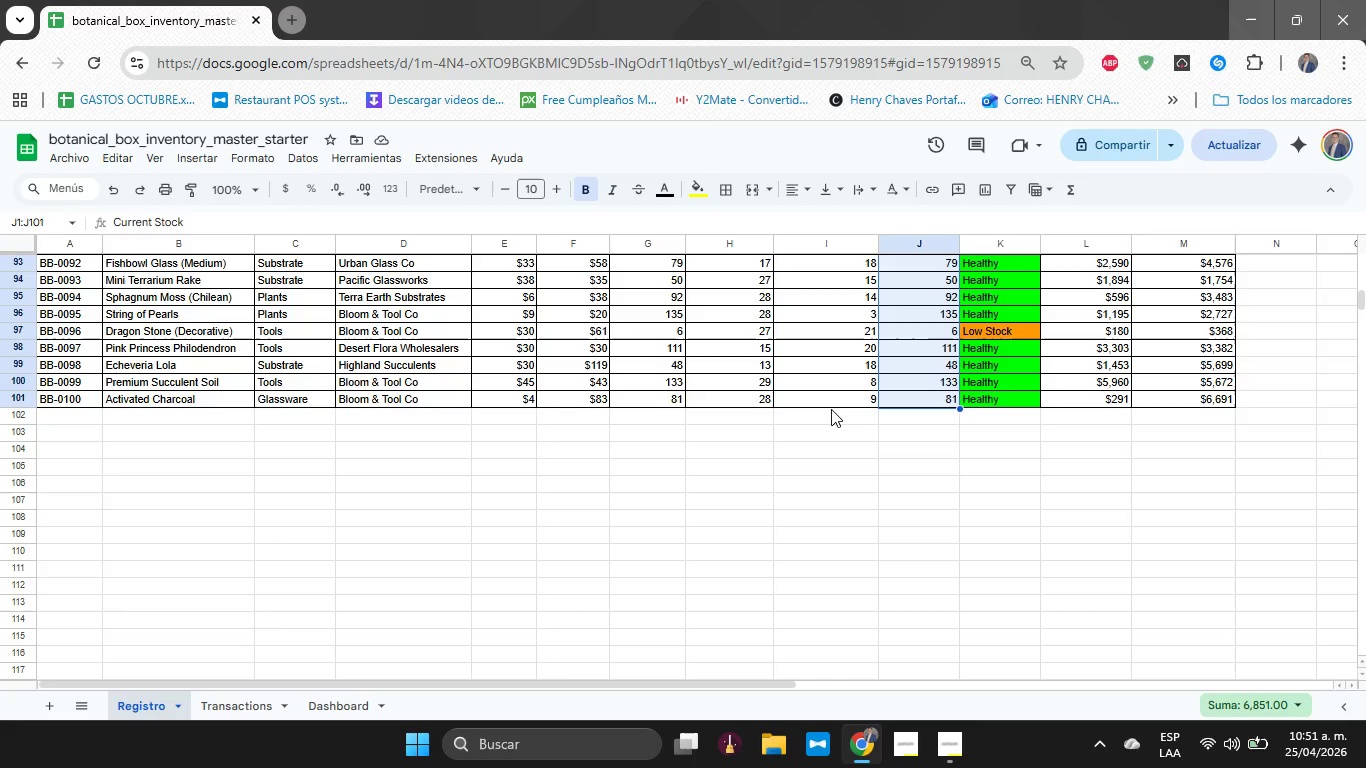 
scroll: coordinate [846, 377], scroll_direction: down, amount: 5.0
 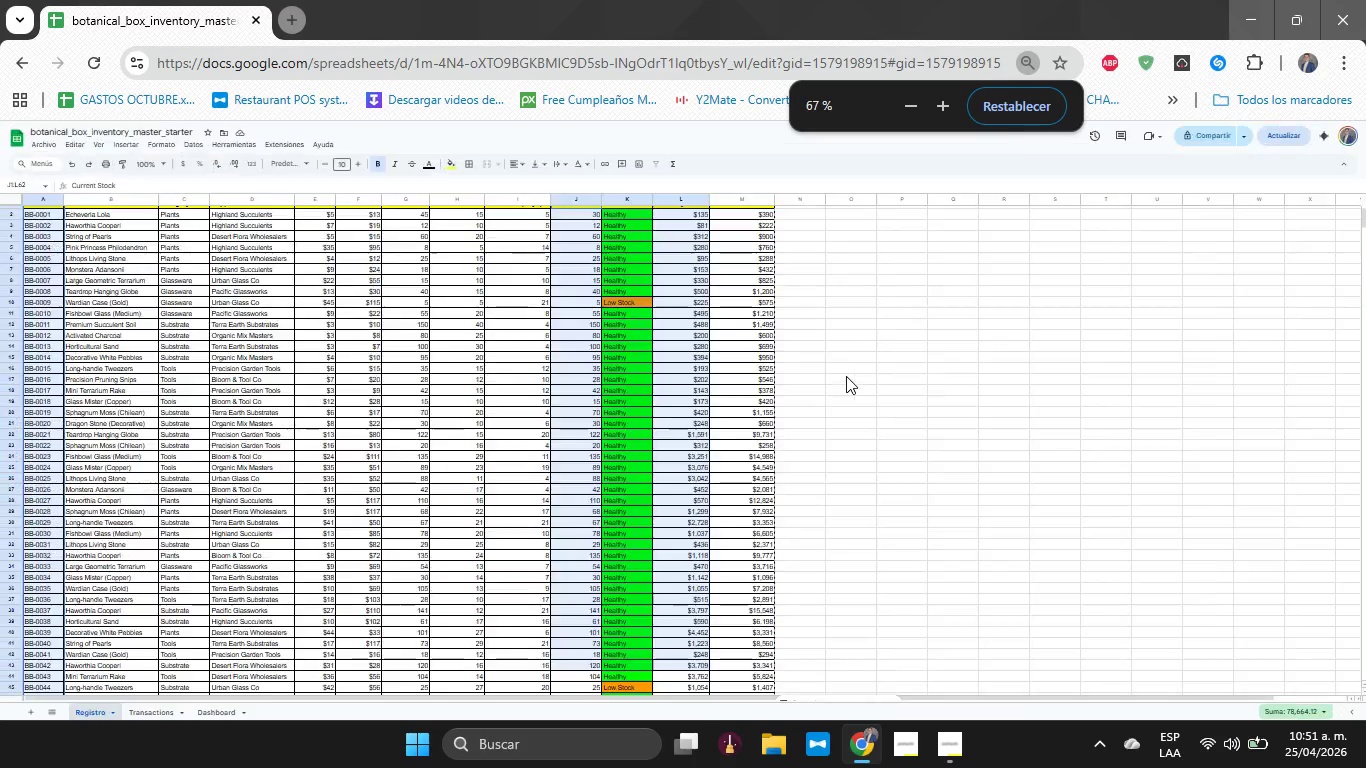 
scroll: coordinate [846, 376], scroll_direction: up, amount: 2.0
 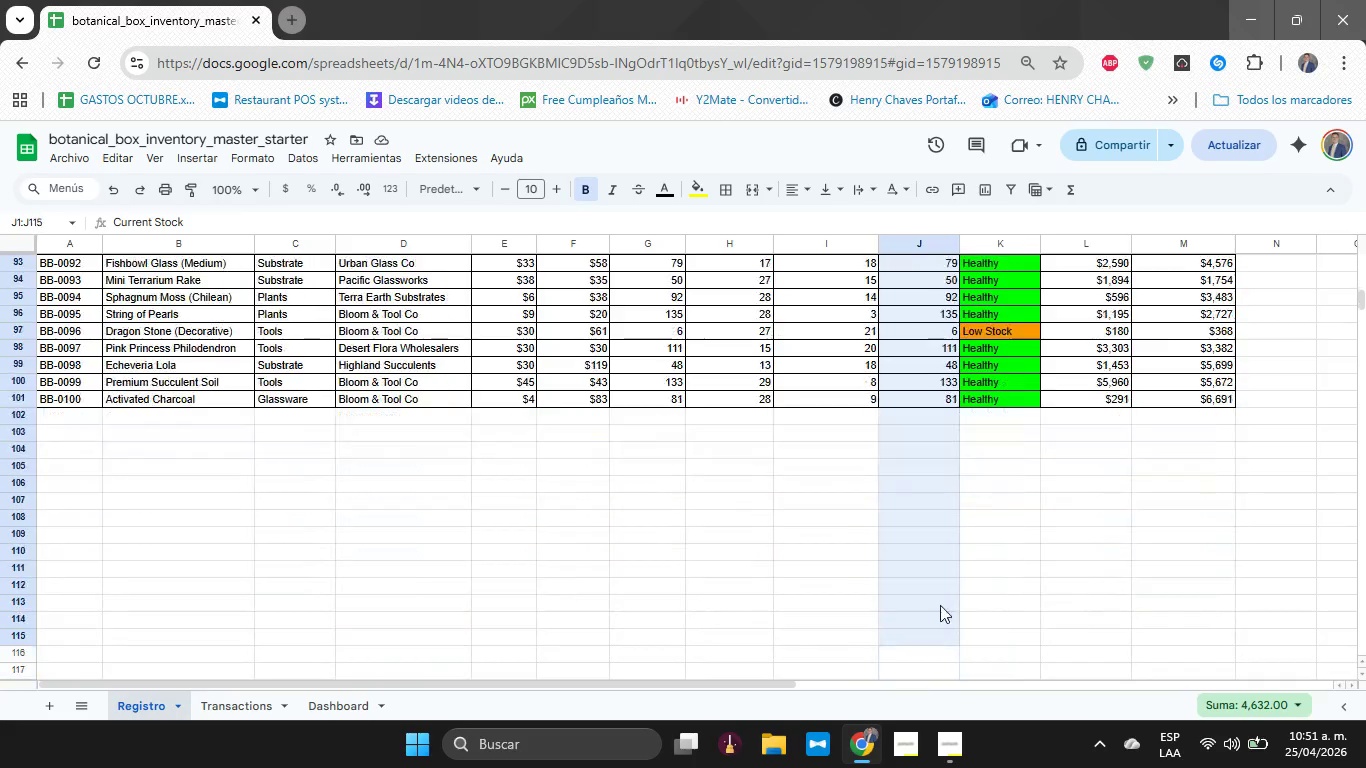 
hold_key(key=ShiftLeft, duration=1.09)
scroll: coordinate [70, 335], scroll_direction: up, amount: 25.0
 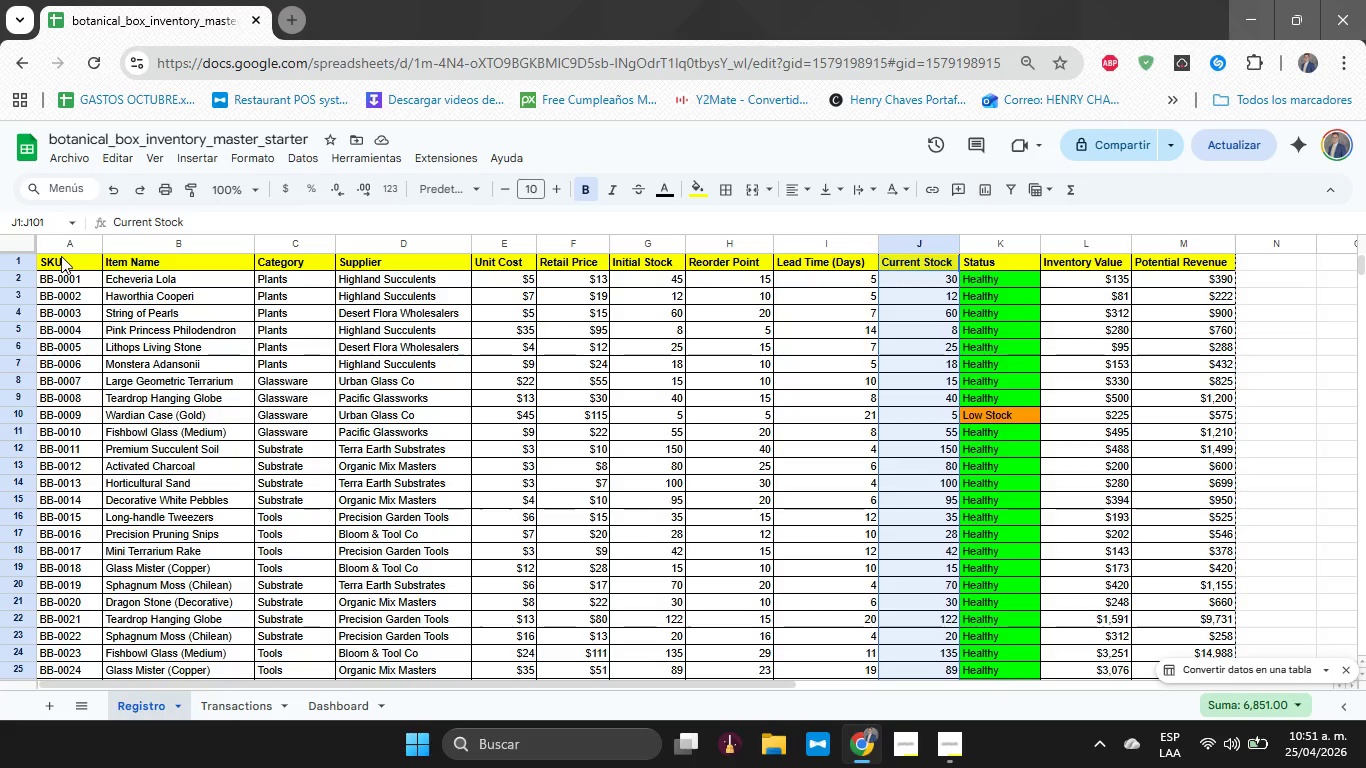 
hold_key(key=ControlLeft, duration=9.62)
left_click_drag(start_coordinate=[61, 260], to_coordinate=[84, 581])
 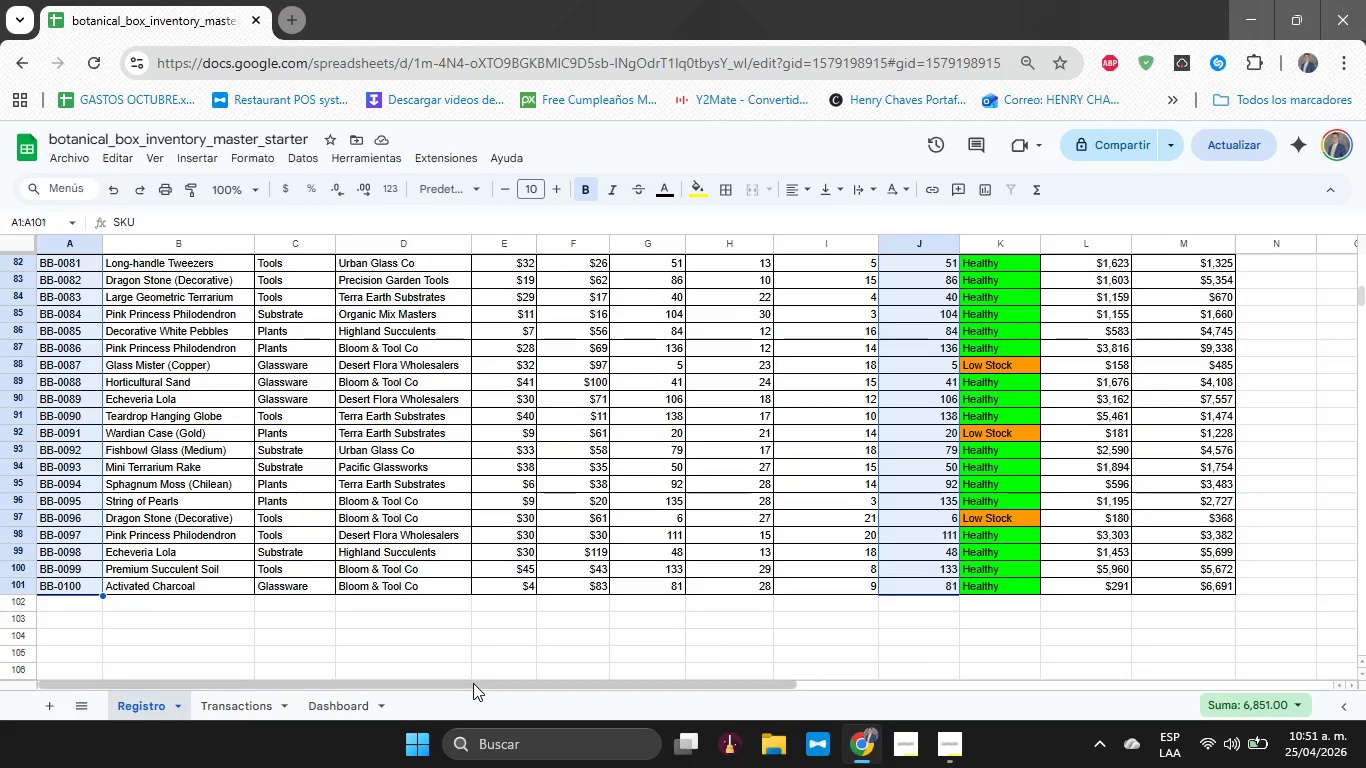 
left_click_drag(start_coordinate=[474, 684], to_coordinate=[753, 669])
 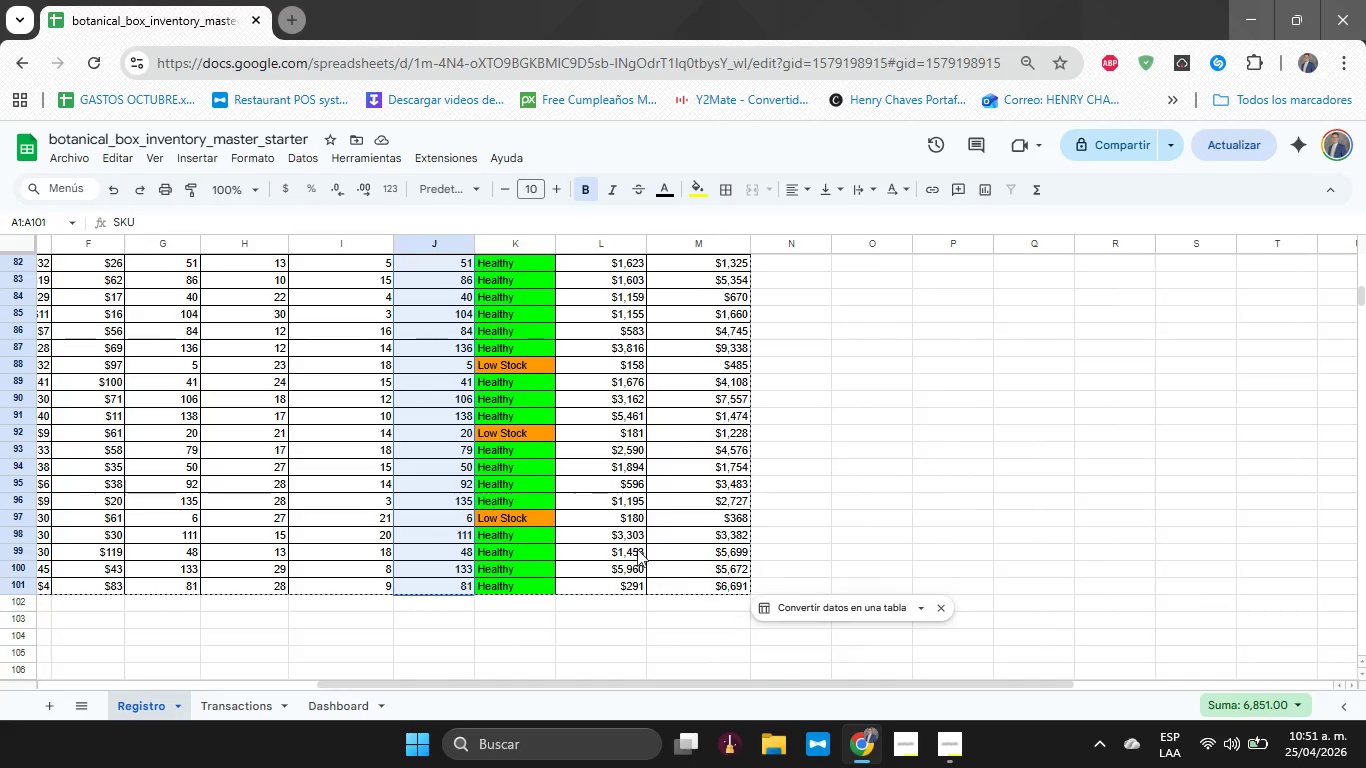 
scroll: coordinate [646, 502], scroll_direction: up, amount: 24.0
 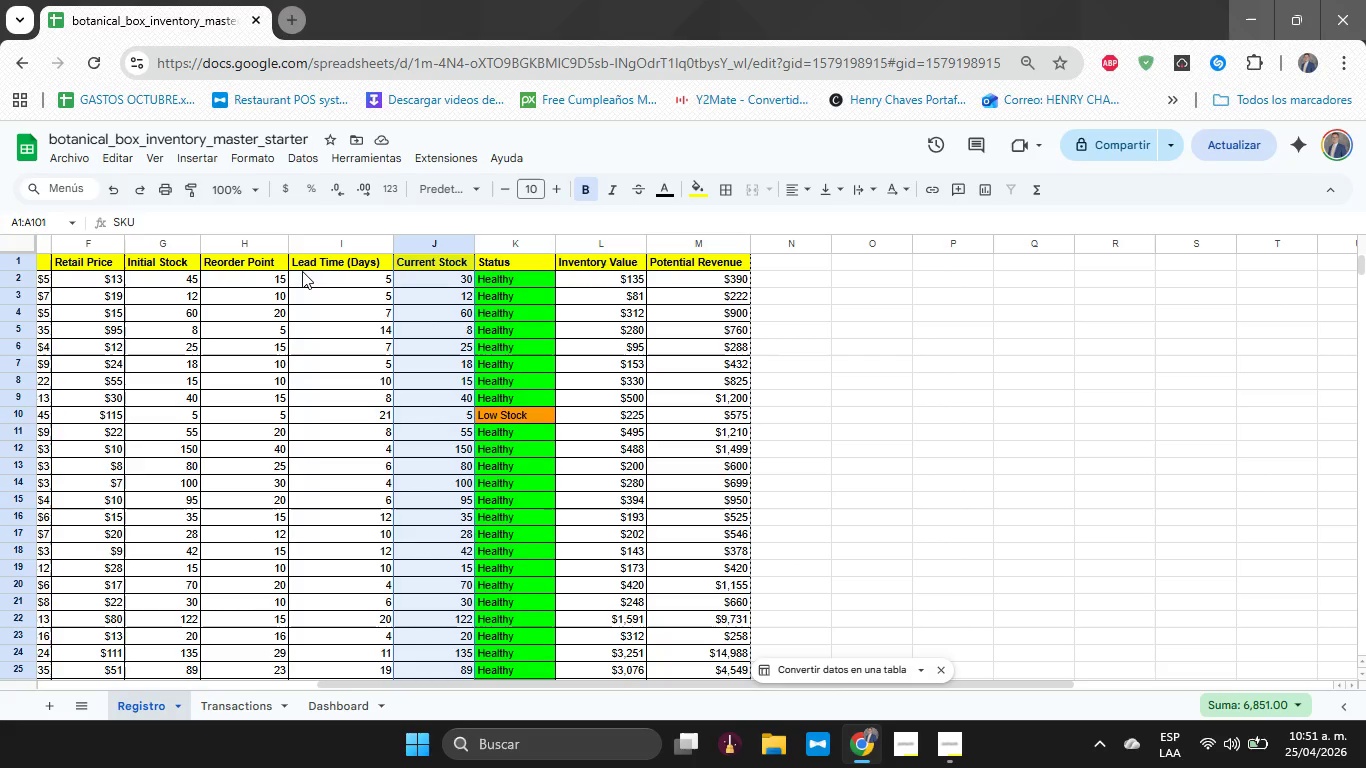 
hold_key(key=ControlLeft, duration=6.76)
left_click_drag(start_coordinate=[253, 259], to_coordinate=[261, 516])
 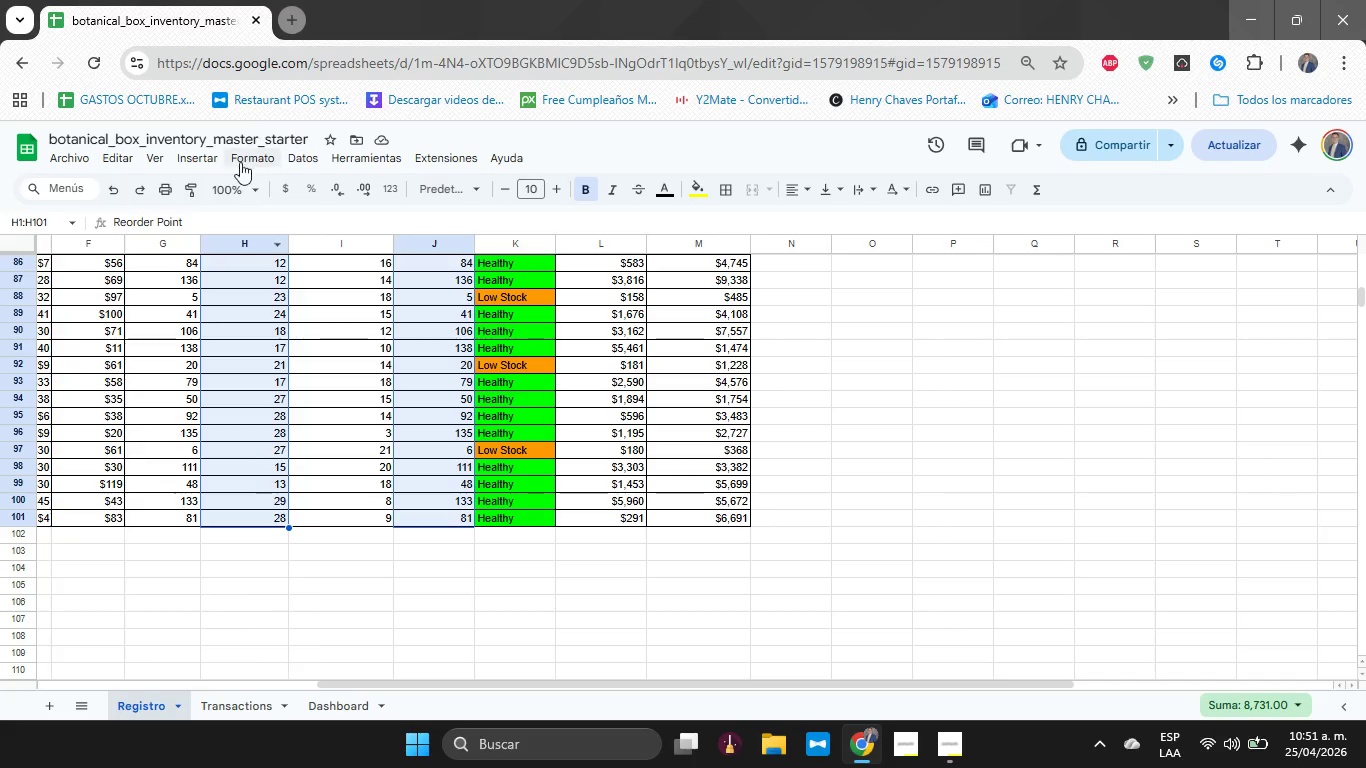 
wait(6.49)
 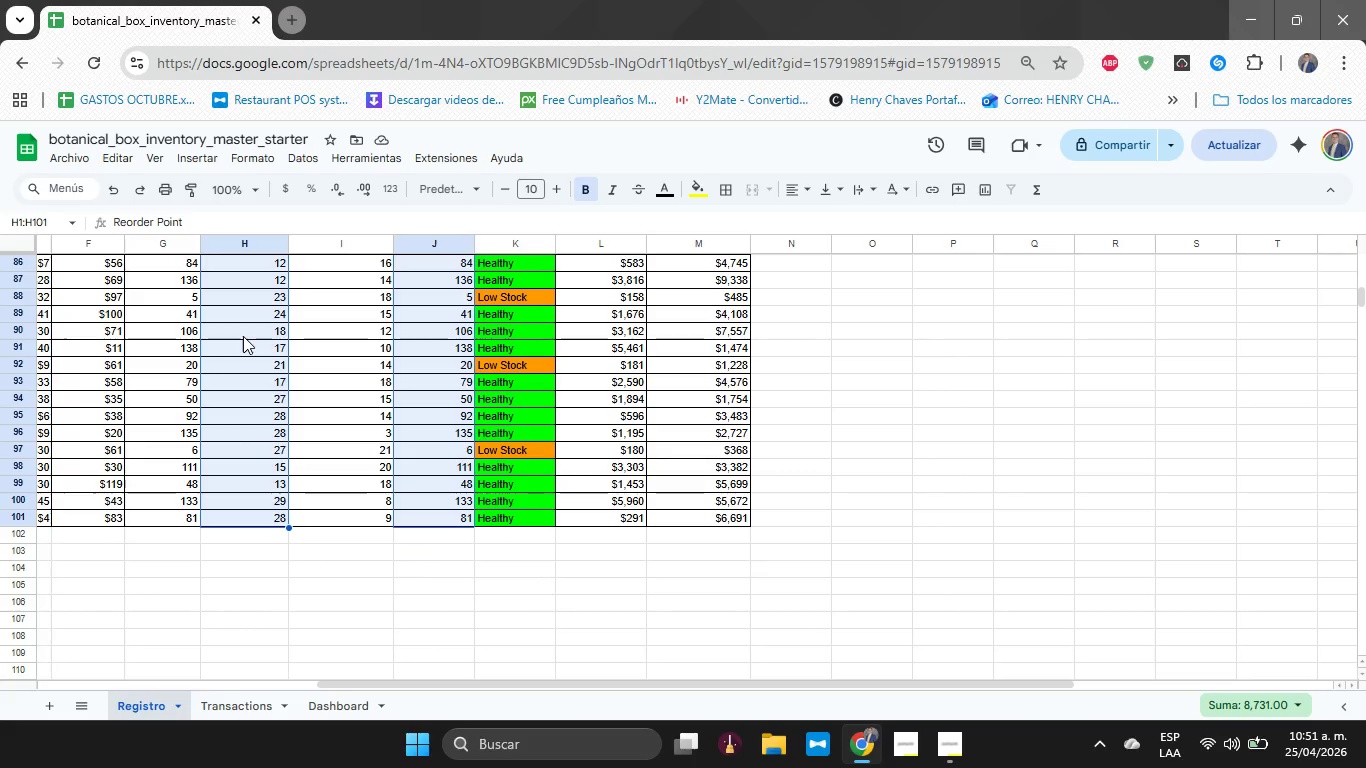 
left_click([240, 167])
 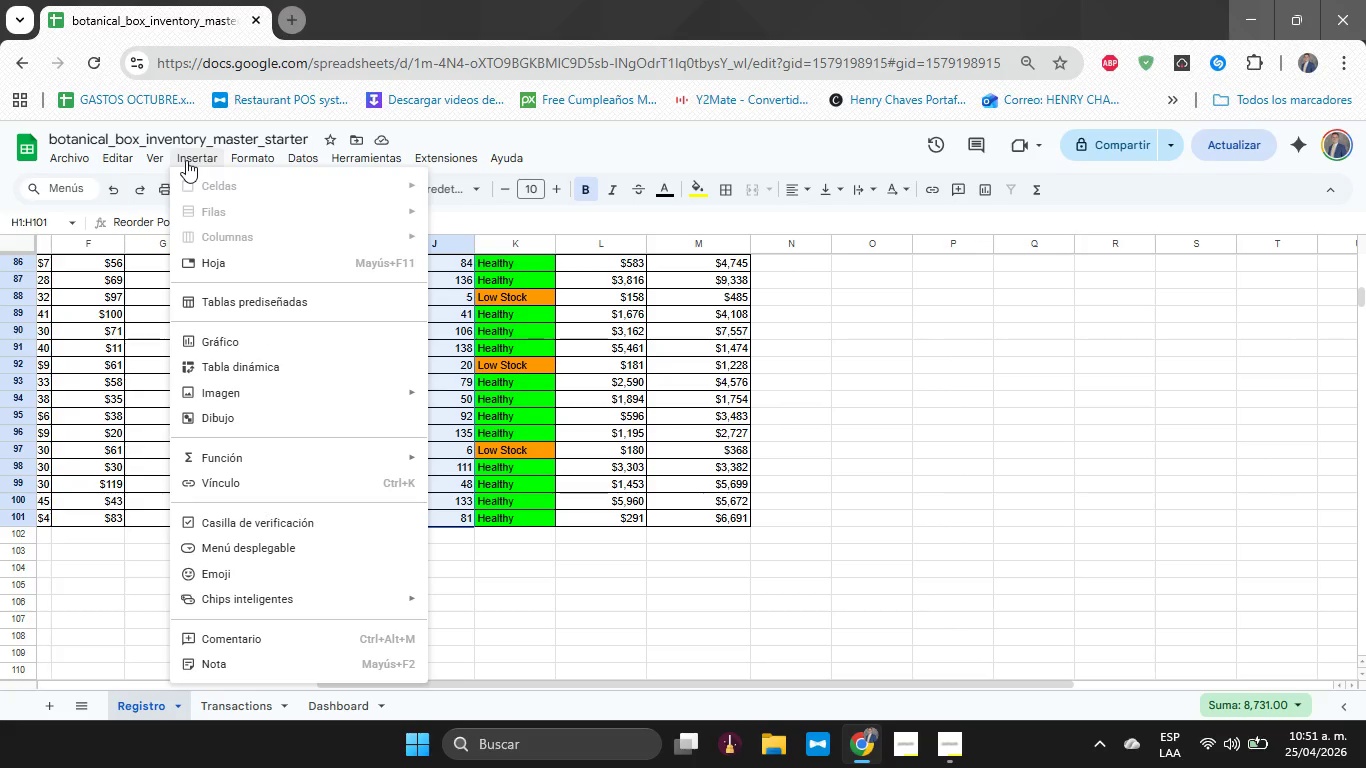 
left_click([248, 339])
 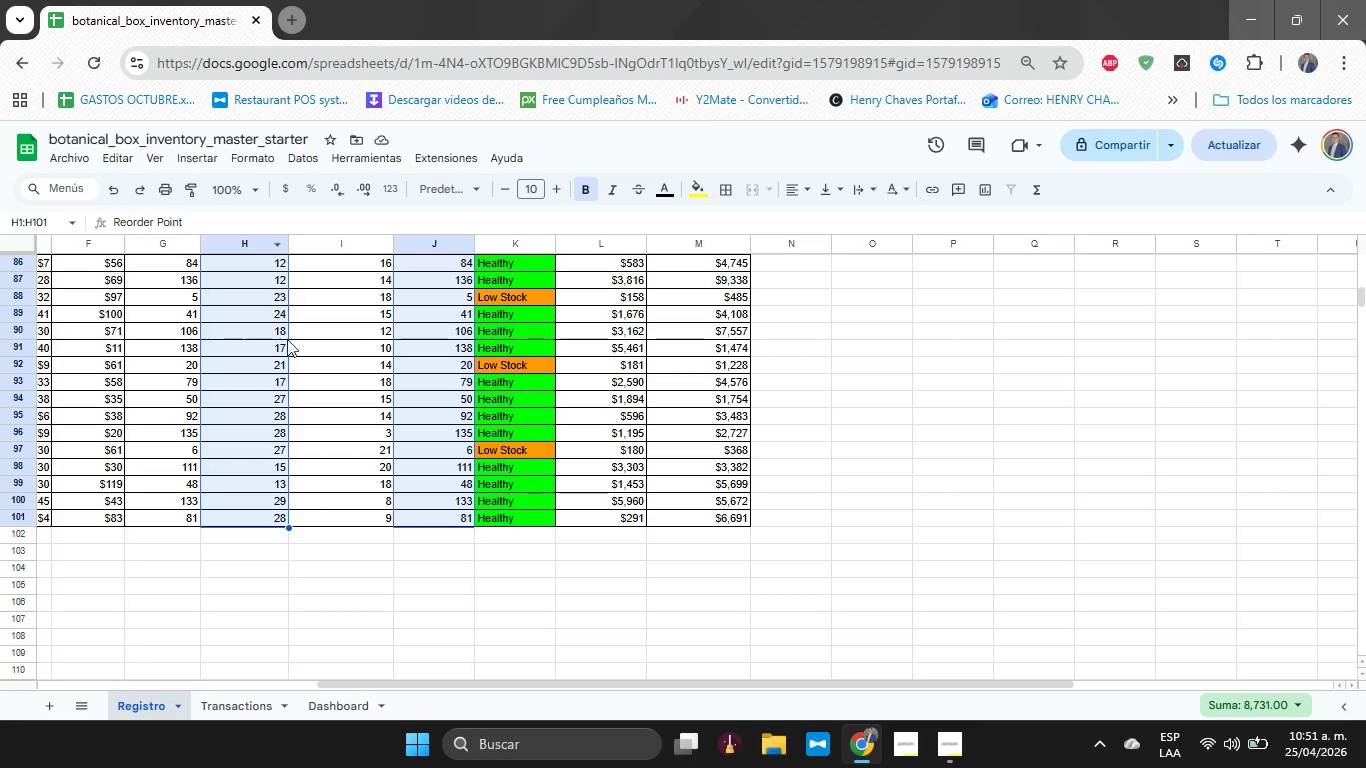 
mouse_move([535, 361])
 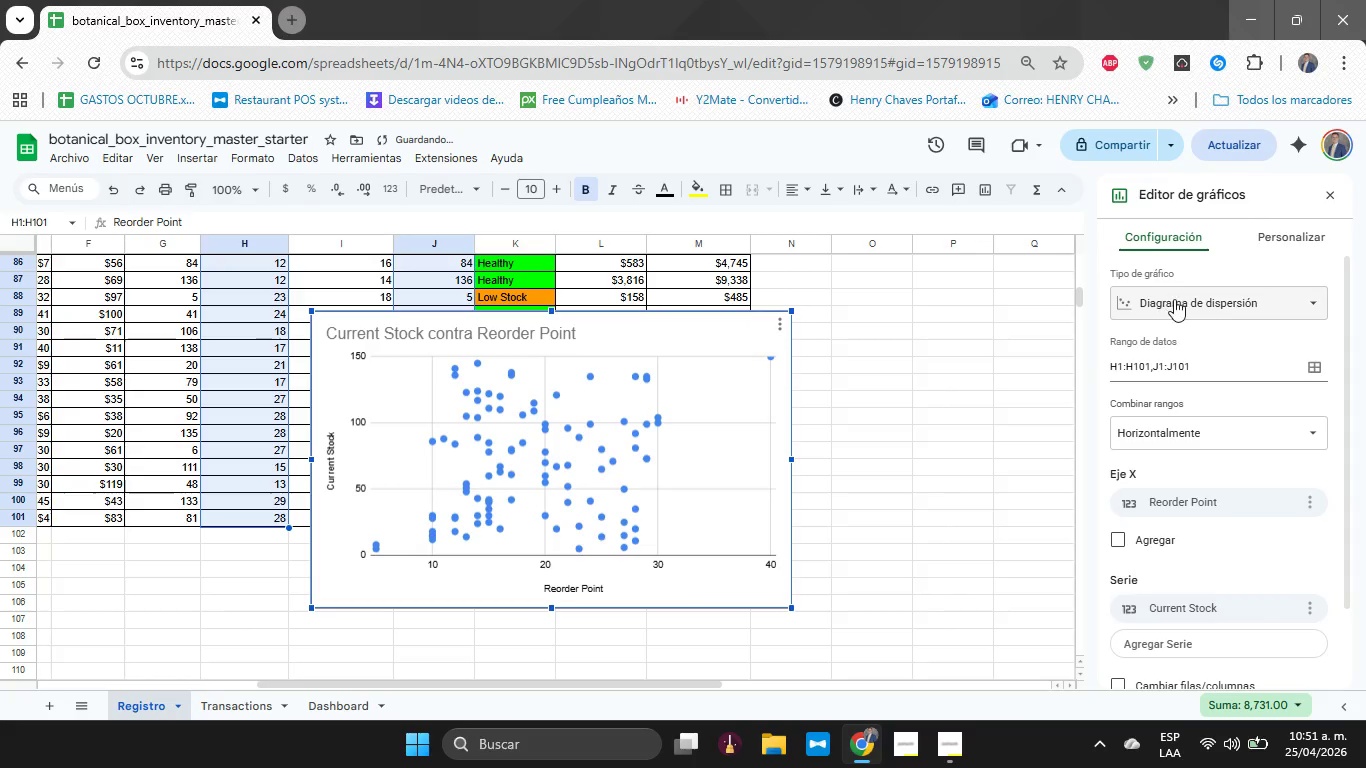 
left_click([1174, 299])
 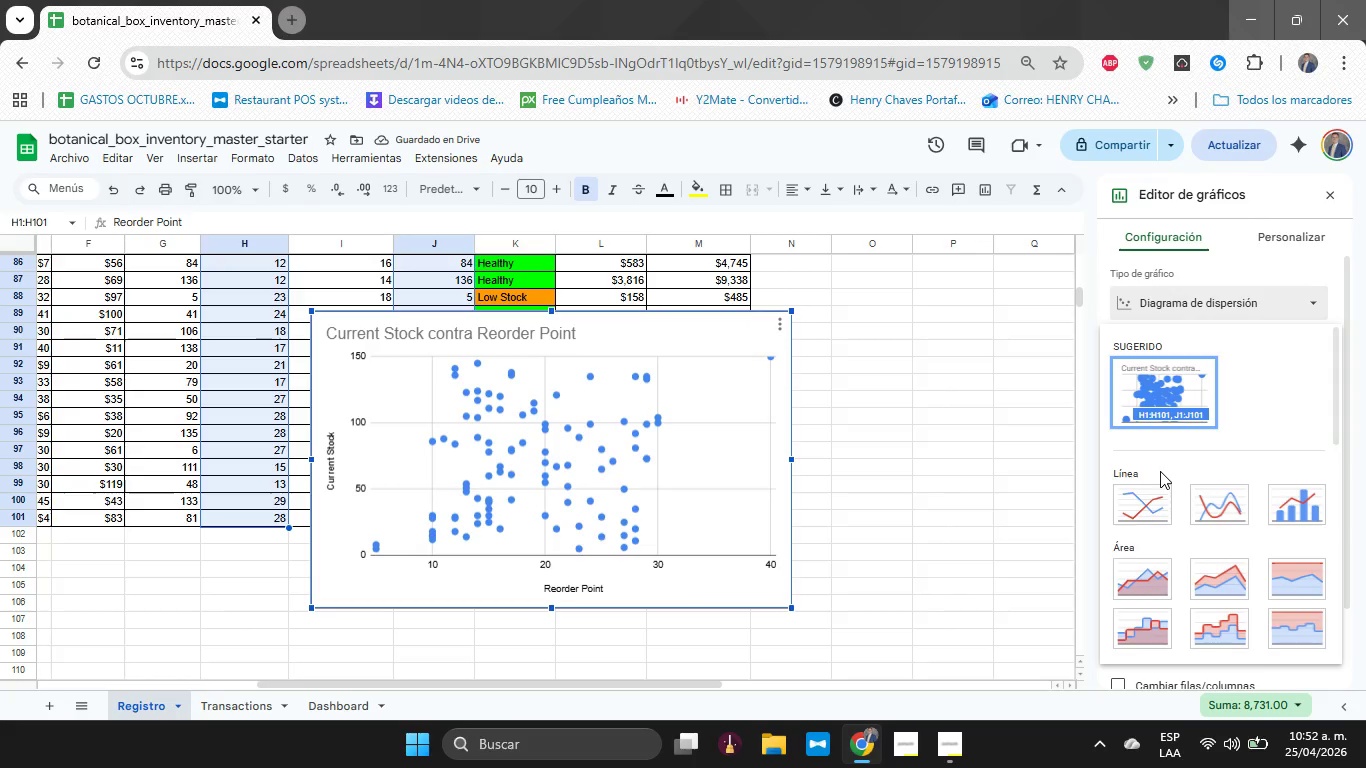 
scroll: coordinate [1215, 530], scroll_direction: down, amount: 3.0
 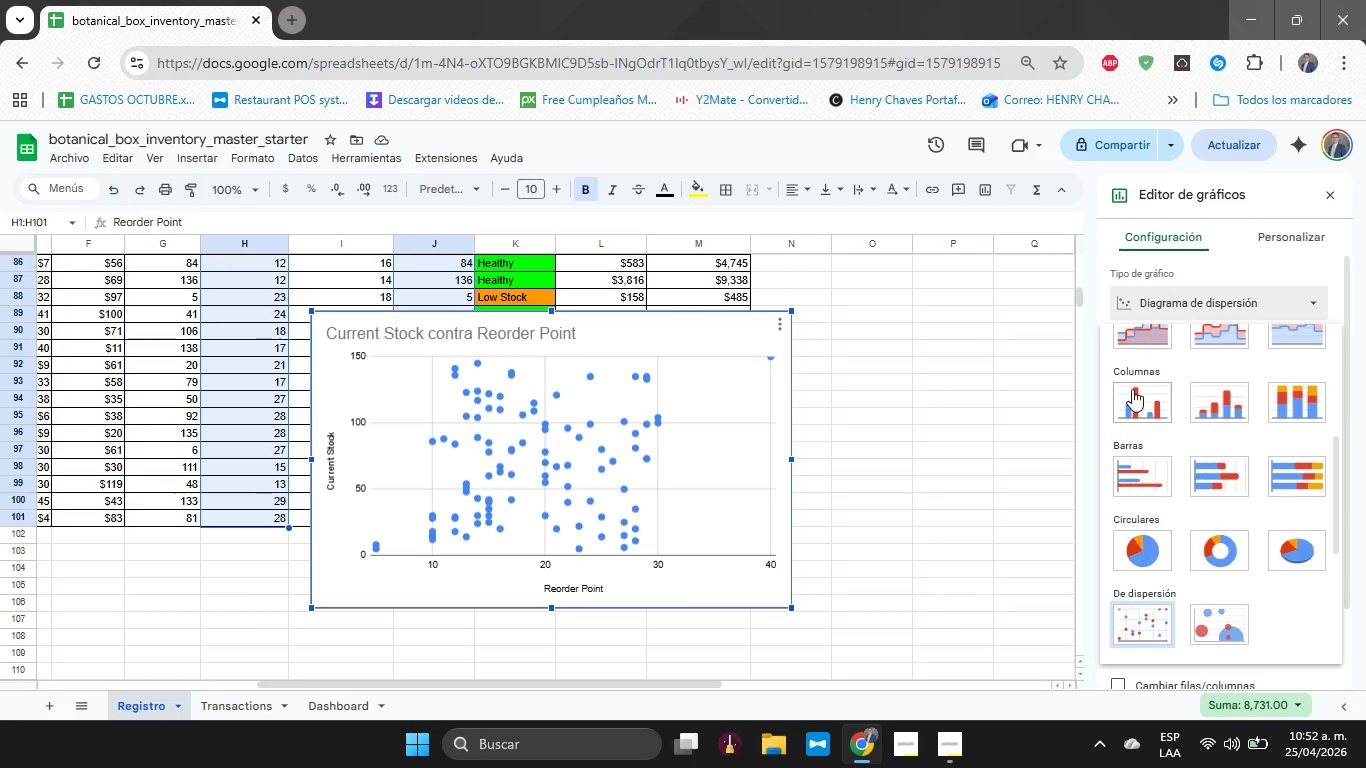 
left_click([1132, 389])
 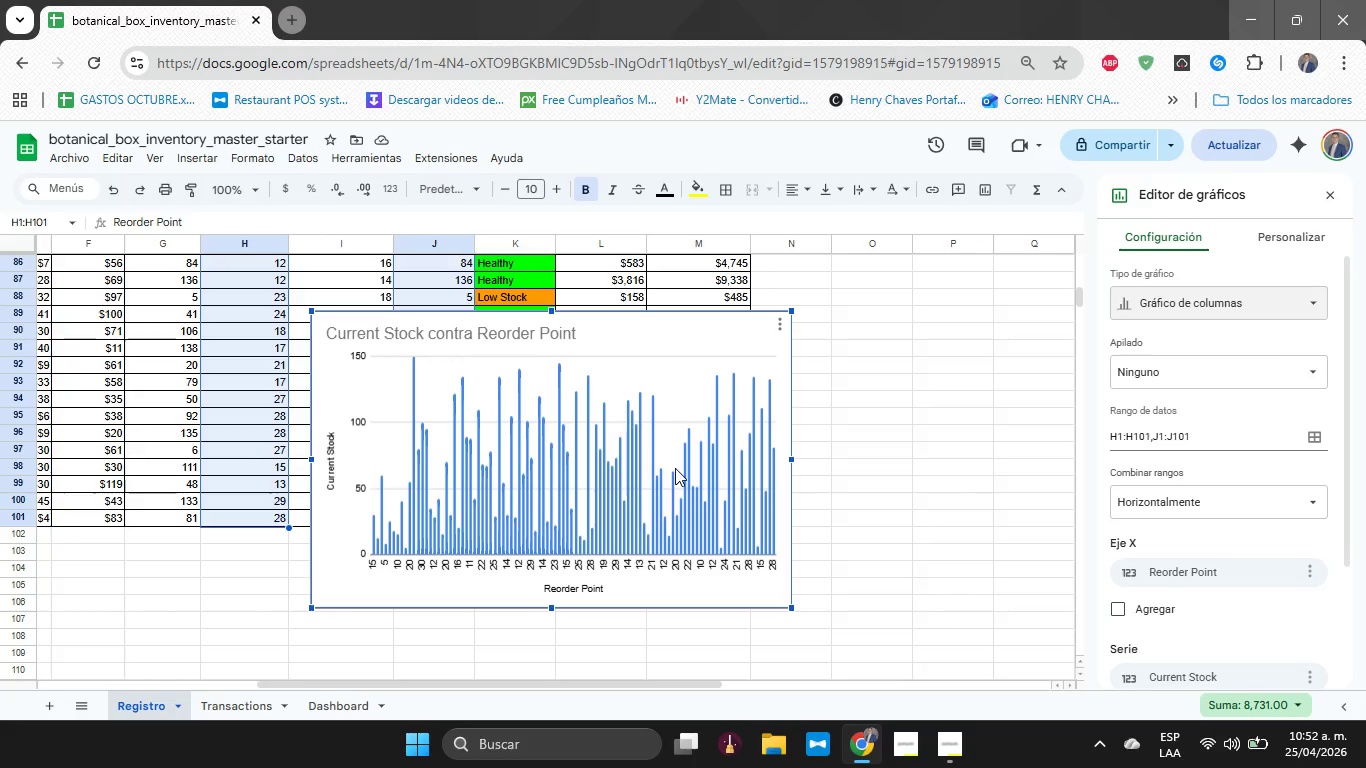 
wait(10.98)
 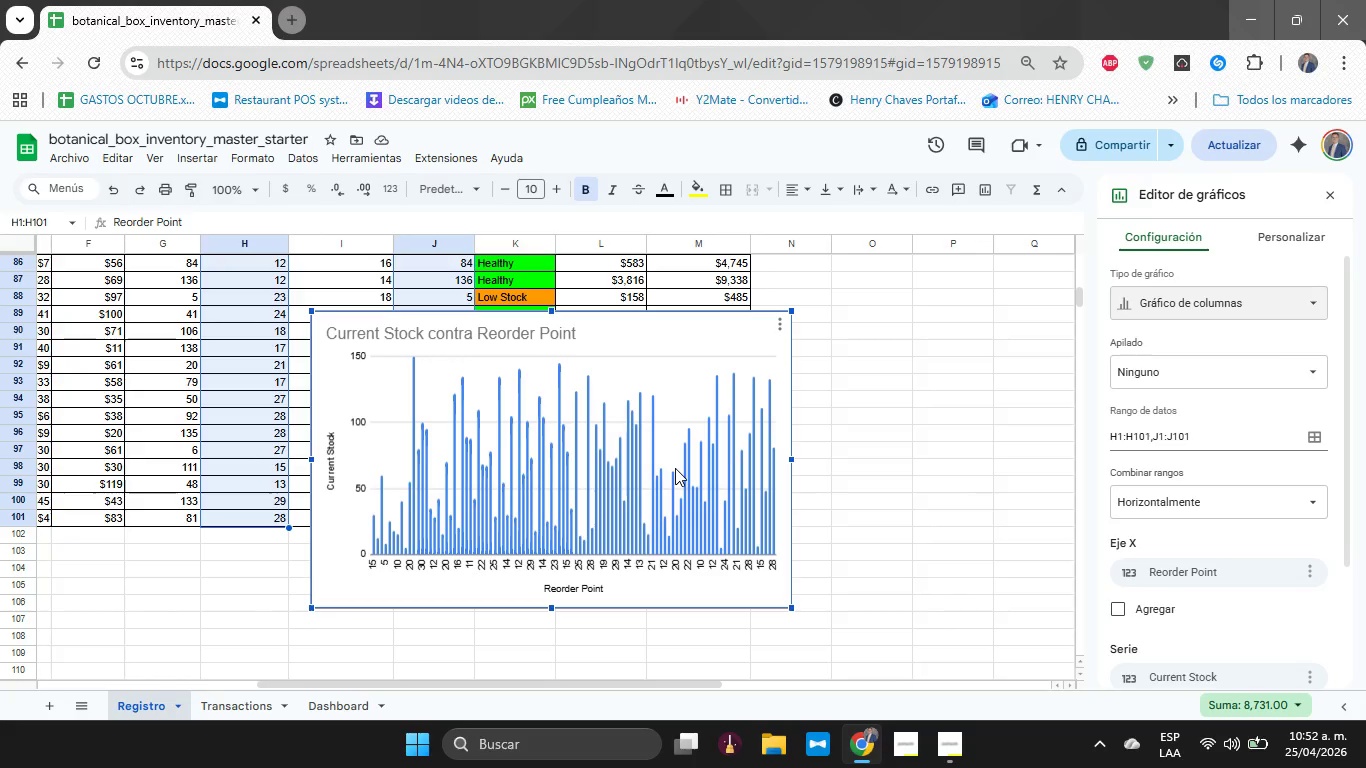 
left_click_drag(start_coordinate=[630, 352], to_coordinate=[929, 319])
 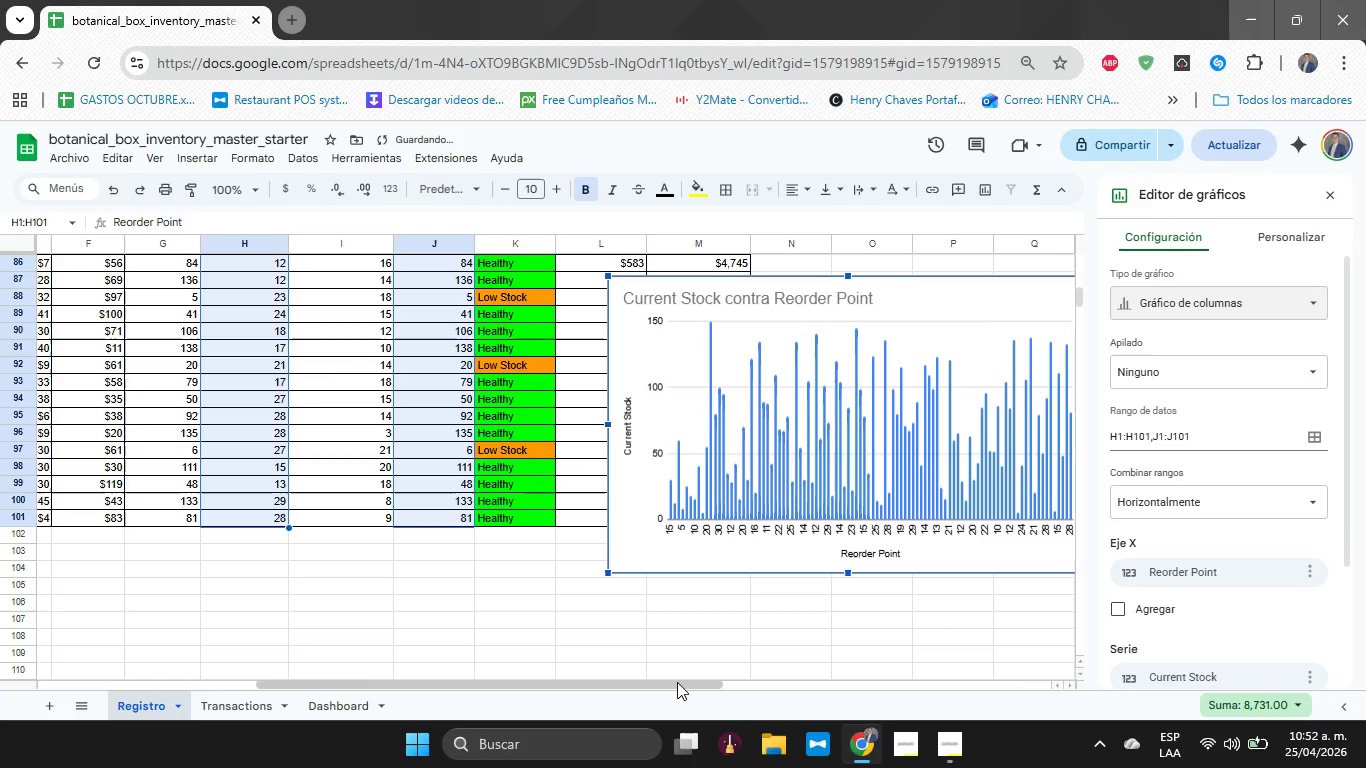 
left_click_drag(start_coordinate=[677, 682], to_coordinate=[856, 654])
 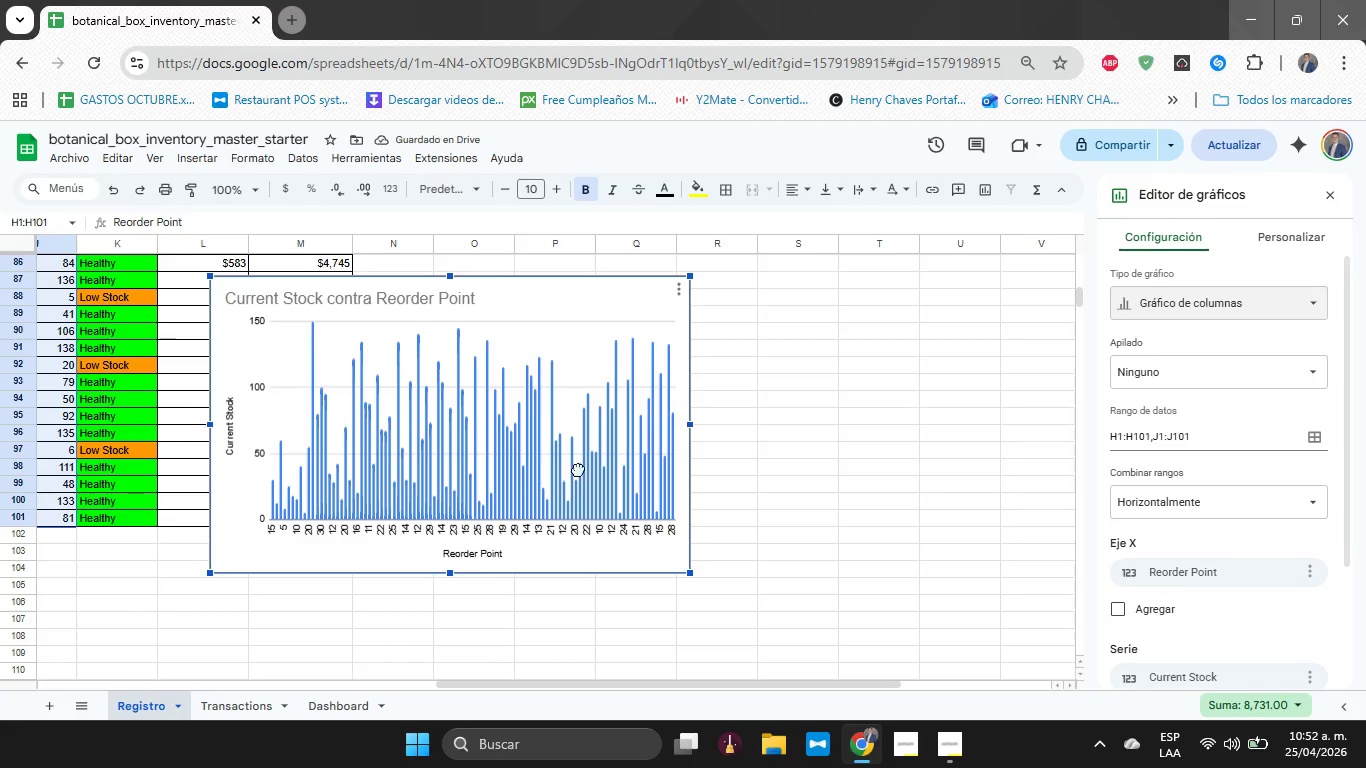 
left_click_drag(start_coordinate=[569, 469], to_coordinate=[804, 459])
 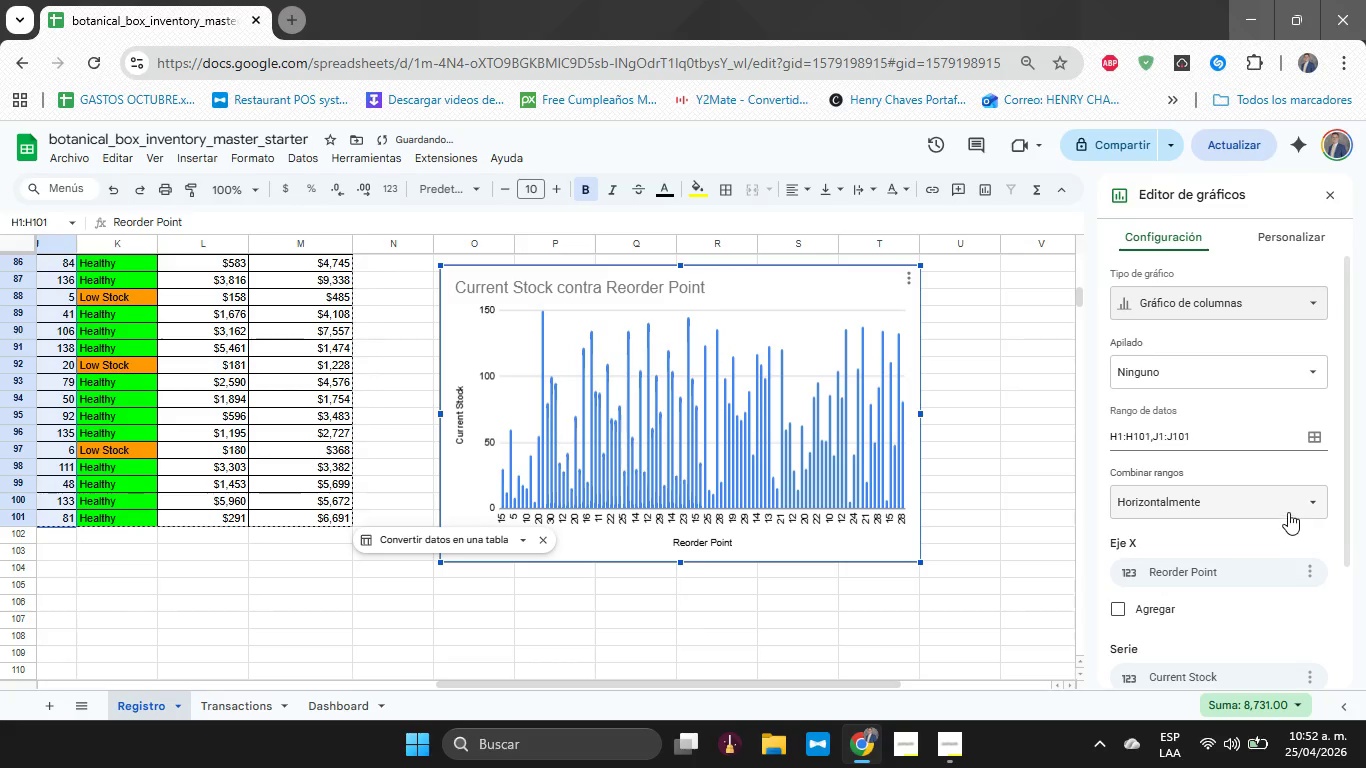 
left_click([1288, 512])
 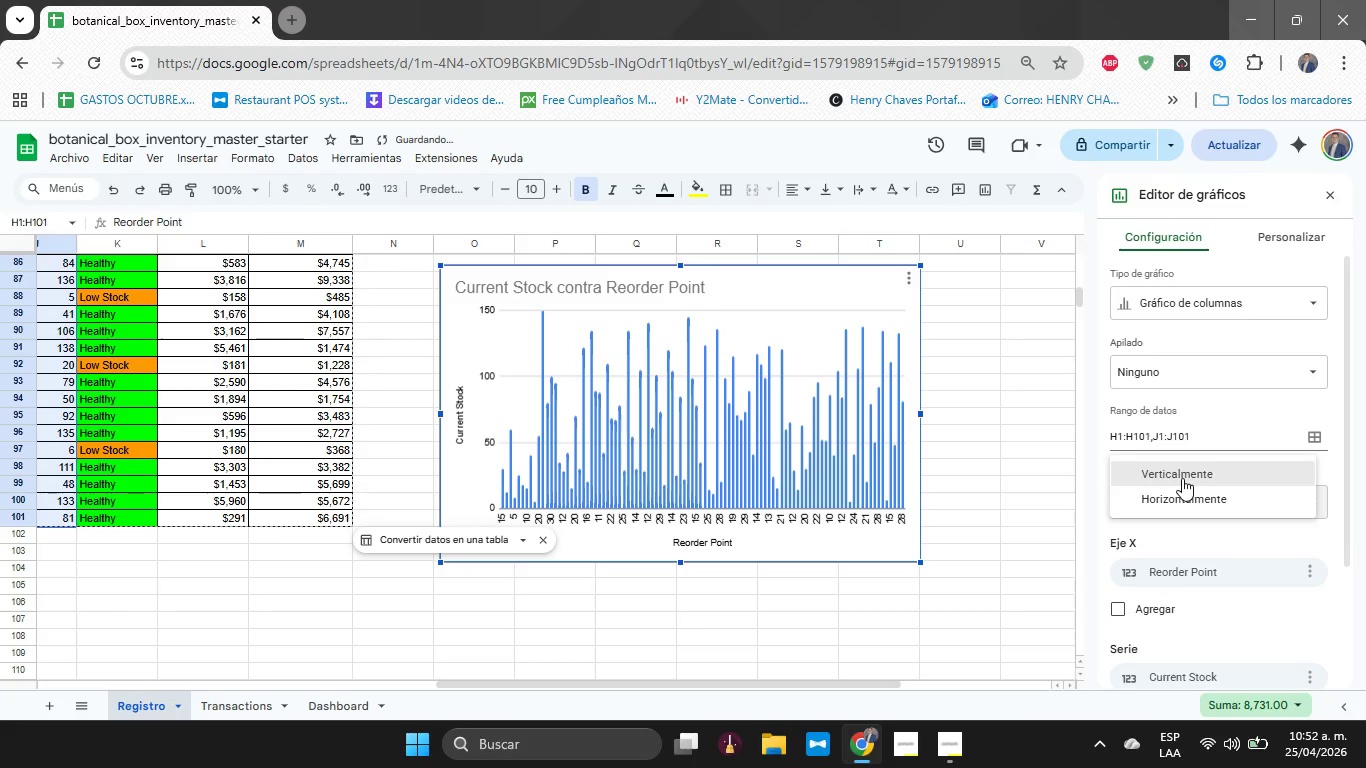 
left_click([1182, 478])
 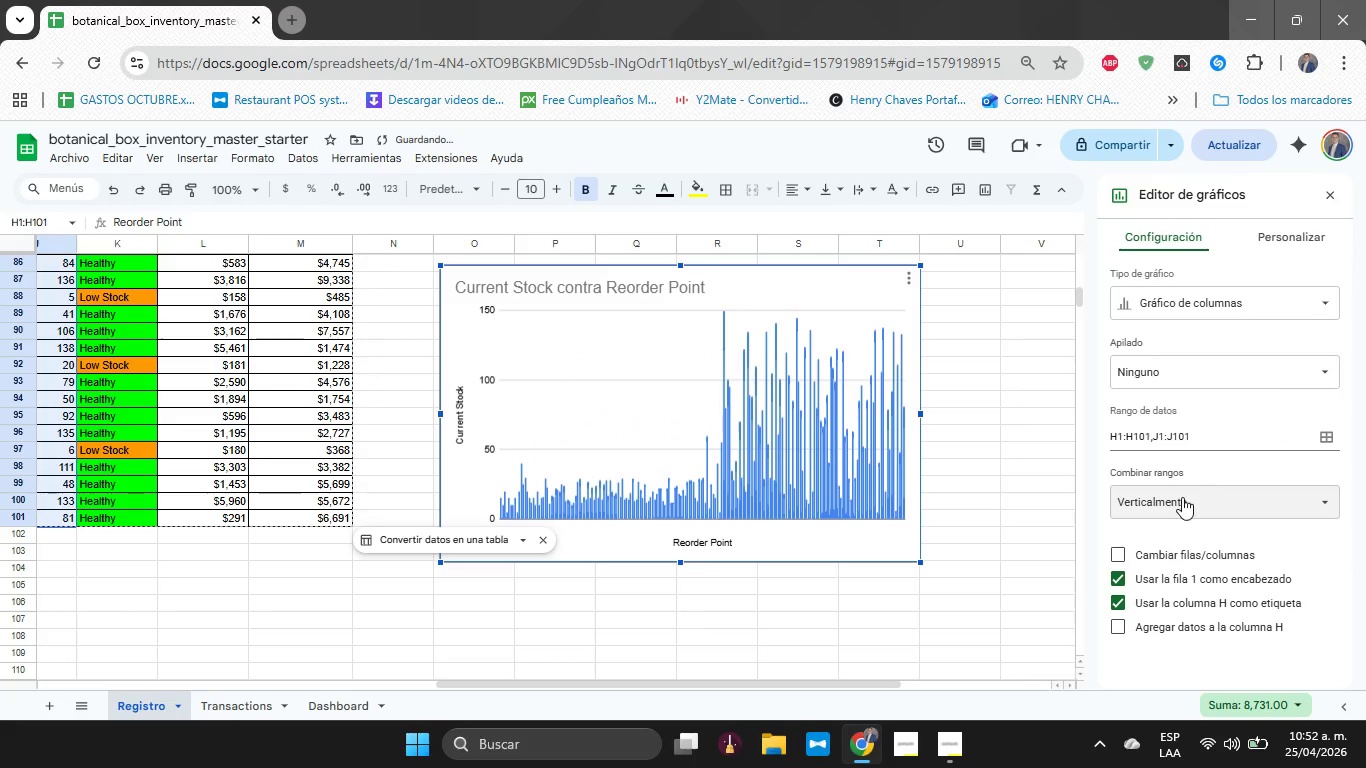 
left_click([1182, 497])
 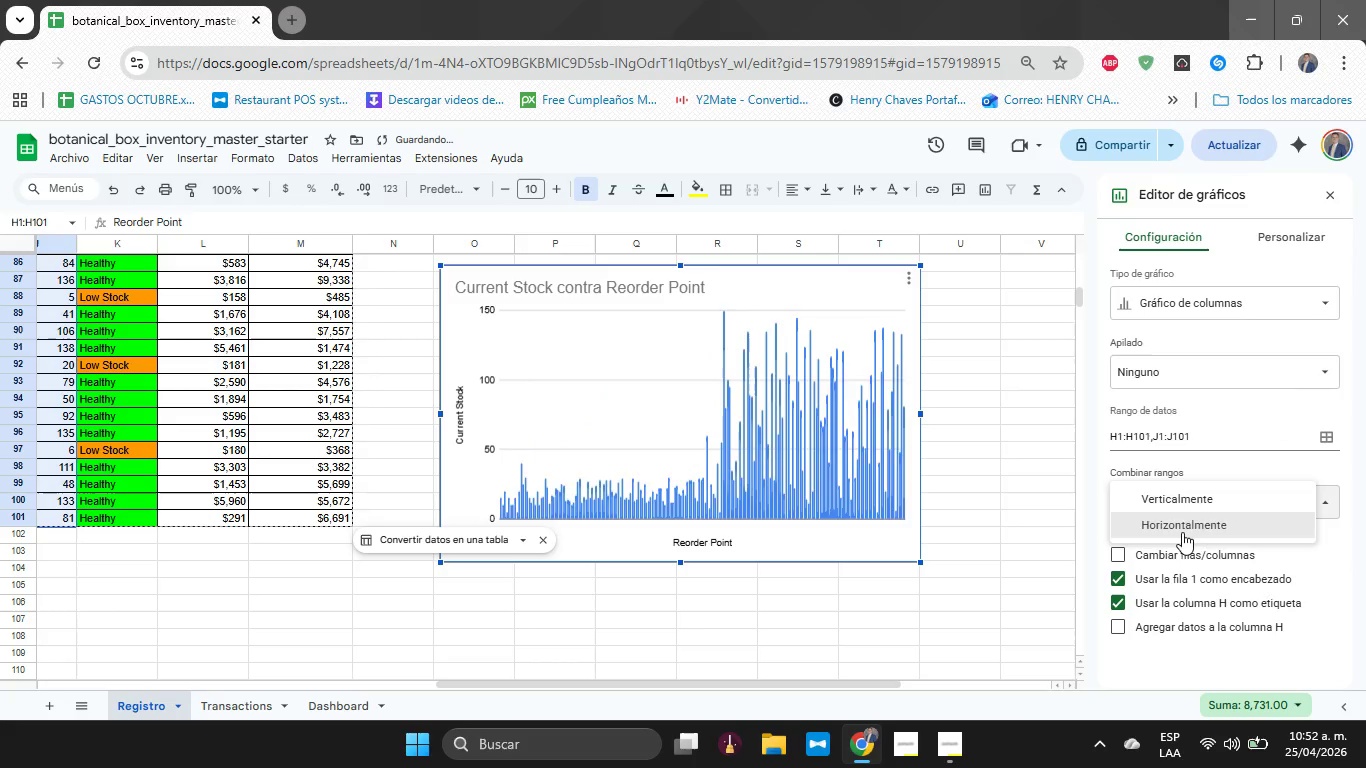 
left_click([1182, 532])
 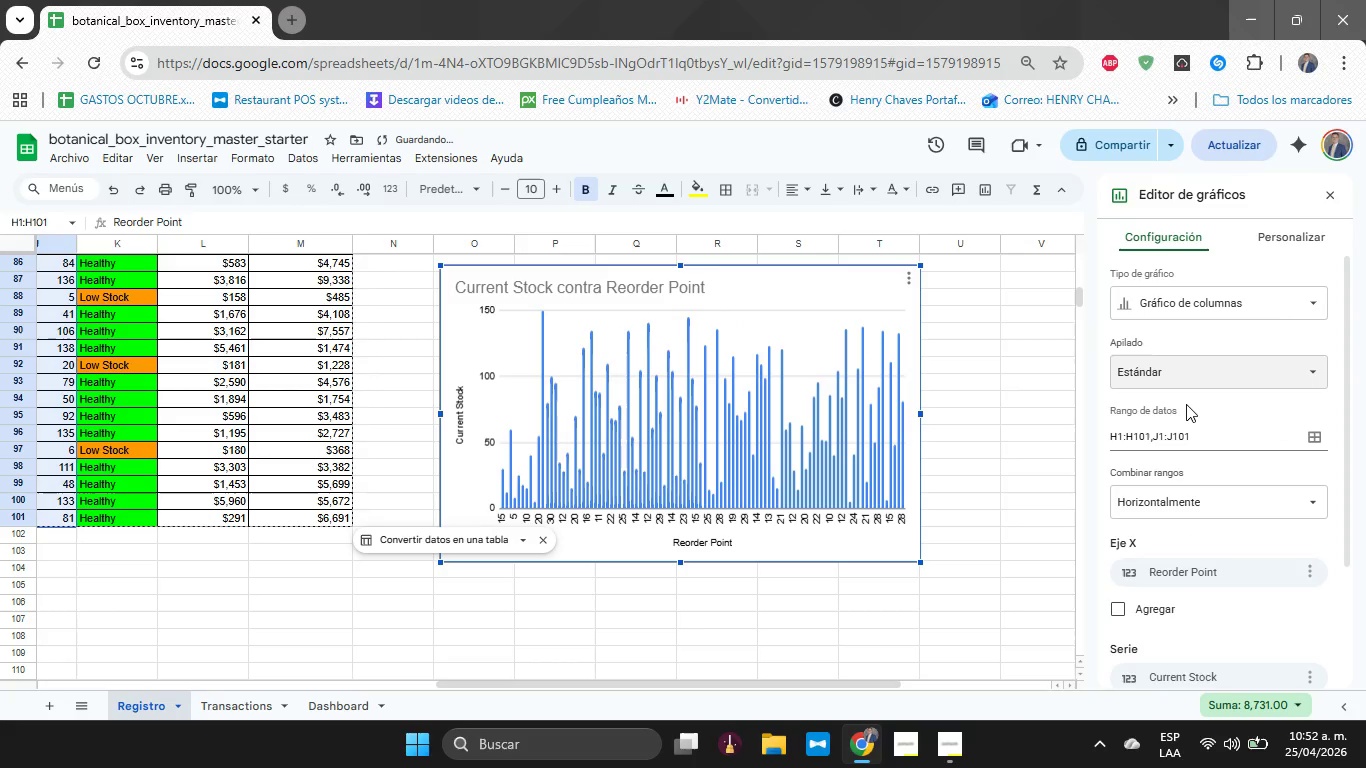 
left_click_drag(start_coordinate=[1199, 368], to_coordinate=[1199, 377])
 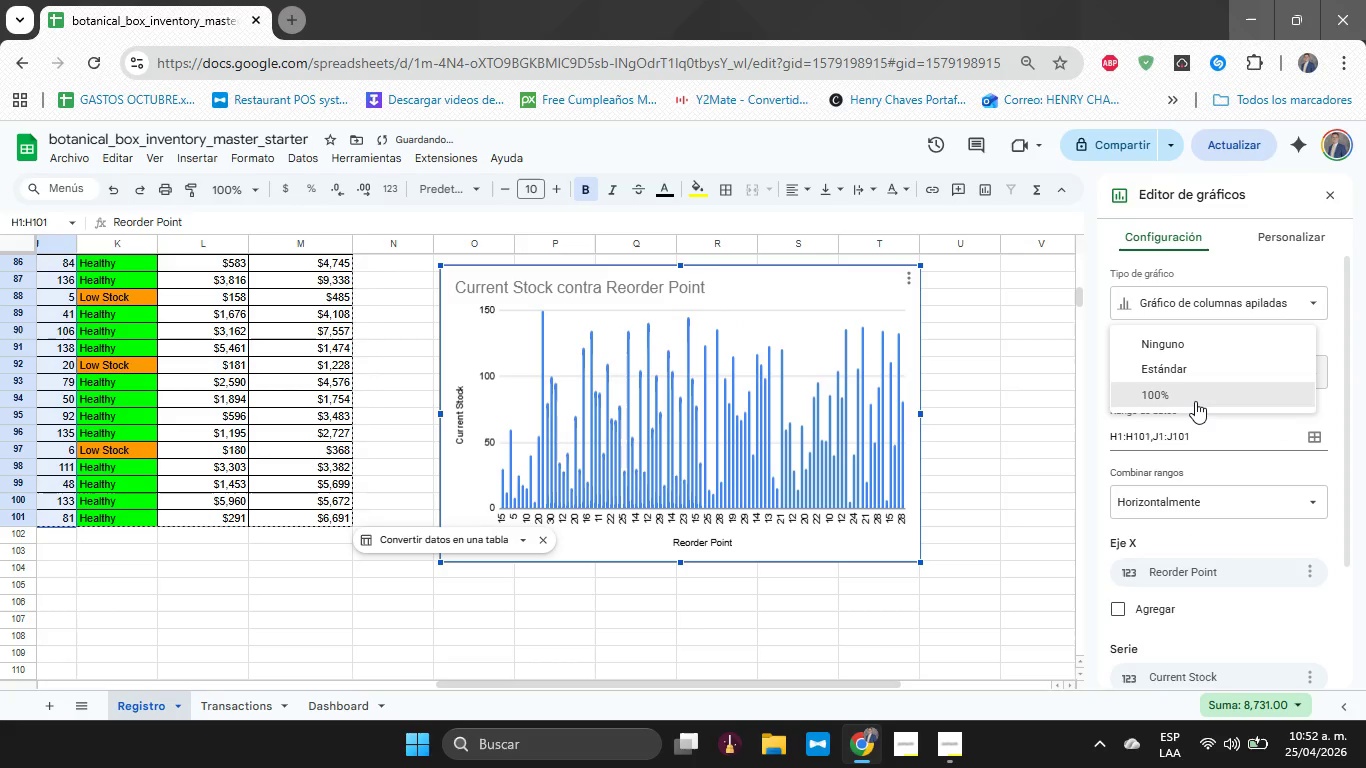 
left_click([1195, 401])
 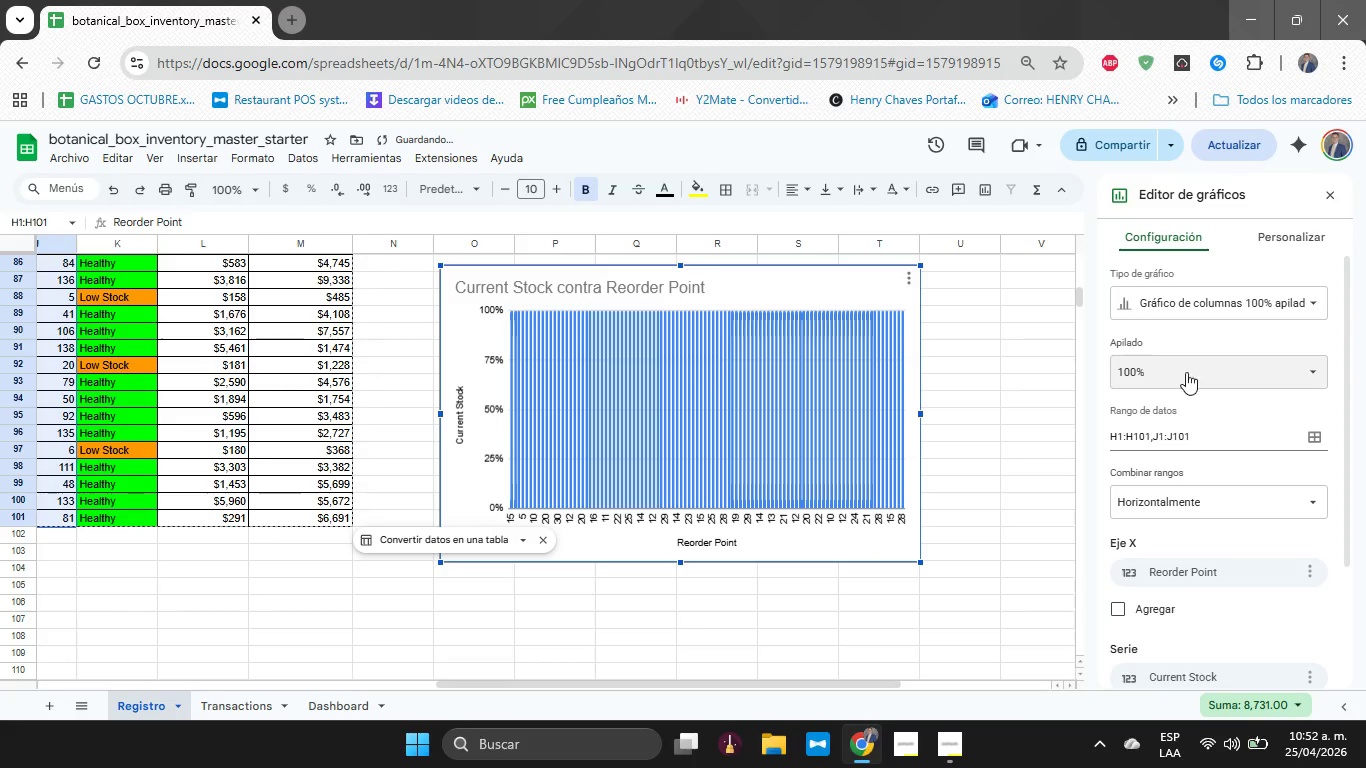 
left_click([1186, 356])
 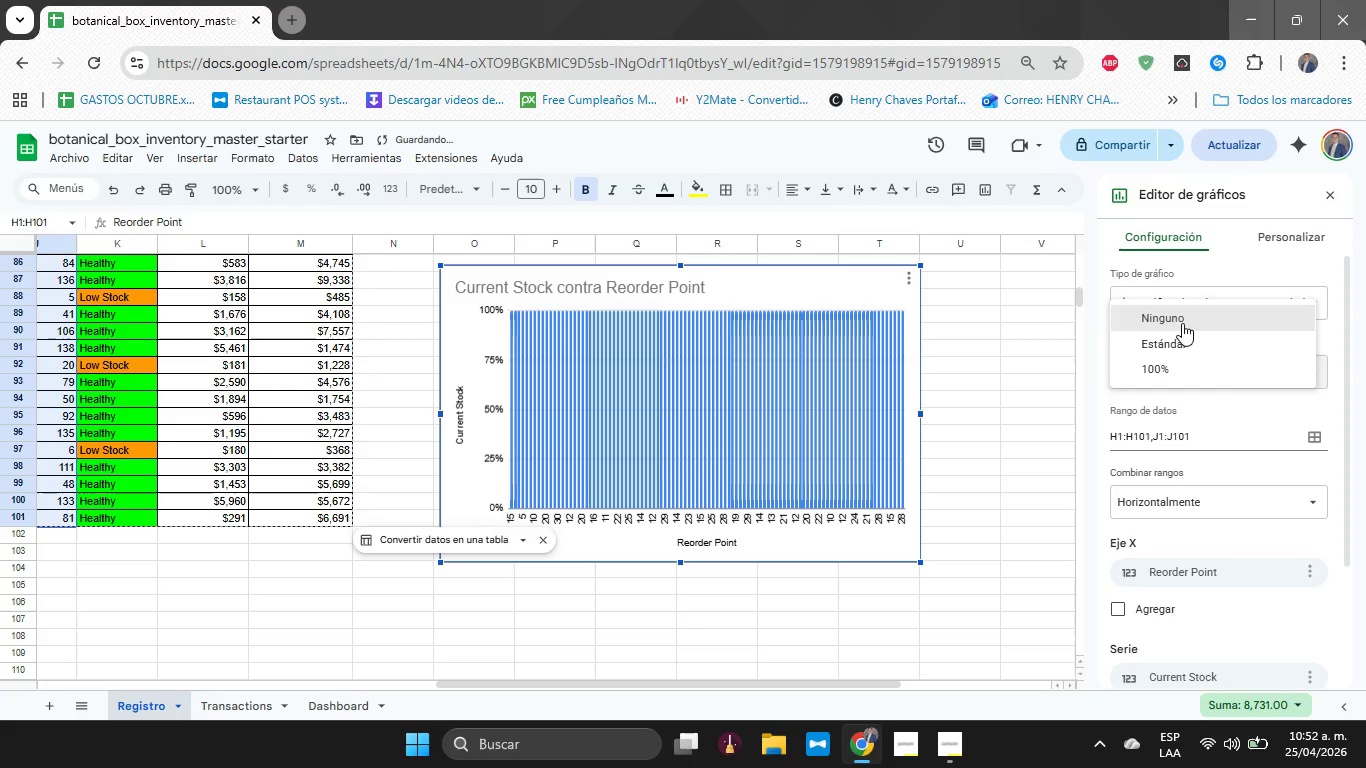 
left_click([1182, 323])
 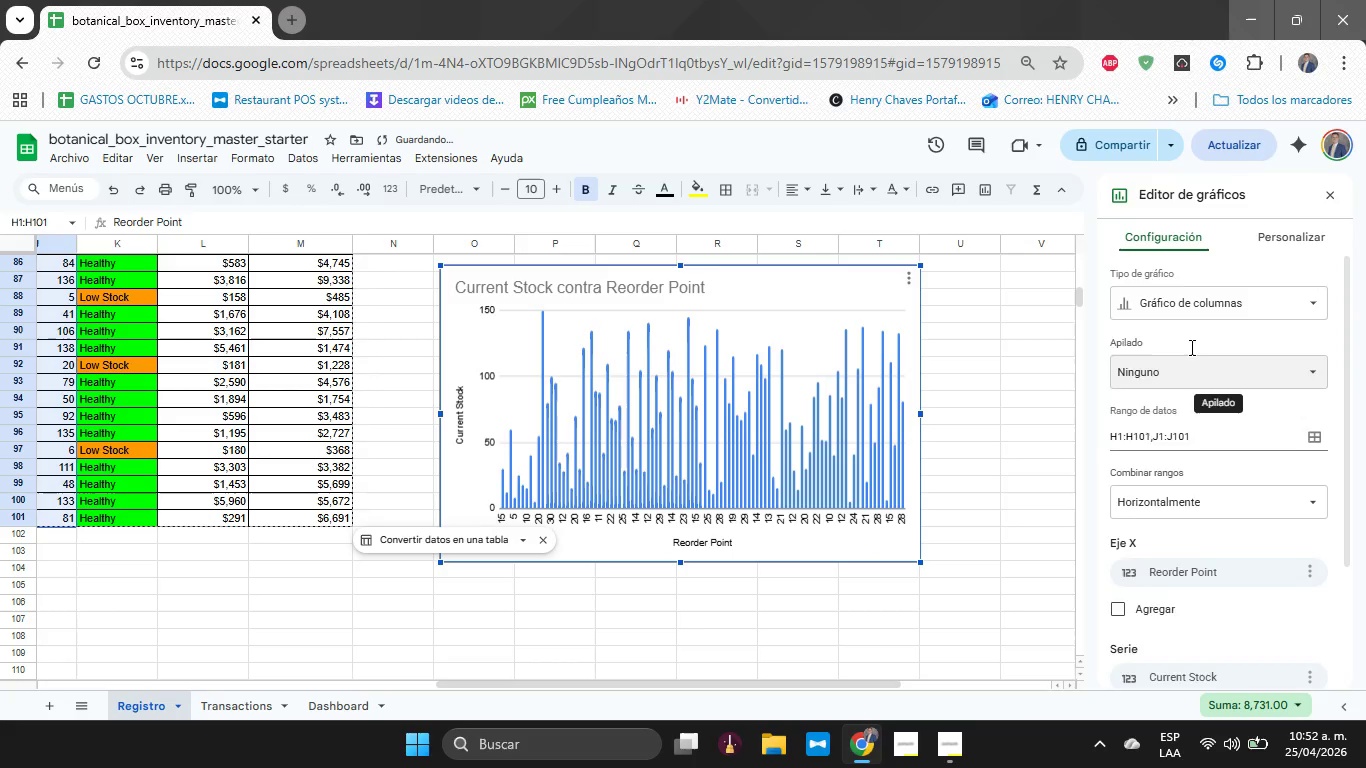 
scroll: coordinate [1195, 351], scroll_direction: down, amount: 2.0
 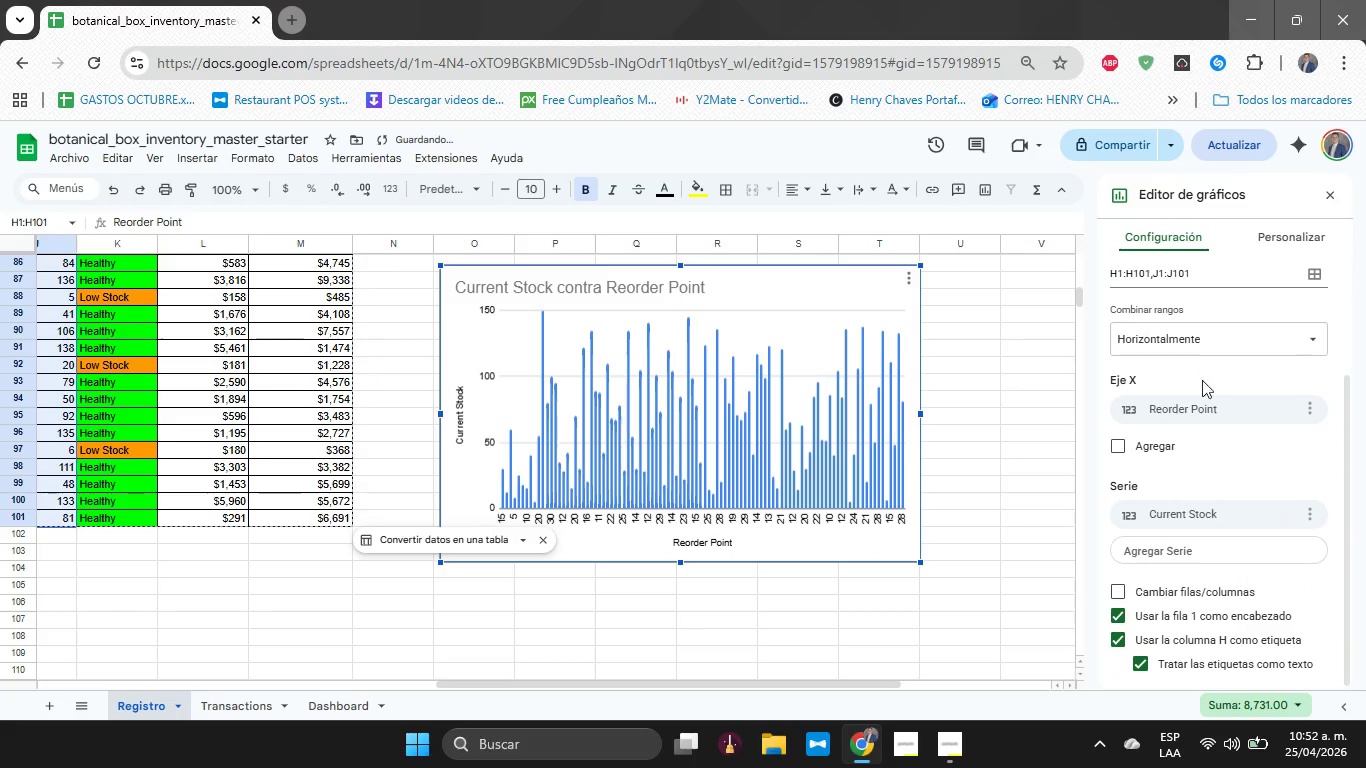 
left_click_drag(start_coordinate=[1202, 334], to_coordinate=[1202, 326])
 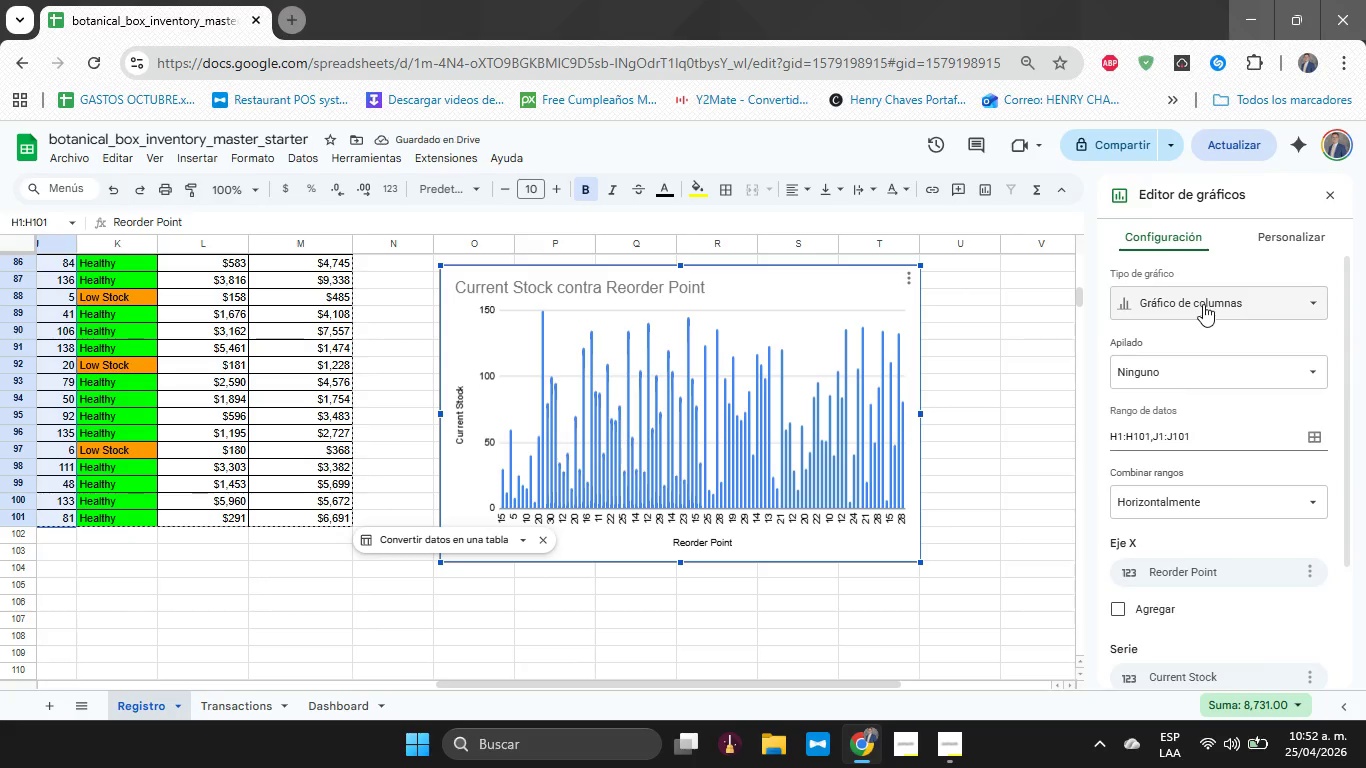 
scroll: coordinate [1208, 426], scroll_direction: up, amount: 4.0
 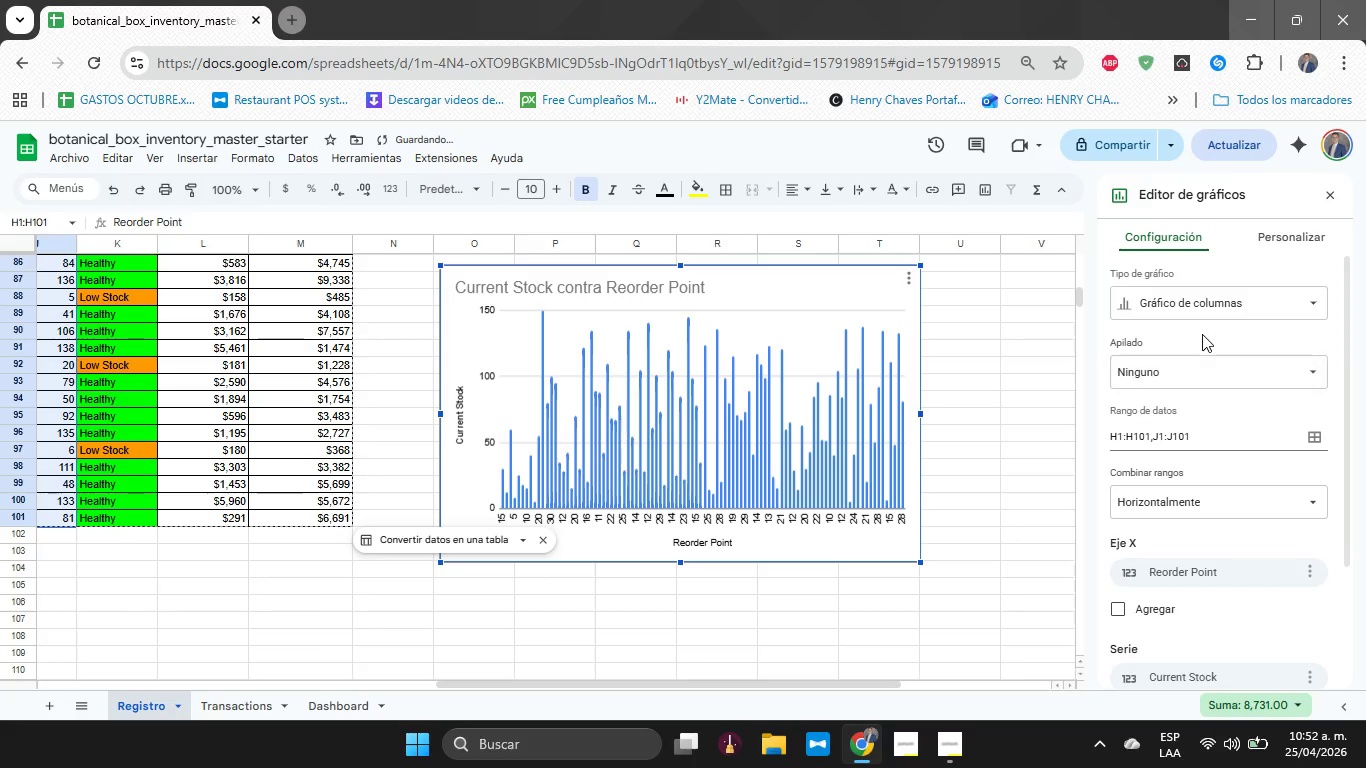 
double_click([1203, 304])
 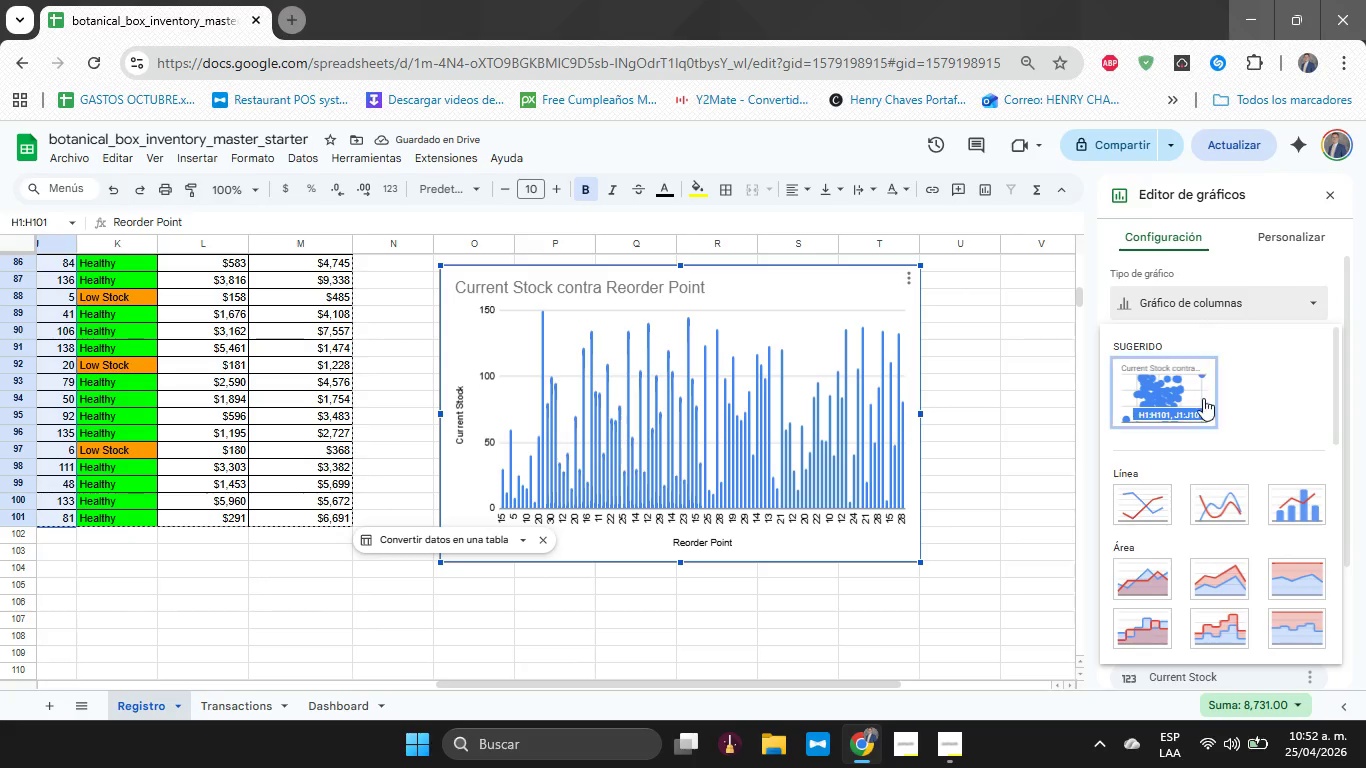 
scroll: coordinate [1204, 413], scroll_direction: down, amount: 3.0
 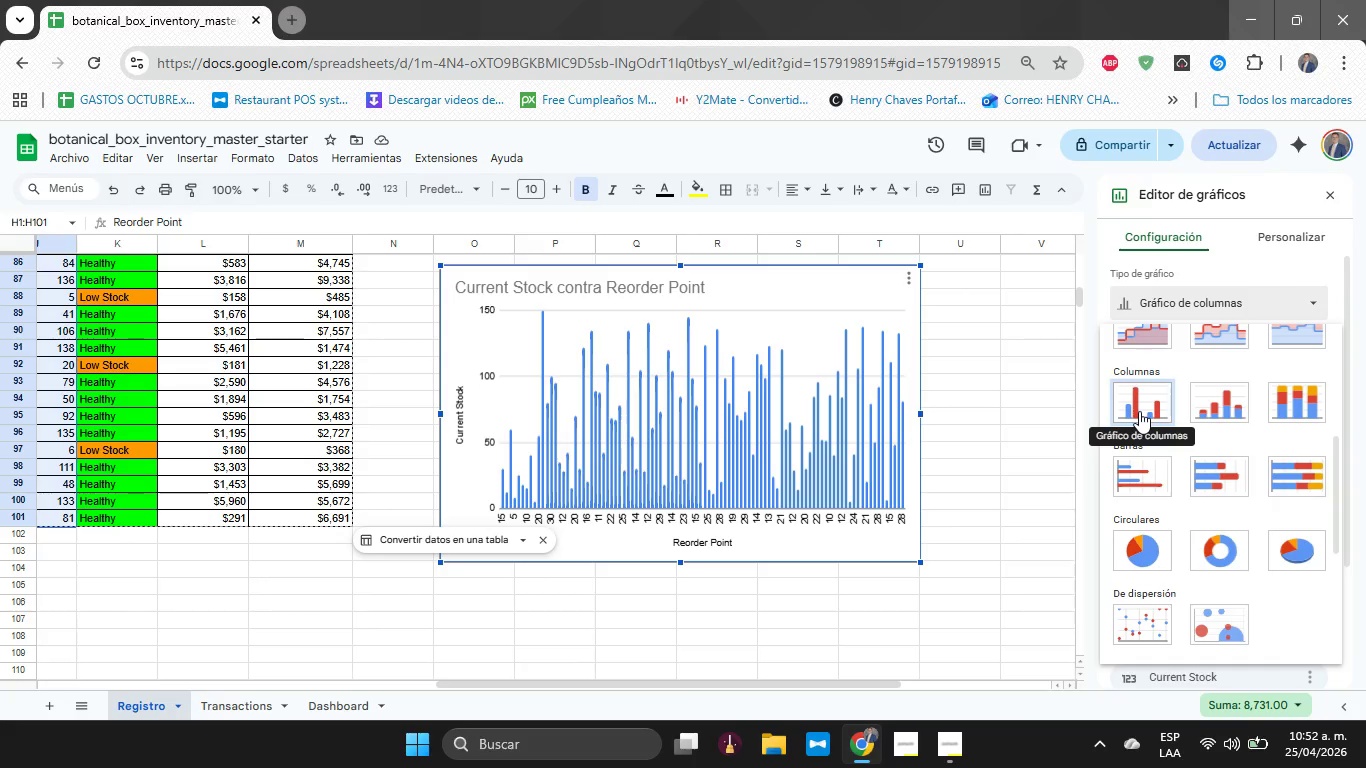 
left_click([1140, 487])
 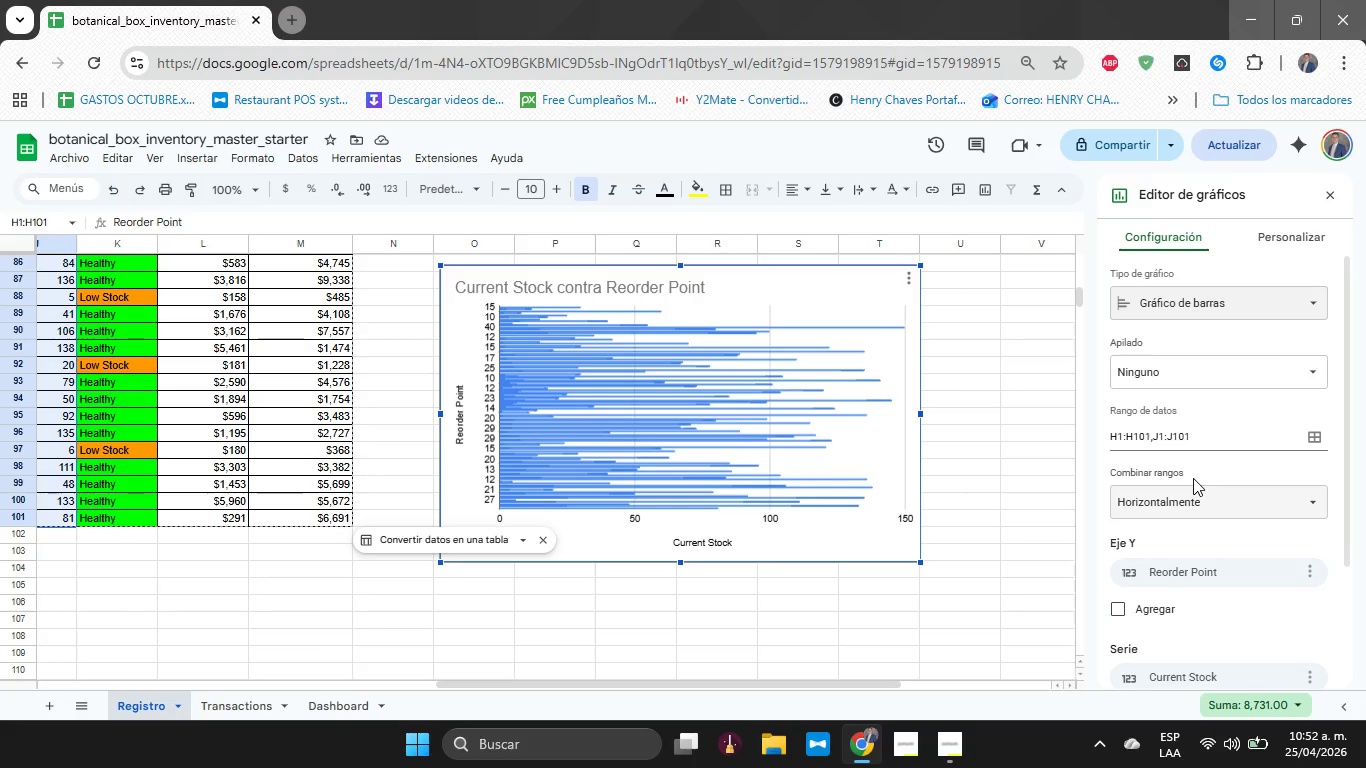 
wait(11.33)
 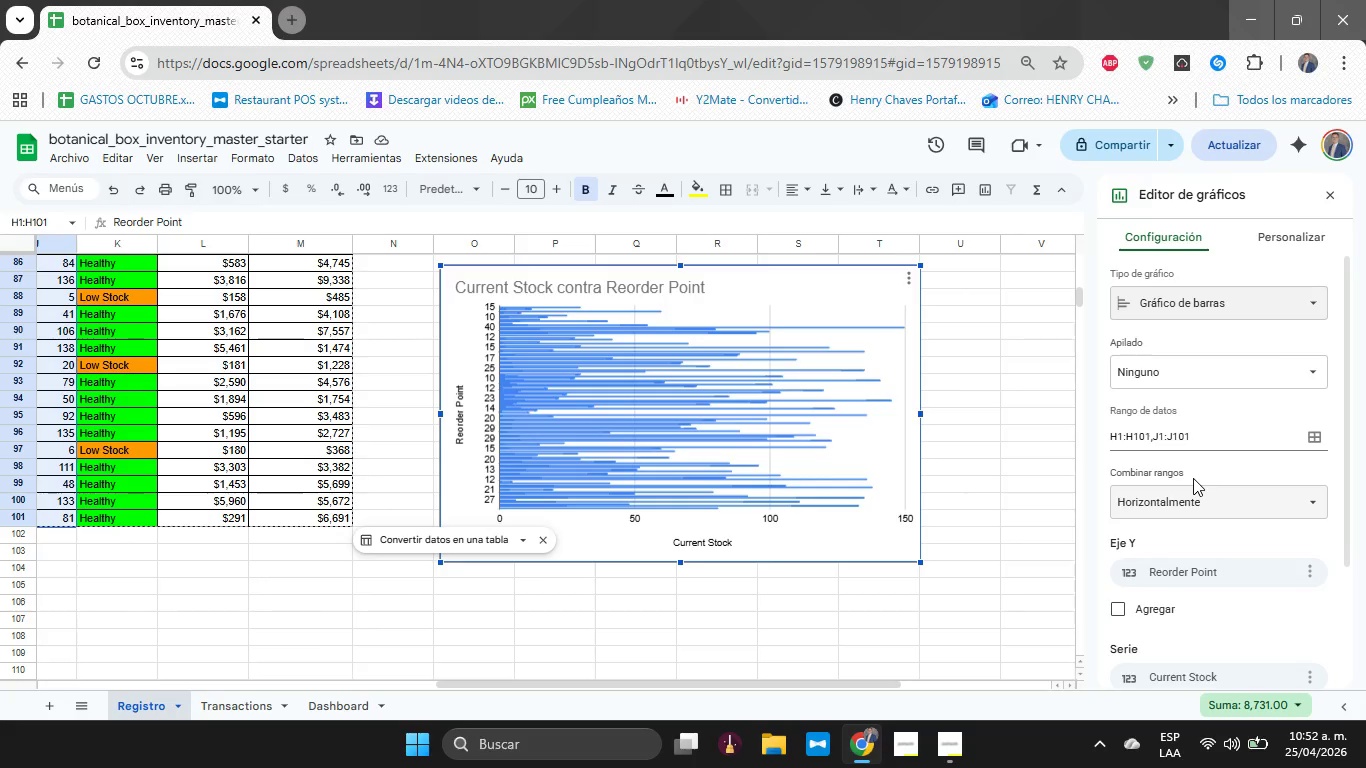 
scroll: coordinate [1161, 500], scroll_direction: down, amount: 2.0
 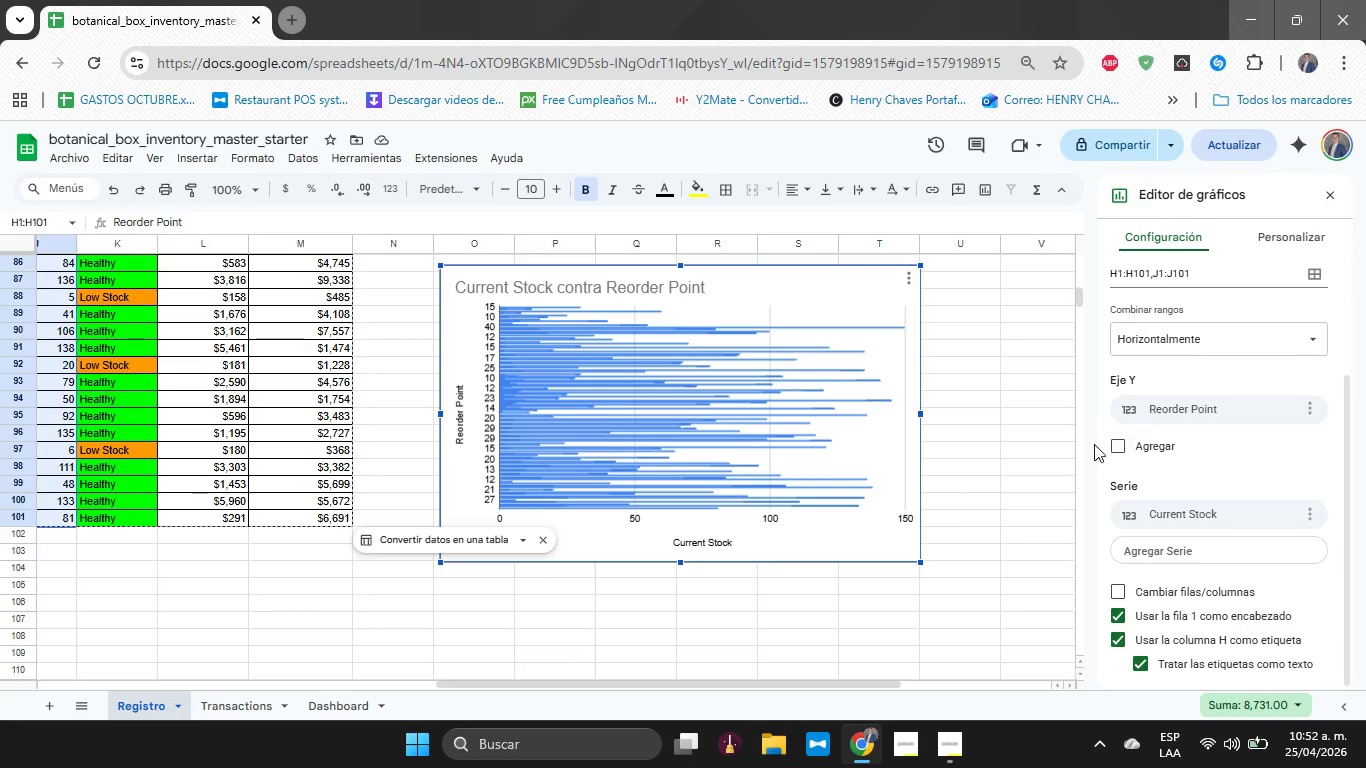 
left_click([1121, 441])
 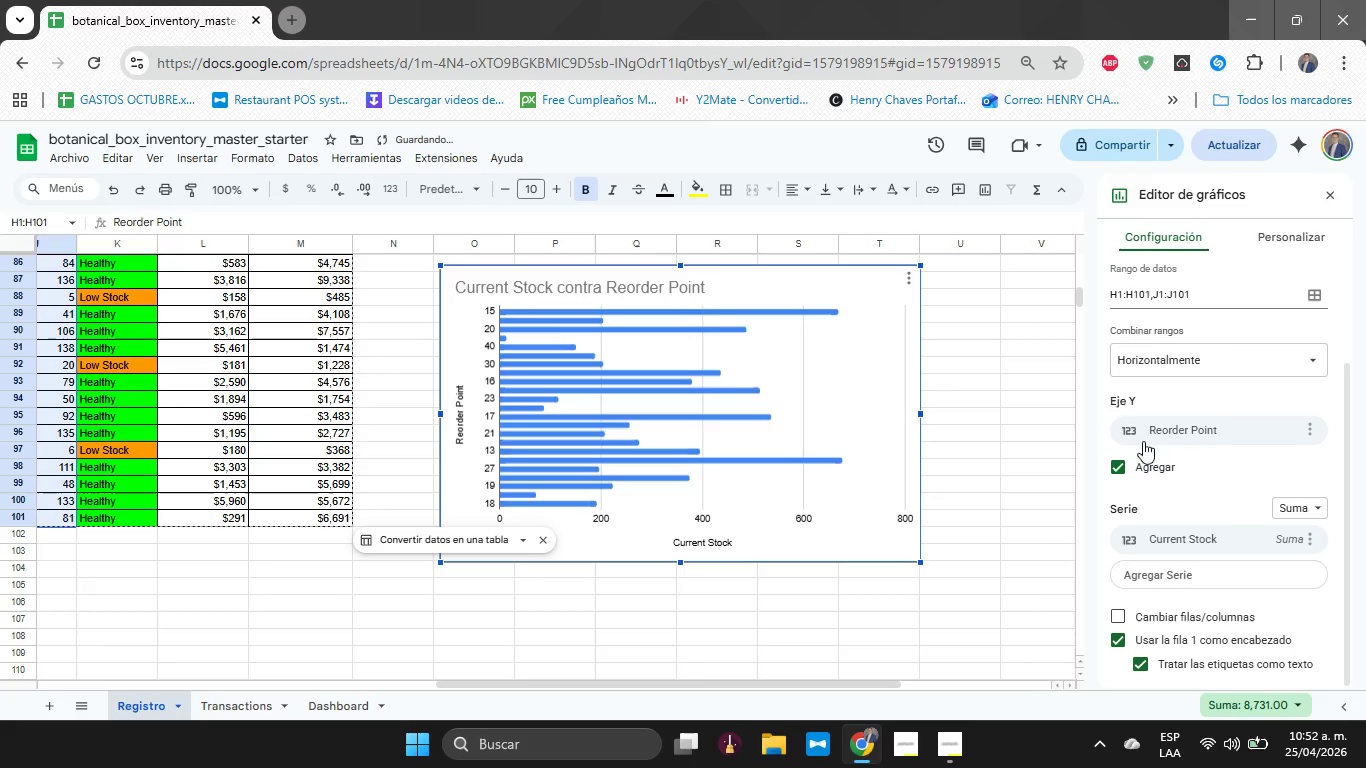 
scroll: coordinate [1198, 446], scroll_direction: down, amount: 1.0
 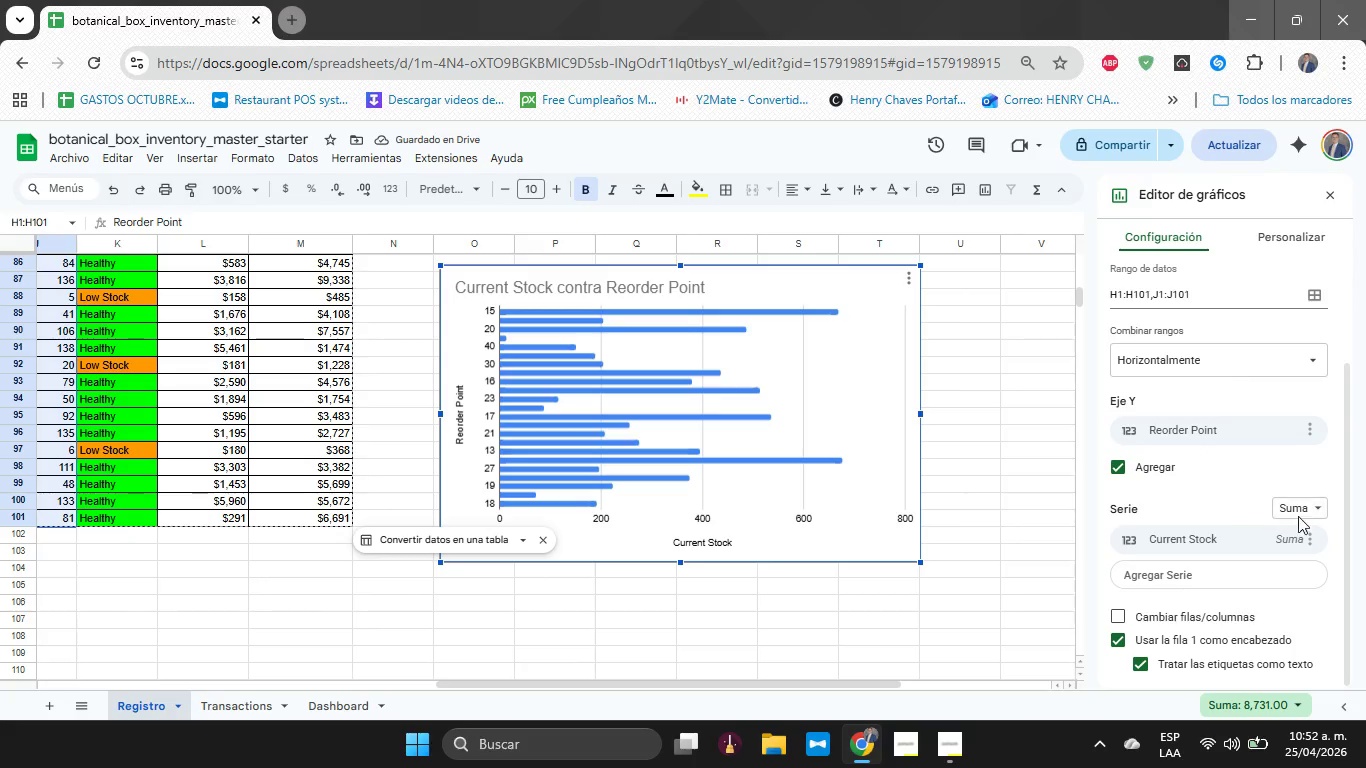 
left_click([1313, 503])
 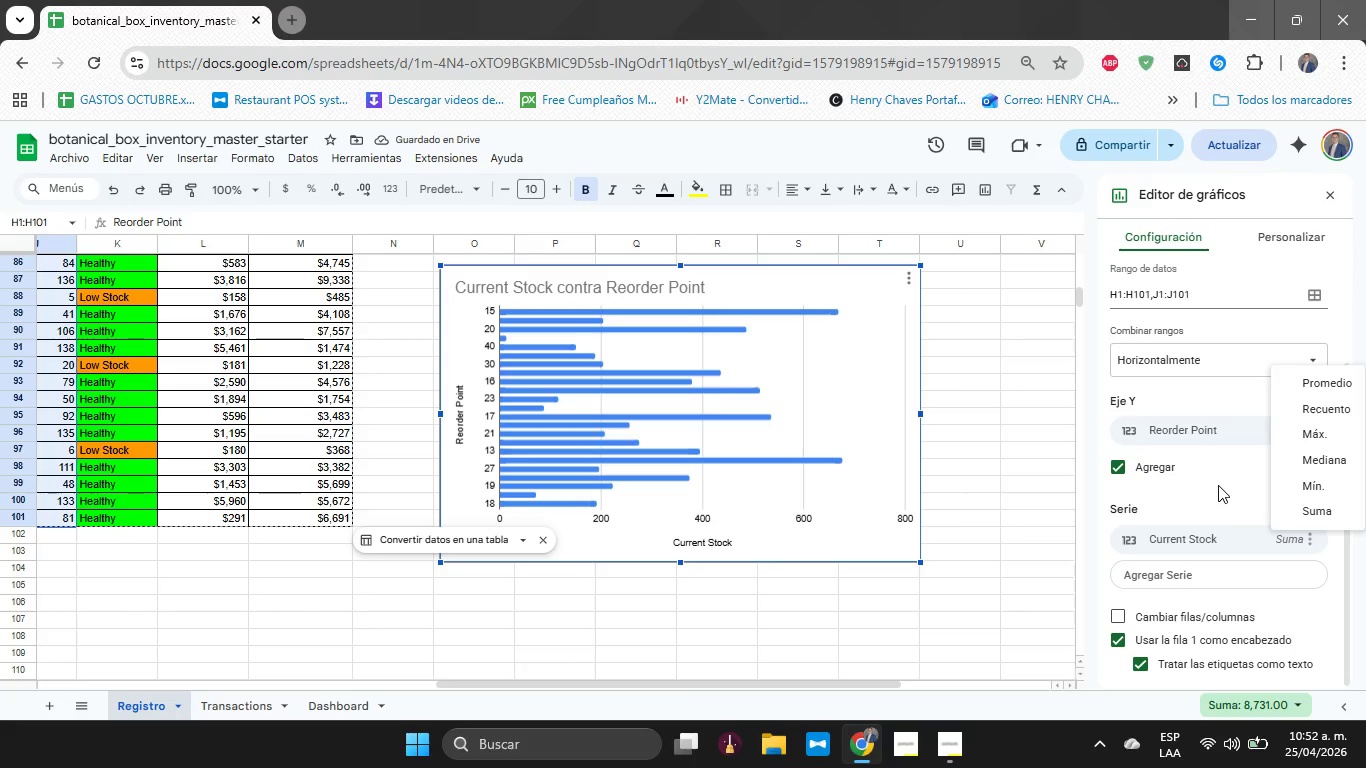 
left_click([1219, 491])
 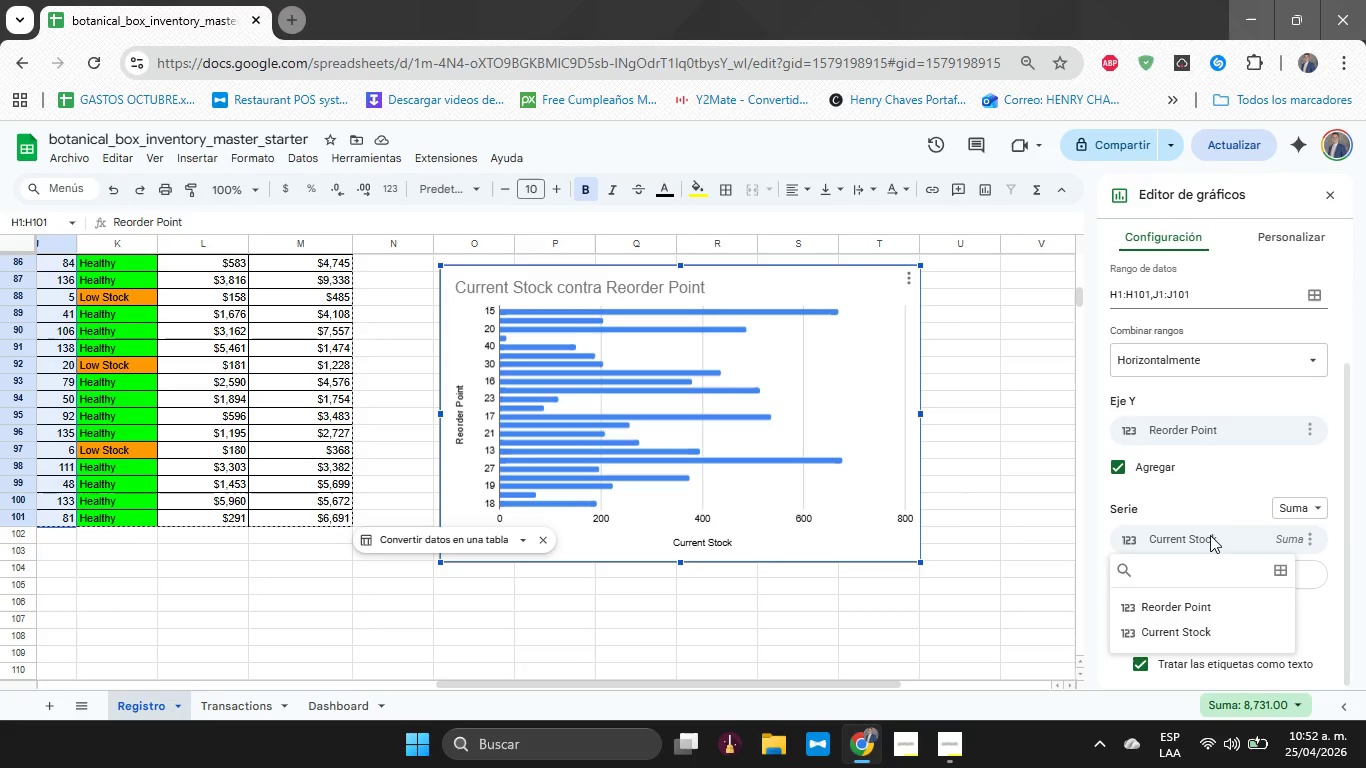 
left_click([1210, 535])
 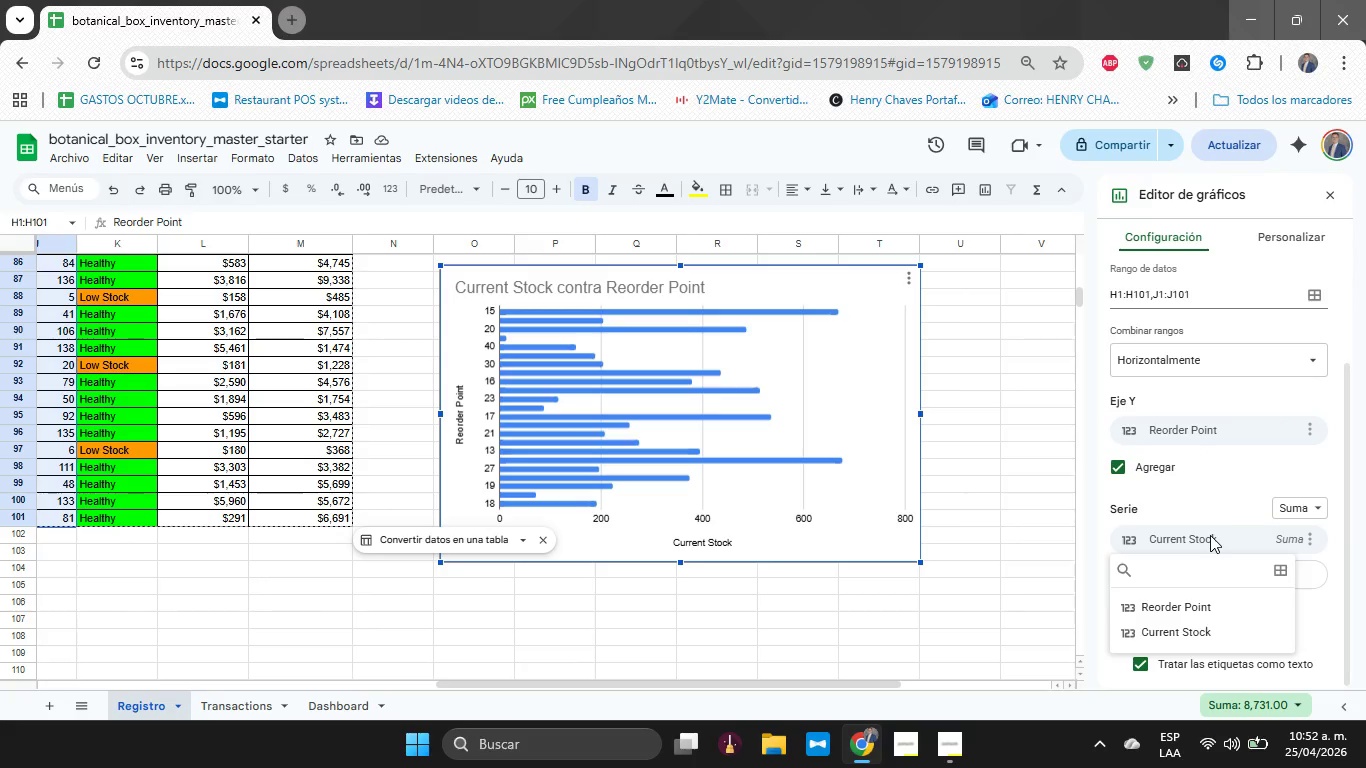 
left_click([1210, 535])
 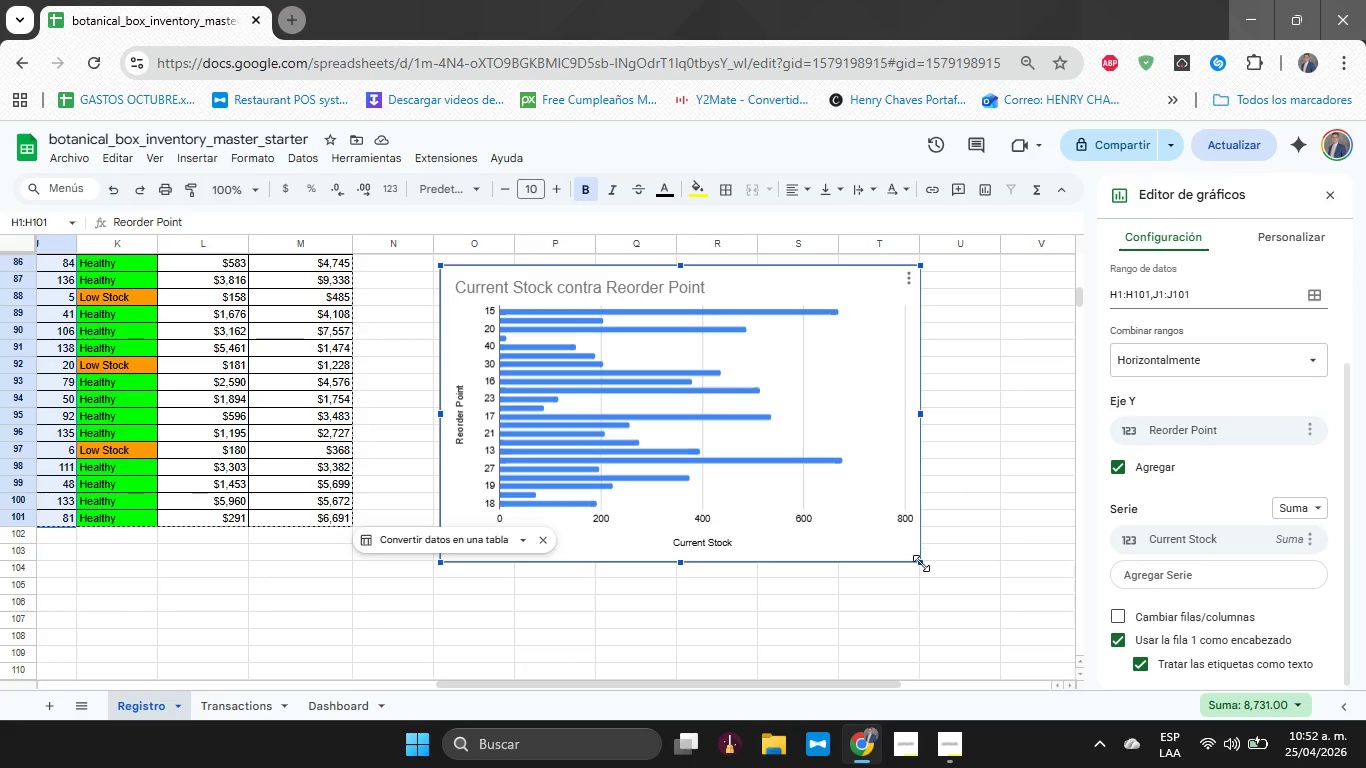 
left_click([1159, 360])
 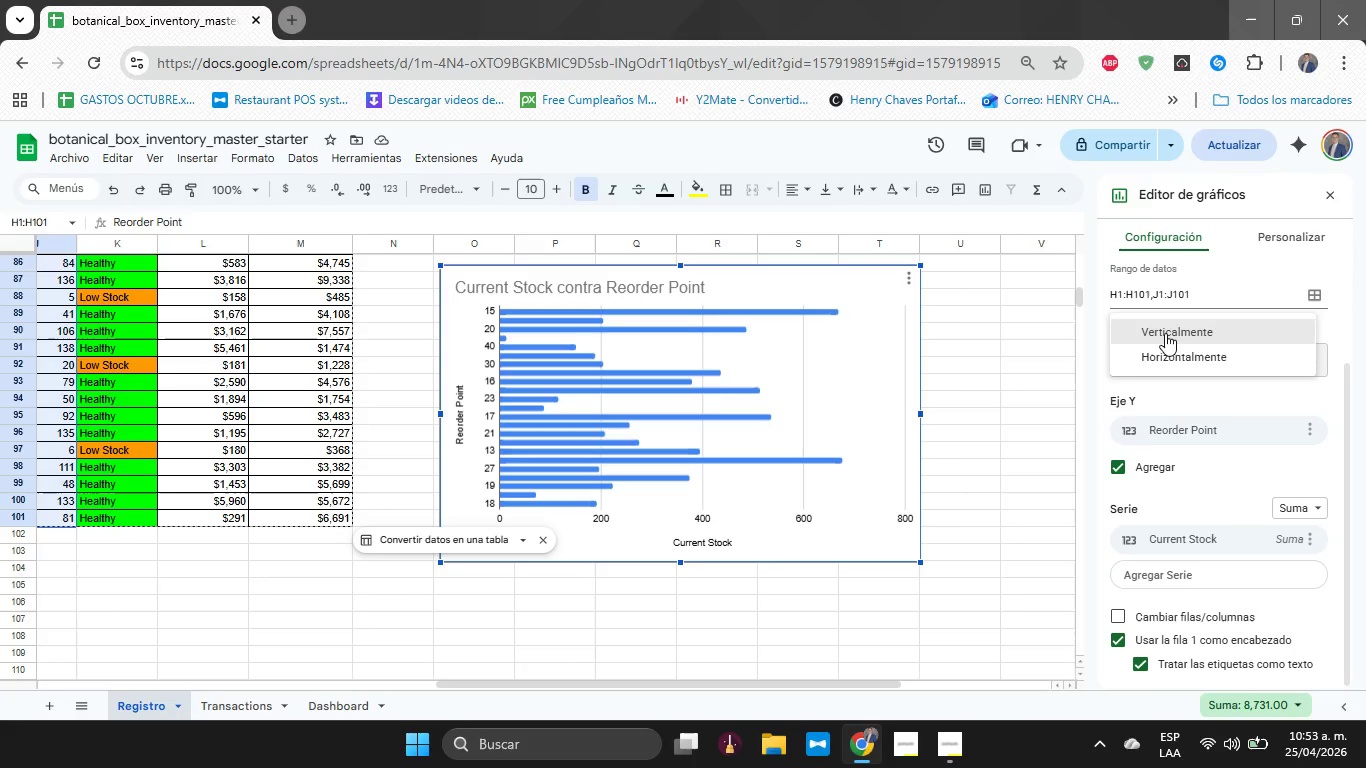 
left_click([1165, 333])
 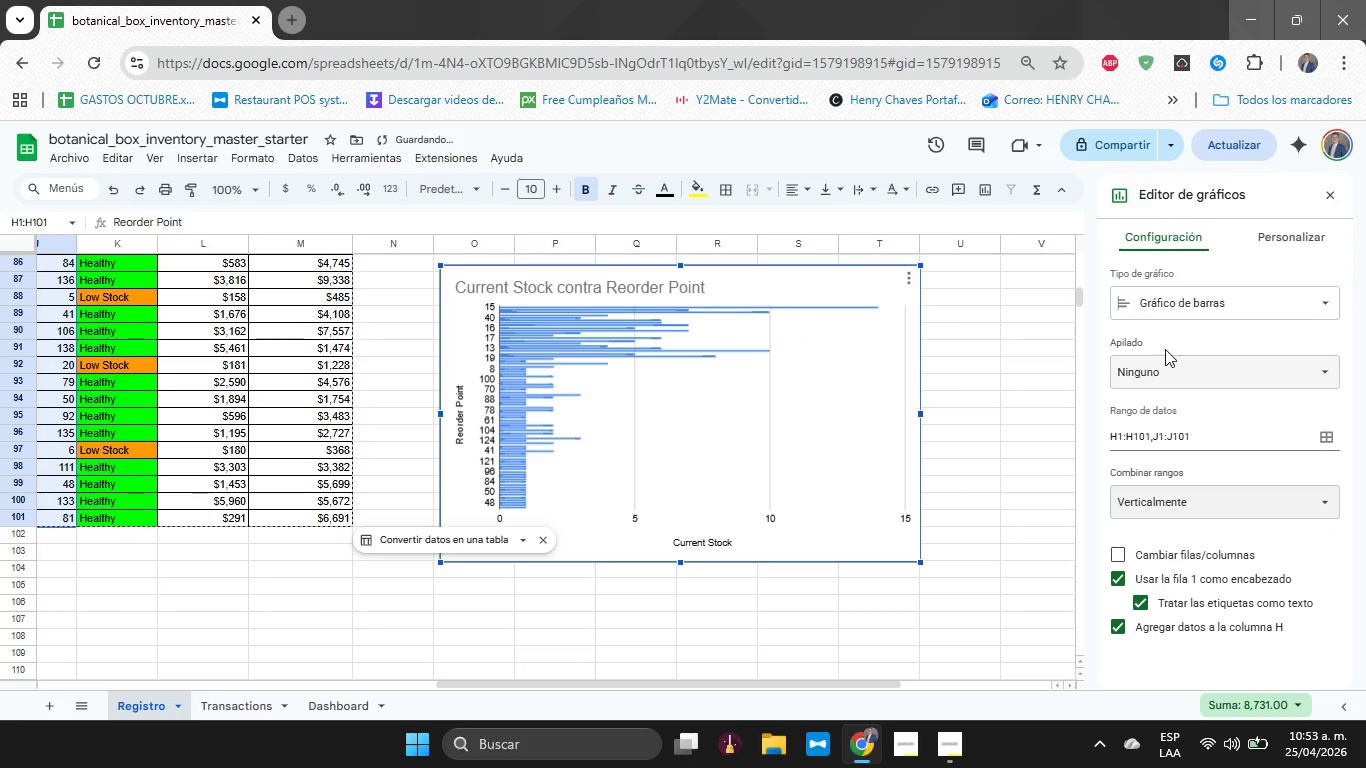 
left_click([1172, 387])
 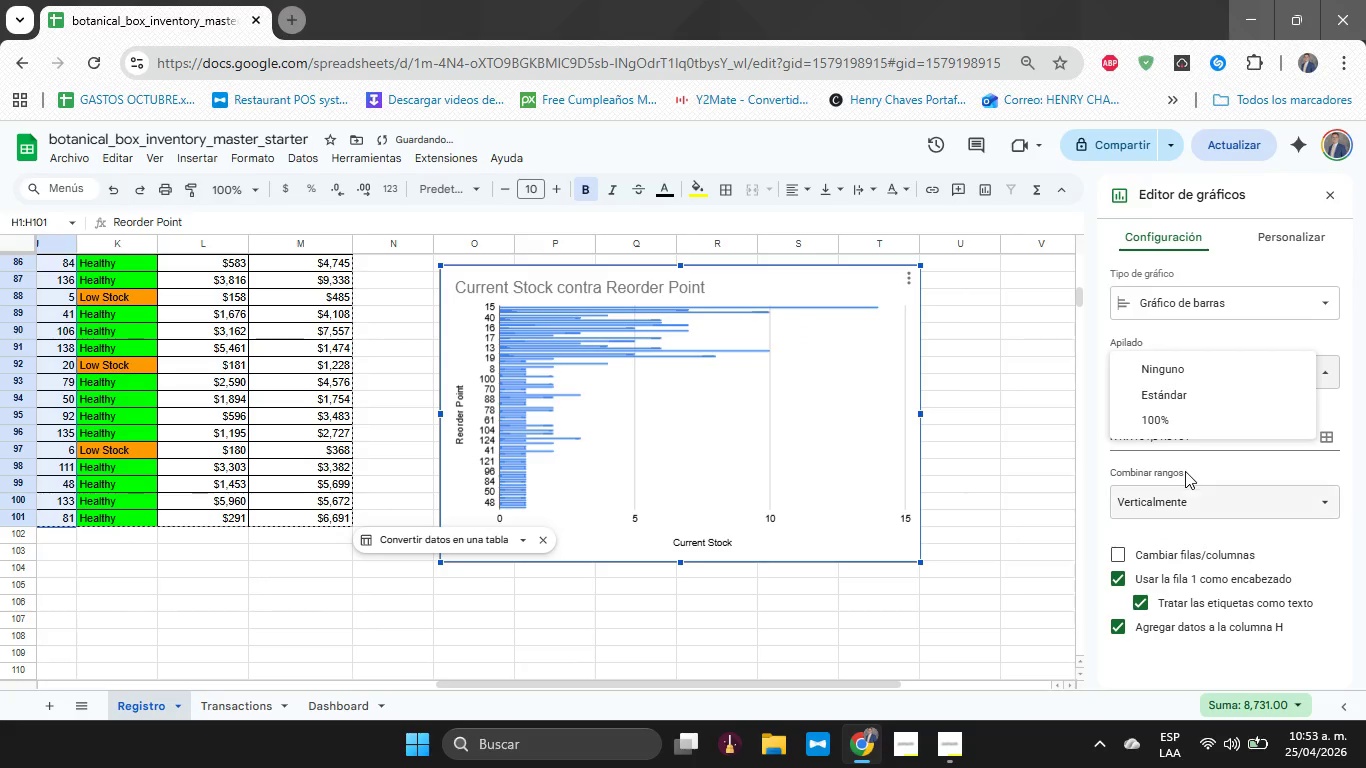 
left_click([1185, 471])
 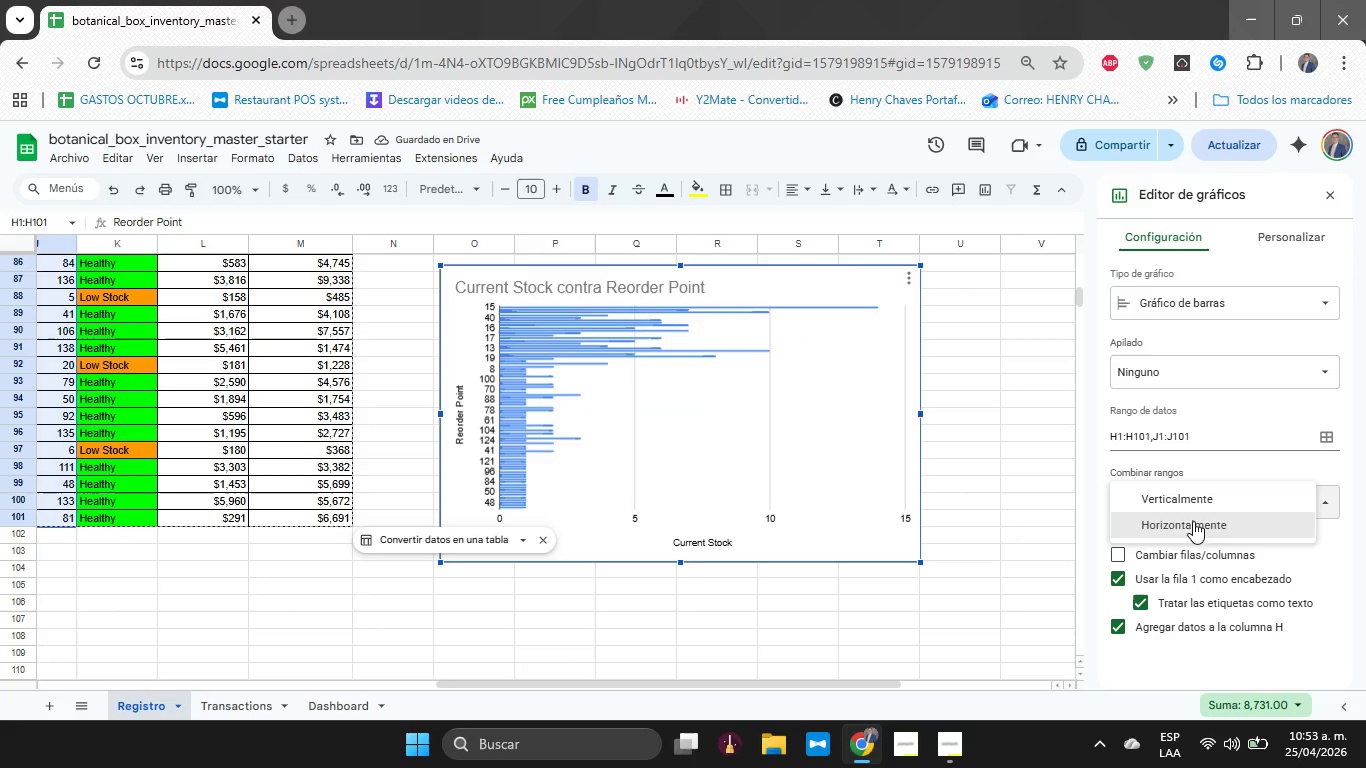 
left_click([1193, 521])
 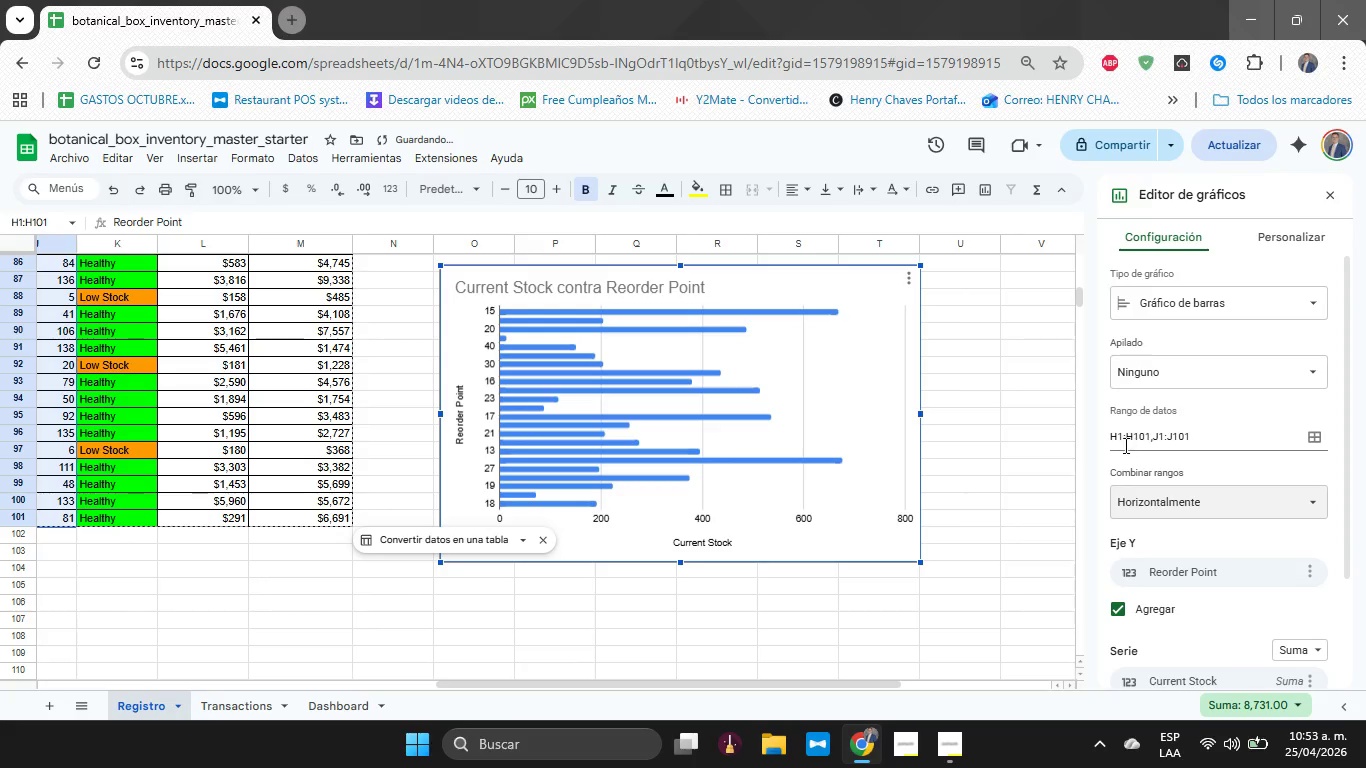 
scroll: coordinate [1137, 466], scroll_direction: down, amount: 4.0
 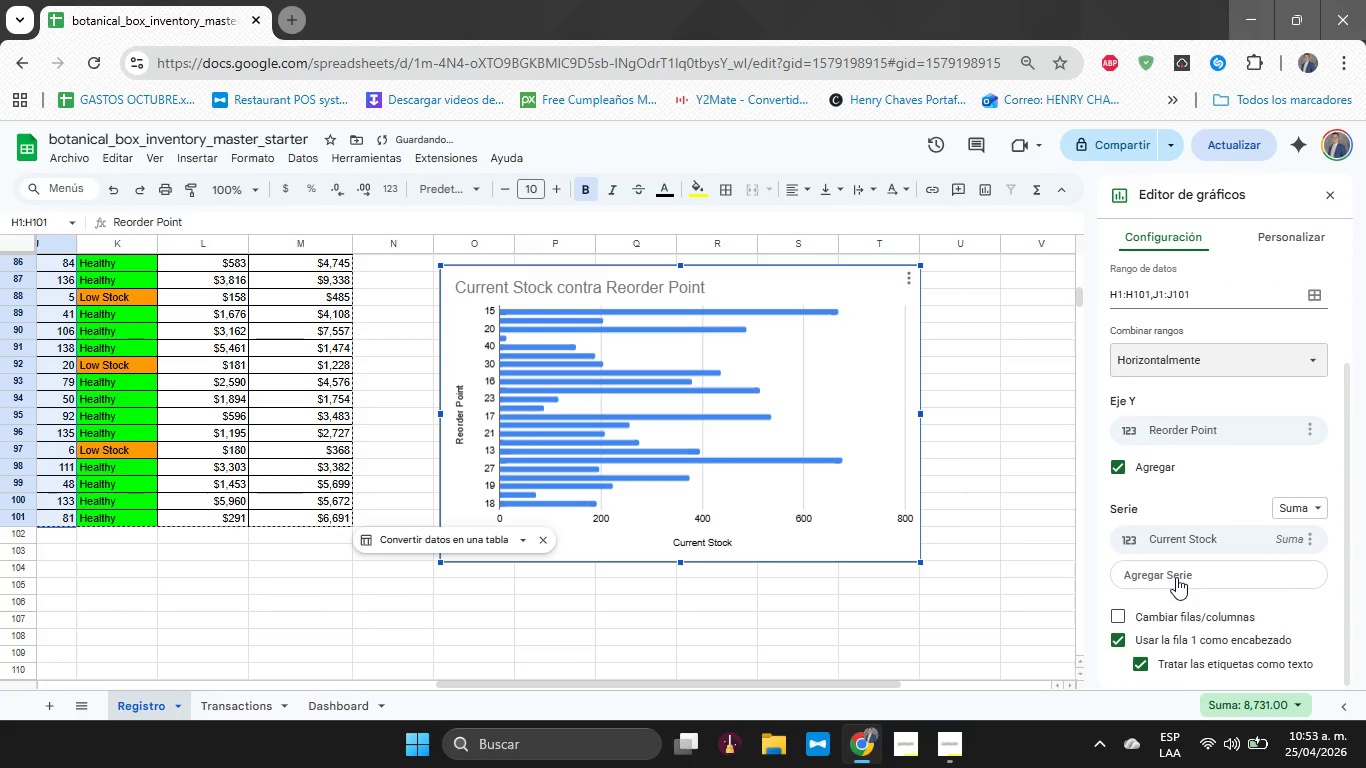 
left_click([1176, 577])
 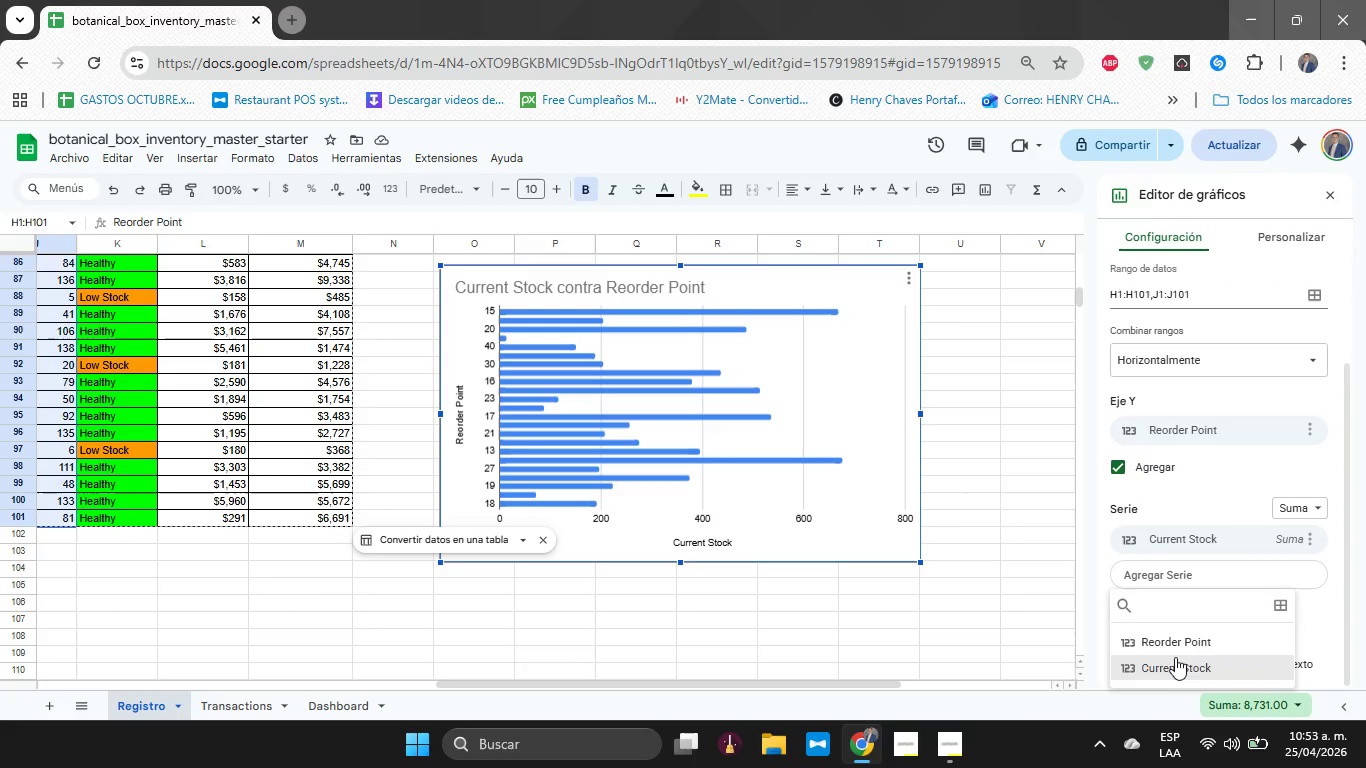 
left_click([1092, 528])
 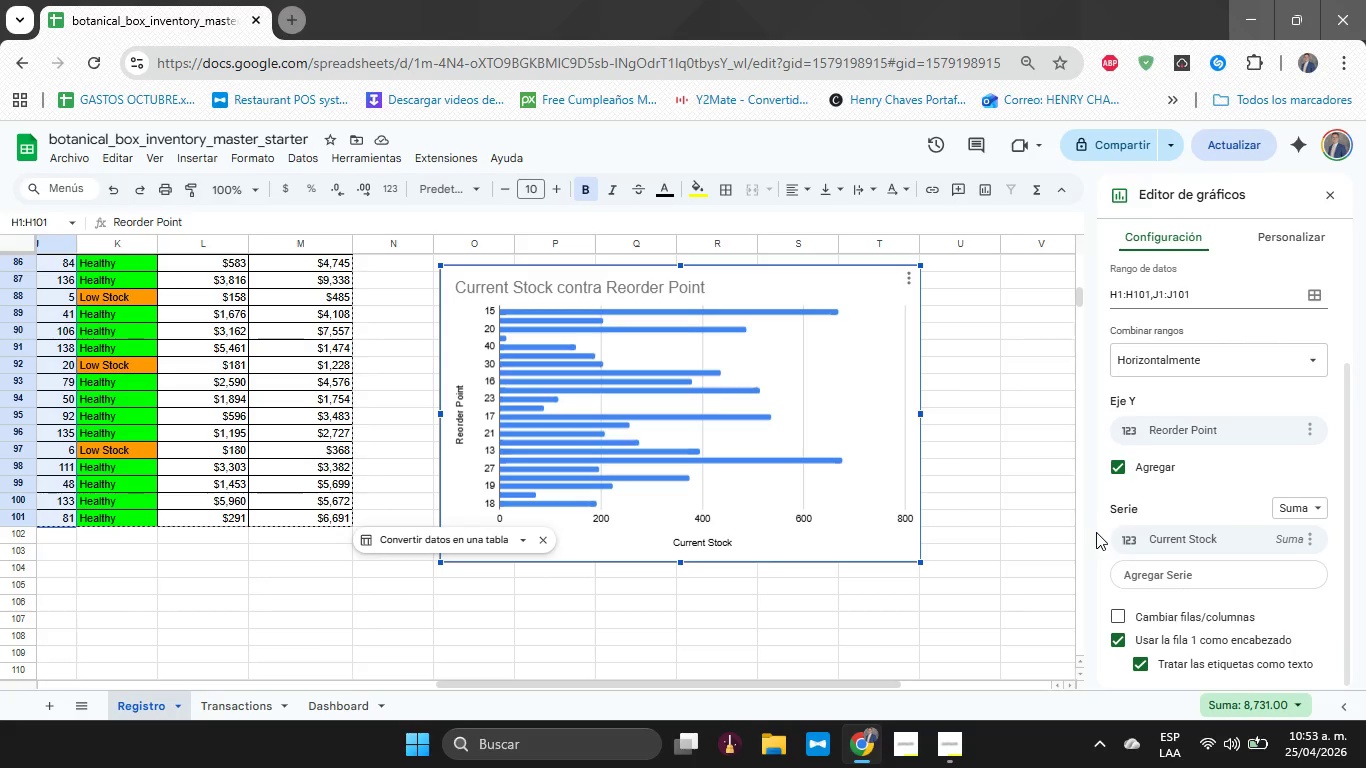 
scroll: coordinate [1096, 532], scroll_direction: down, amount: 2.0
 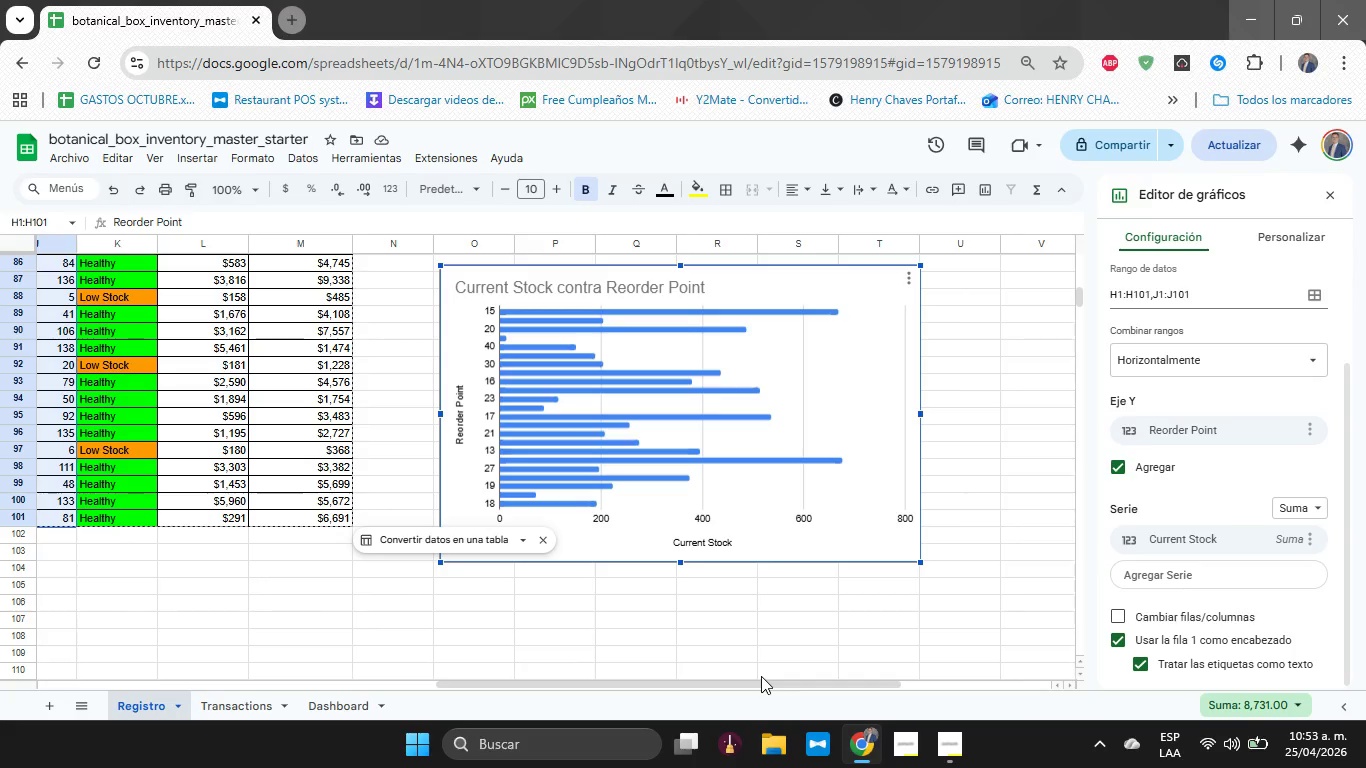 
wait(12.93)
 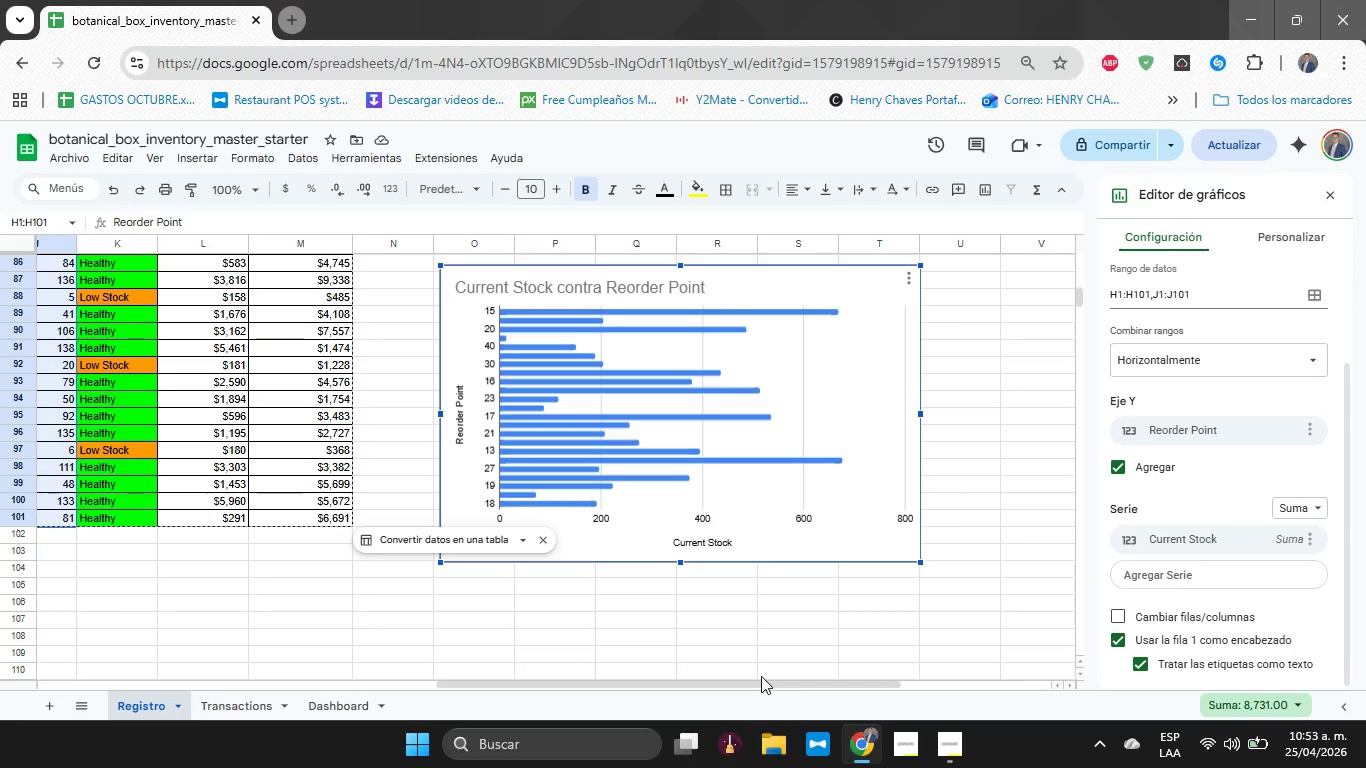 
scroll: coordinate [1218, 675], scroll_direction: down, amount: 6.0
 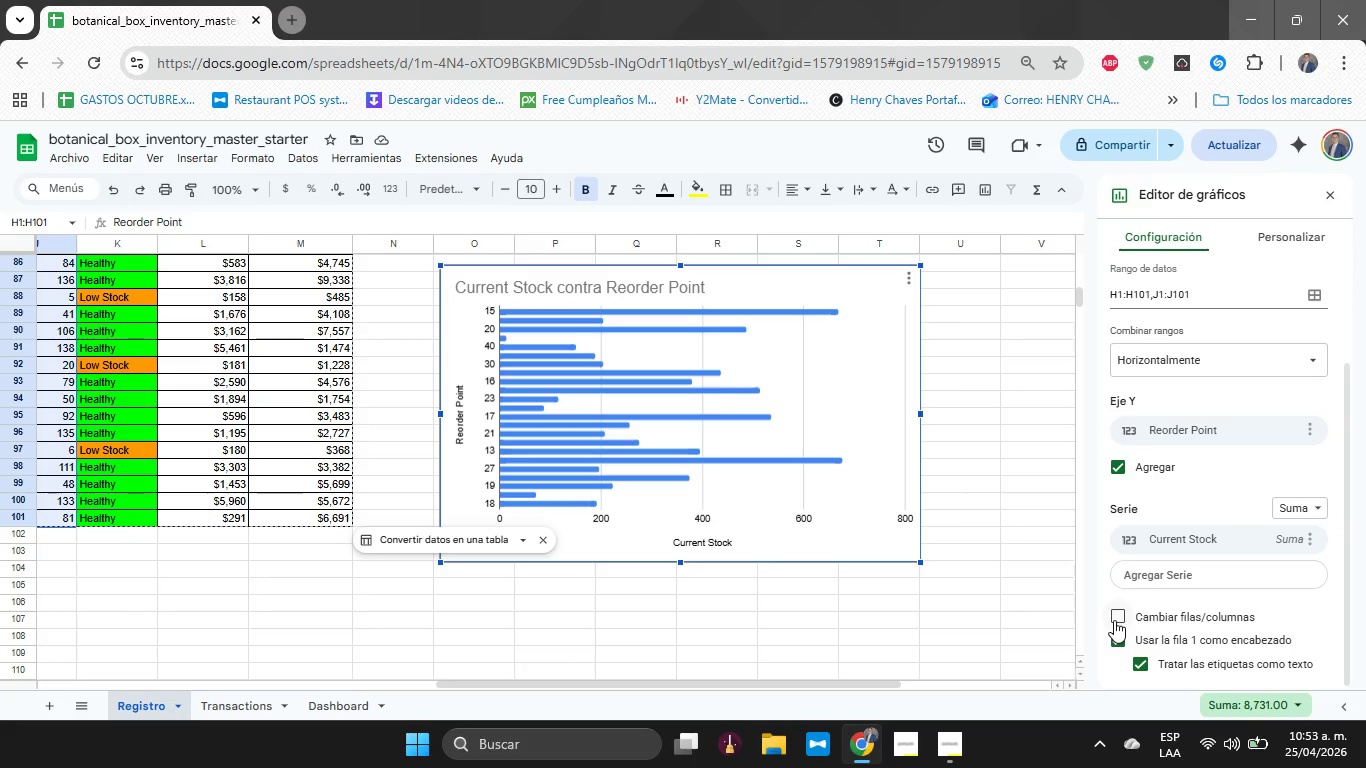 
left_click([1114, 620])
 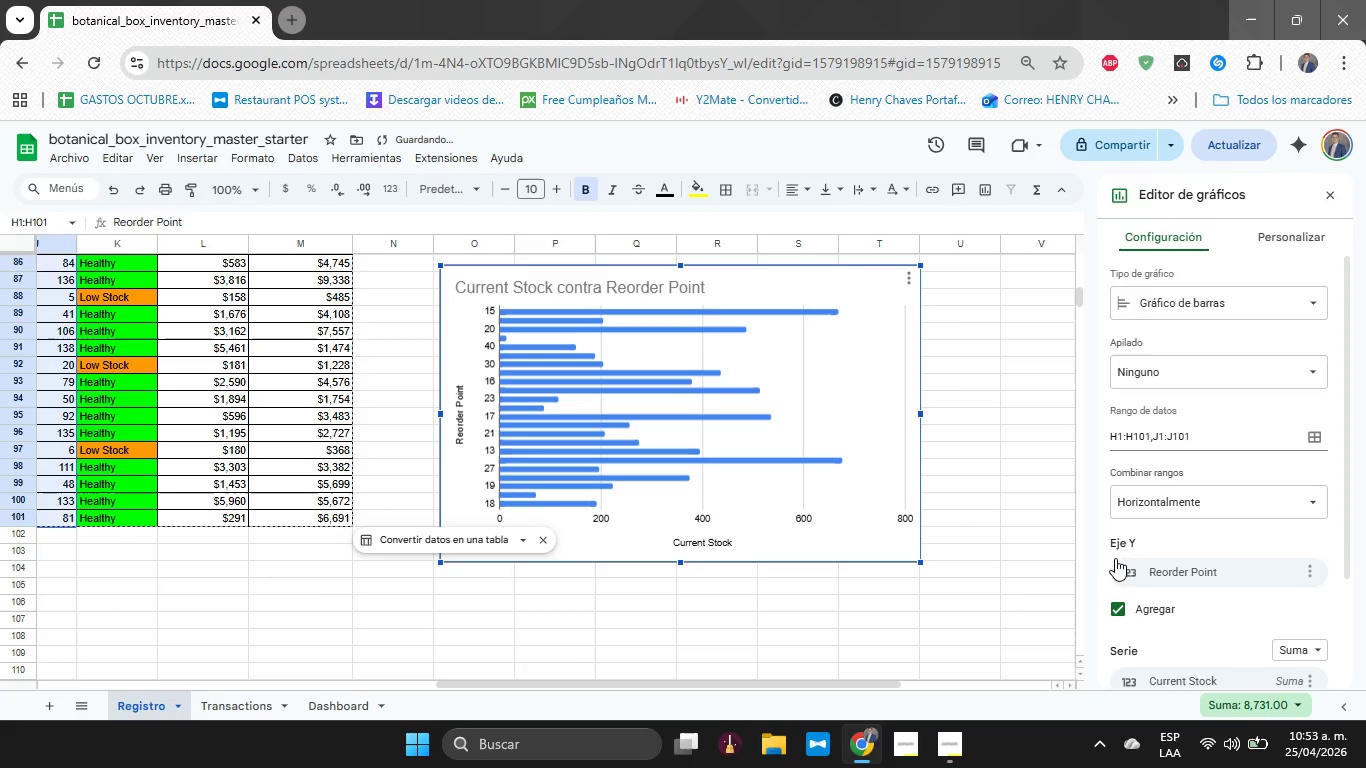 
scroll: coordinate [706, 471], scroll_direction: up, amount: 4.0
 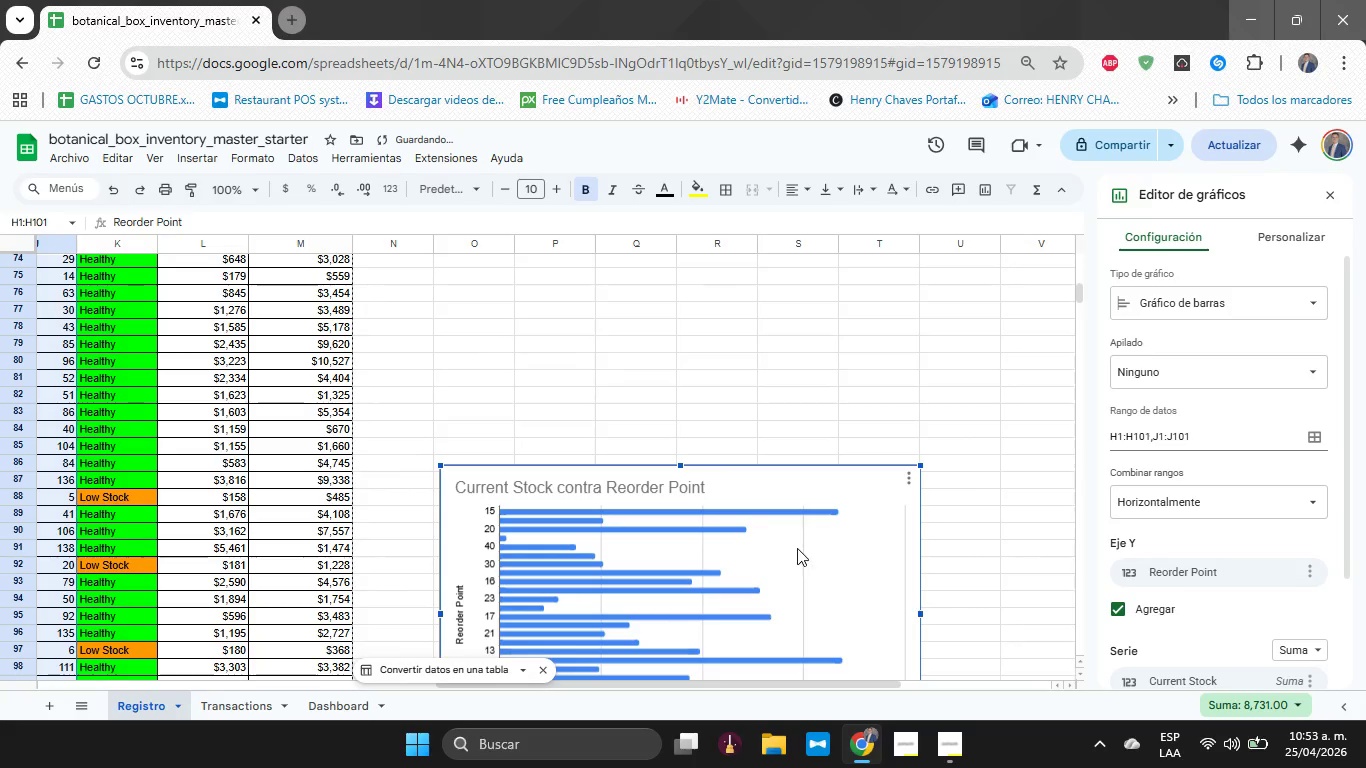 
left_click_drag(start_coordinate=[799, 549], to_coordinate=[802, 354])
 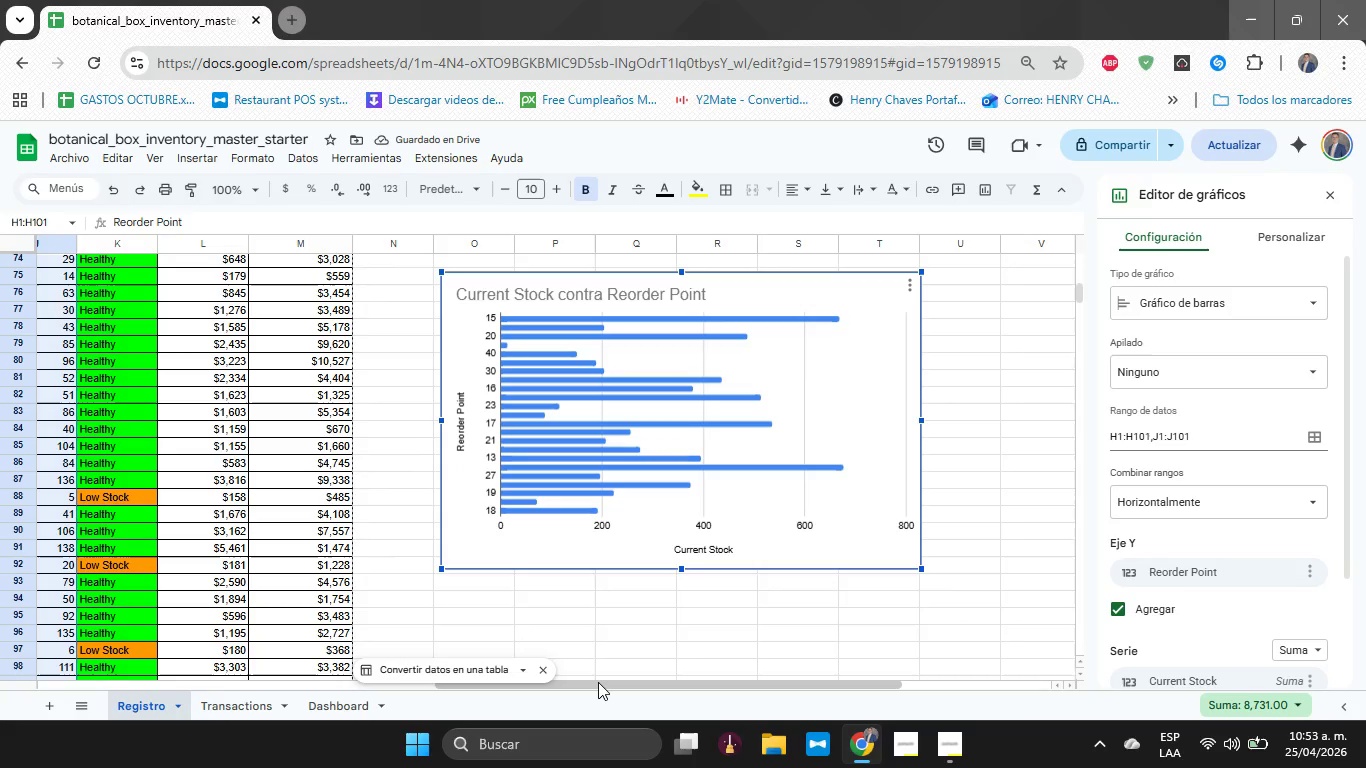 
wait(9.84)
 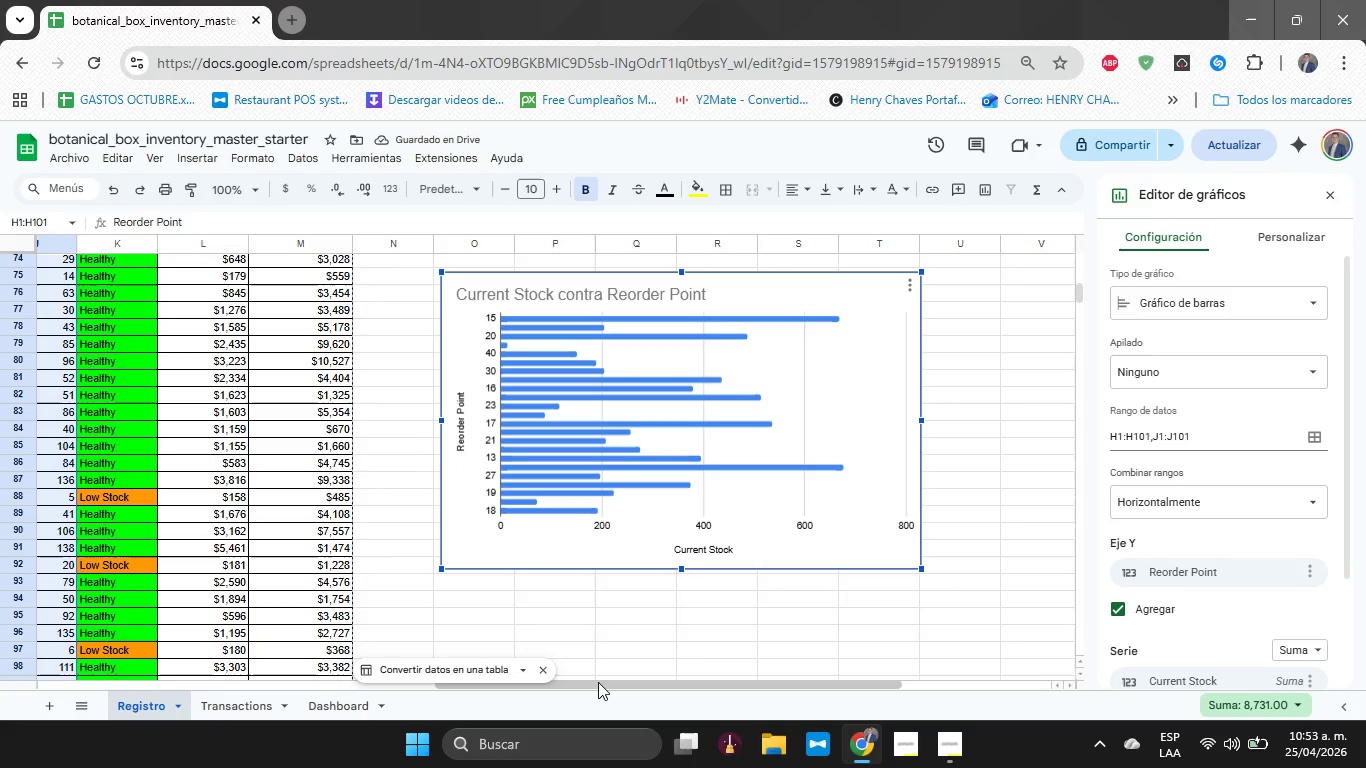 
left_click_drag(start_coordinate=[599, 682], to_coordinate=[231, 644])
 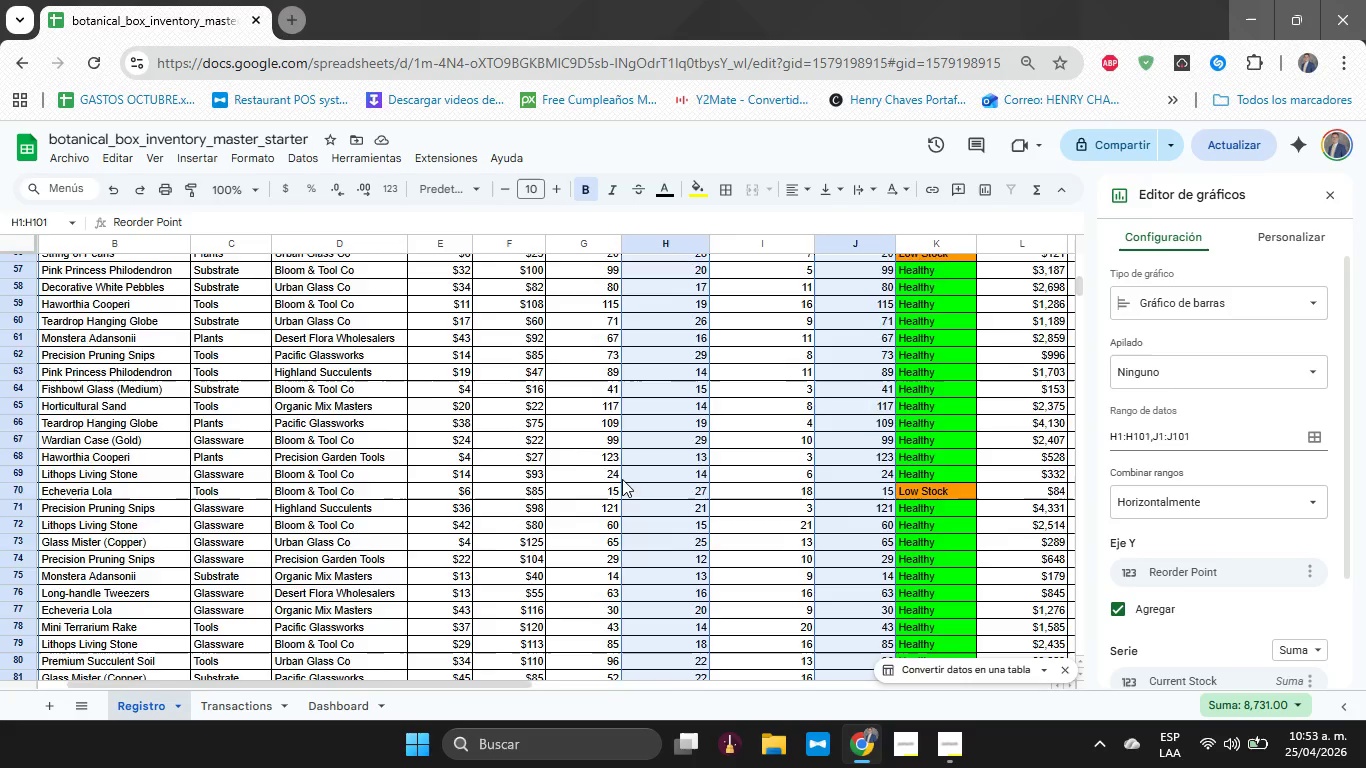 
scroll: coordinate [620, 477], scroll_direction: up, amount: 14.0
 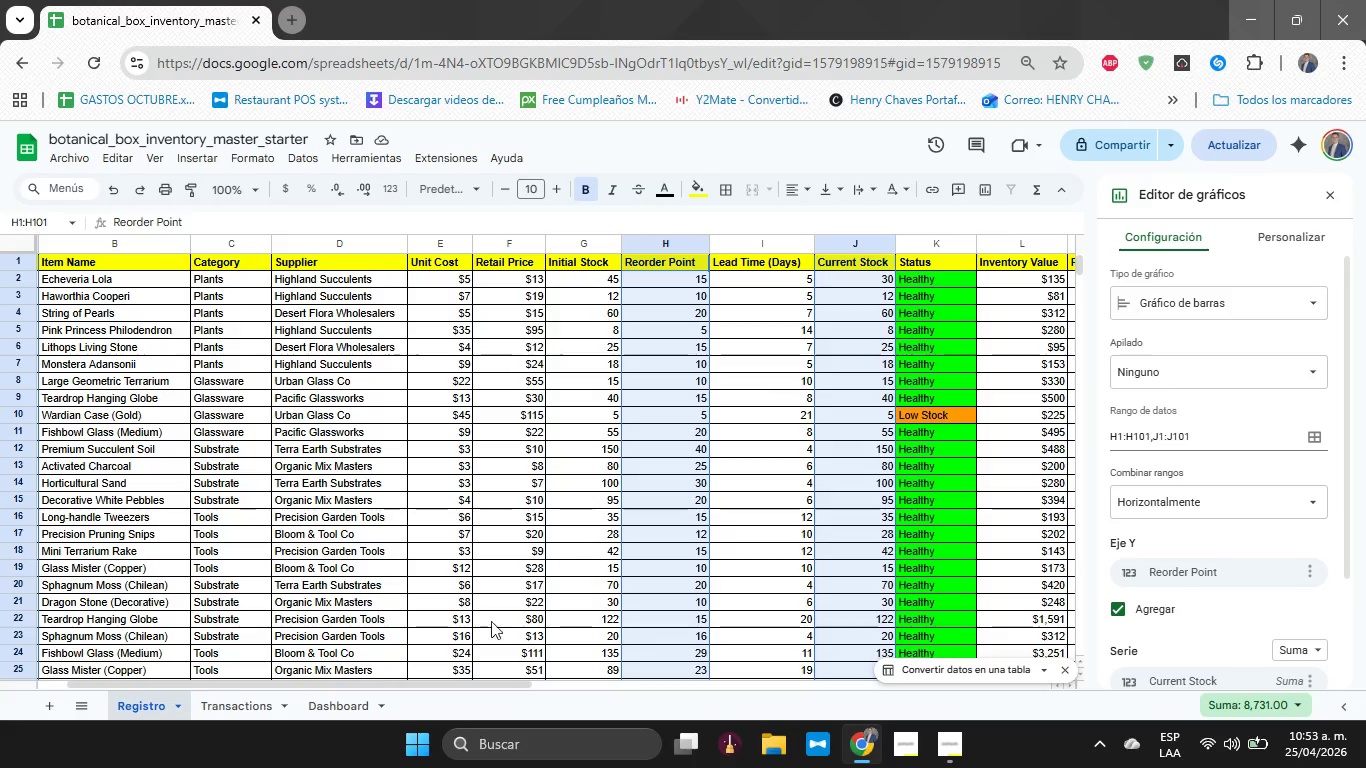 
left_click_drag(start_coordinate=[477, 683], to_coordinate=[852, 660])
 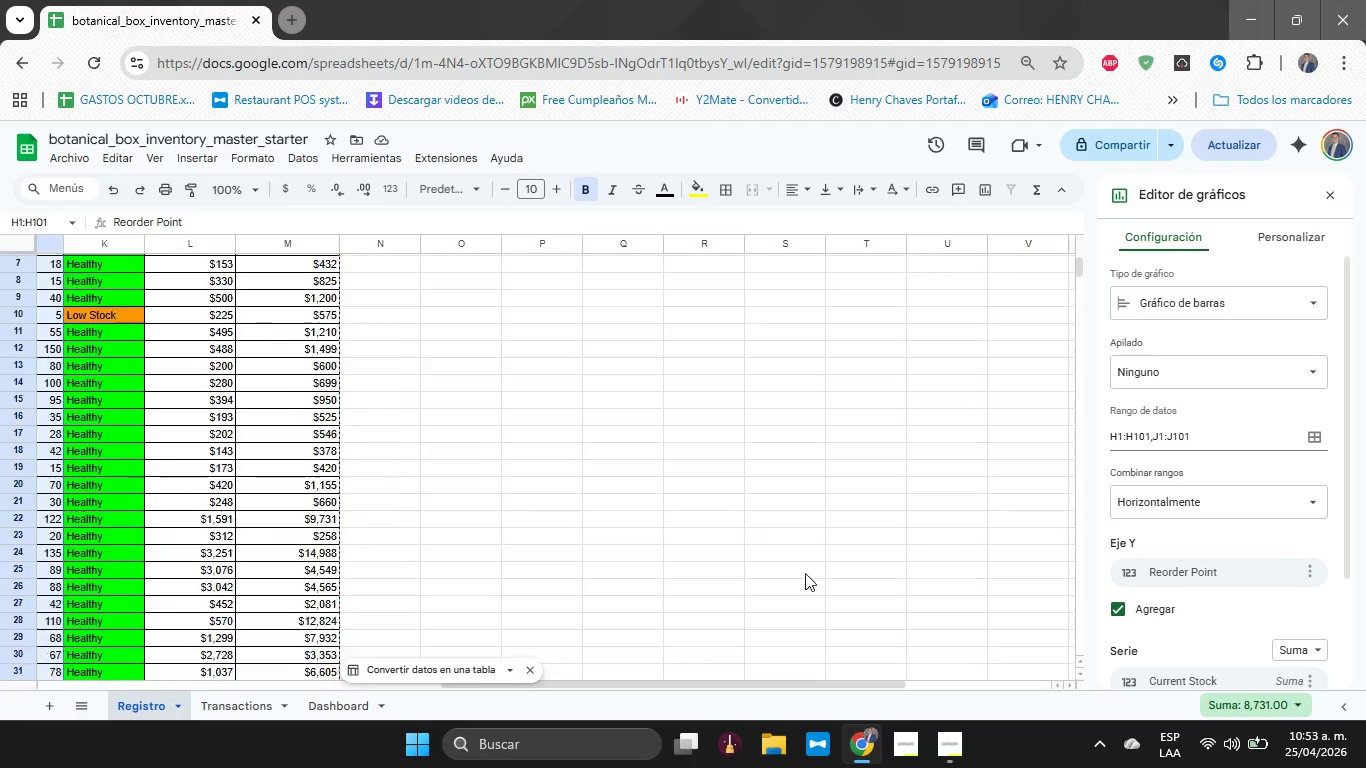 
left_click_drag(start_coordinate=[664, 529], to_coordinate=[646, 376])
 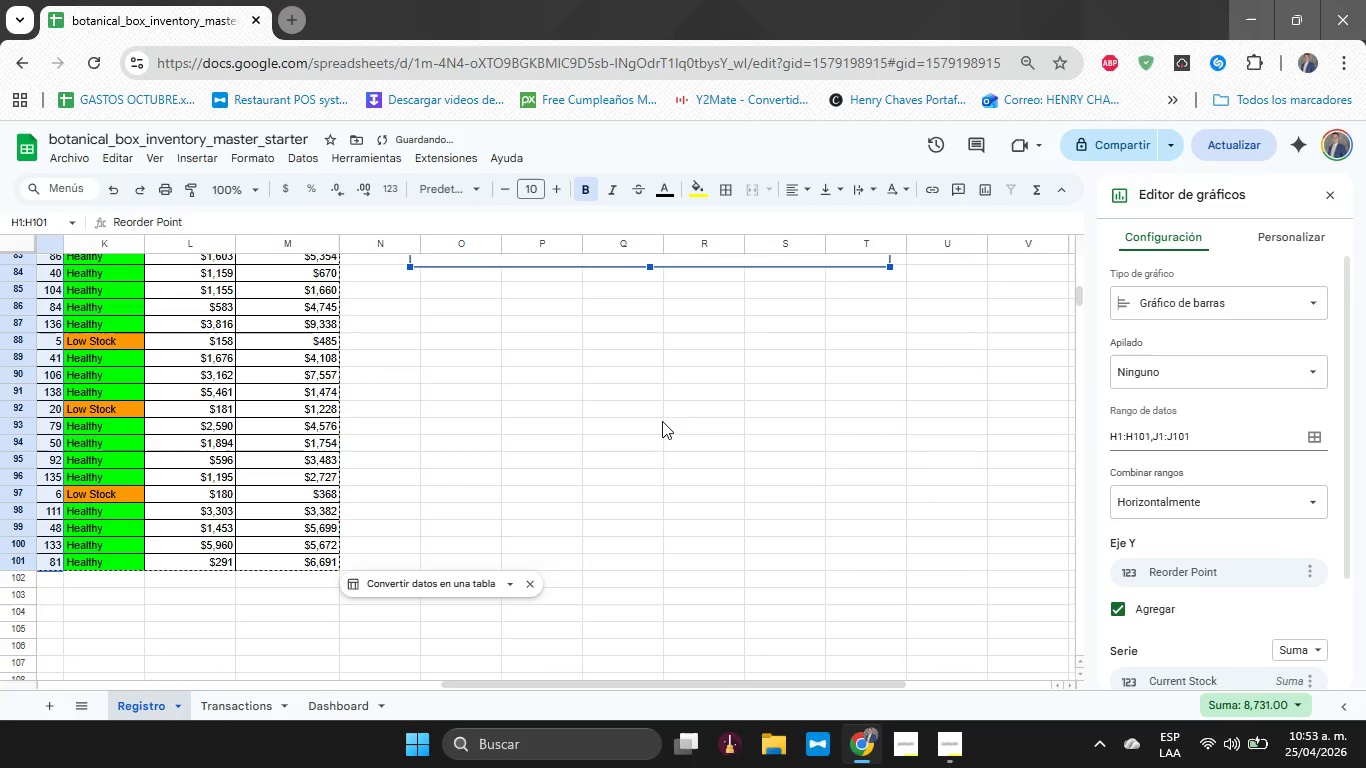 
scroll: coordinate [789, 564], scroll_direction: down, amount: 11.0
 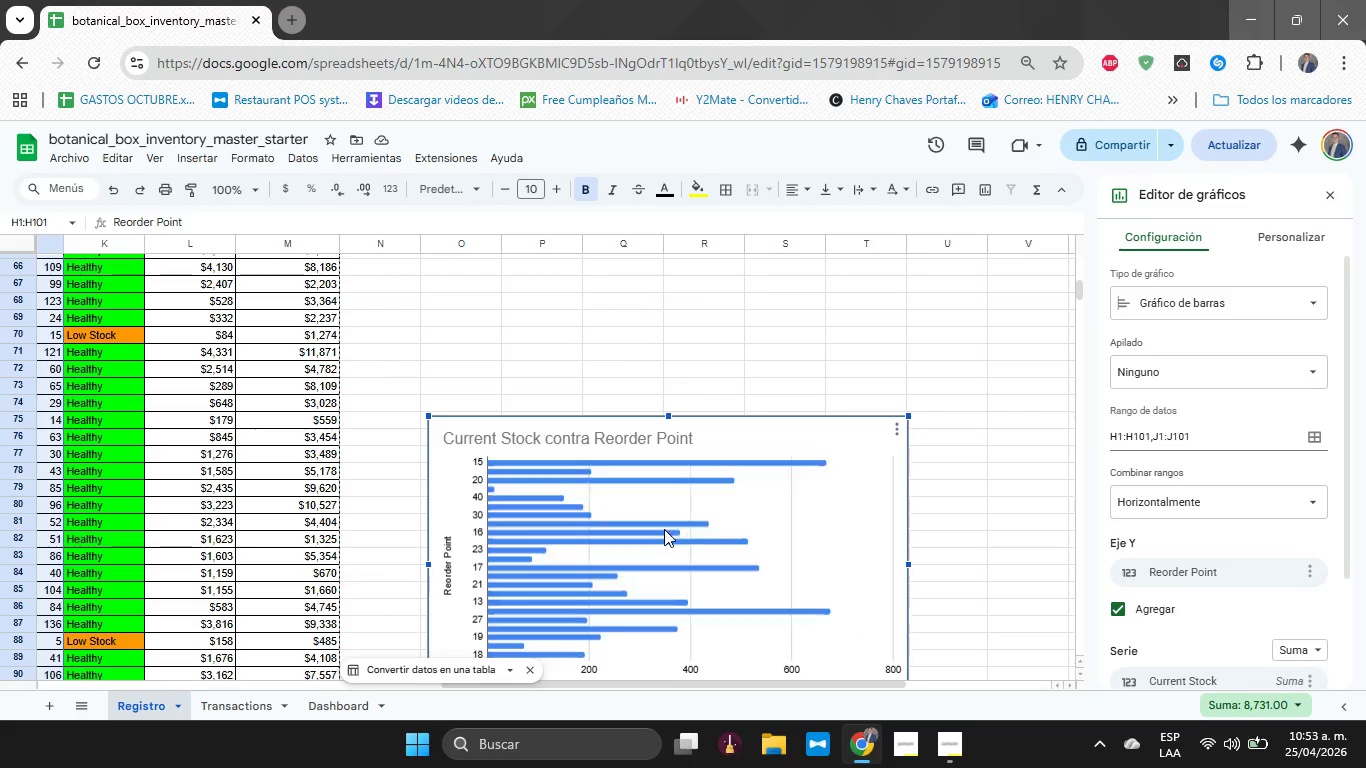 
scroll: coordinate [651, 454], scroll_direction: up, amount: 6.0
 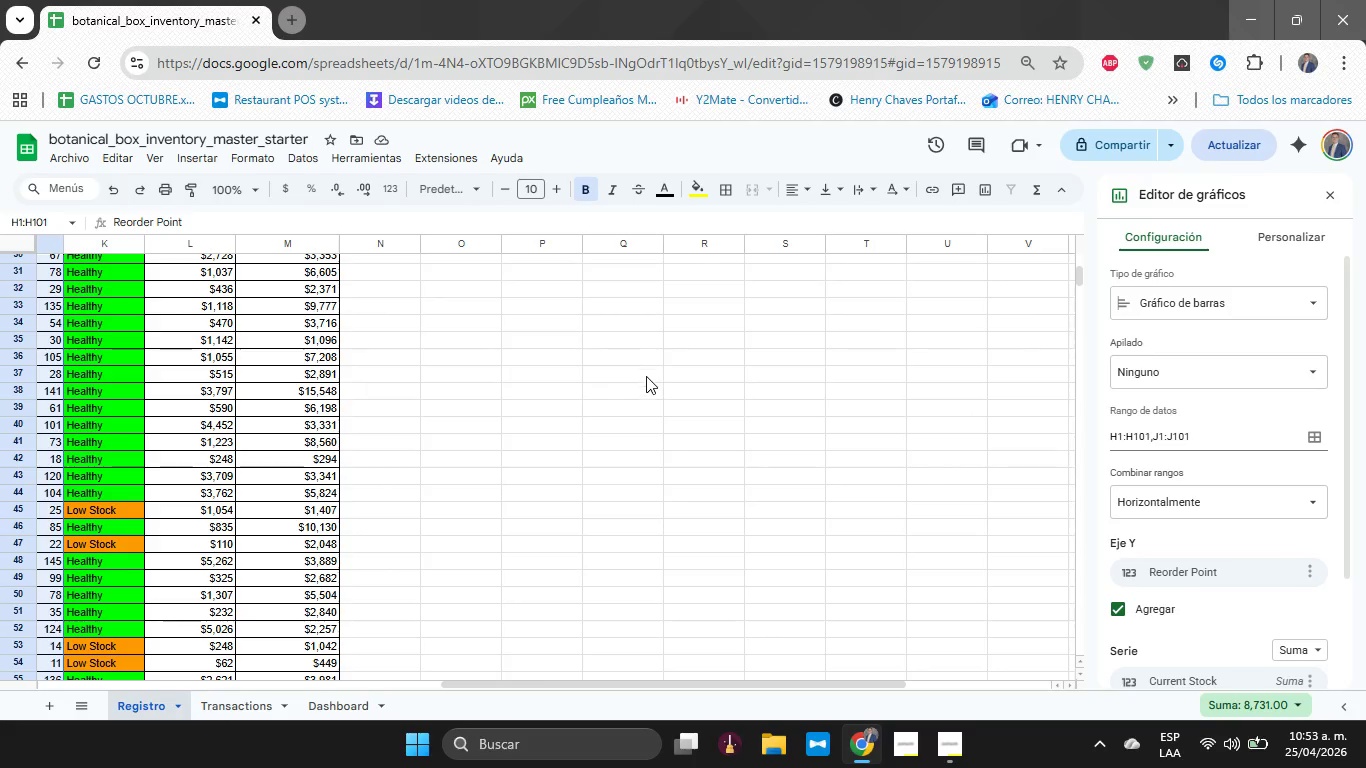 
left_click_drag(start_coordinate=[658, 471], to_coordinate=[664, 271])
 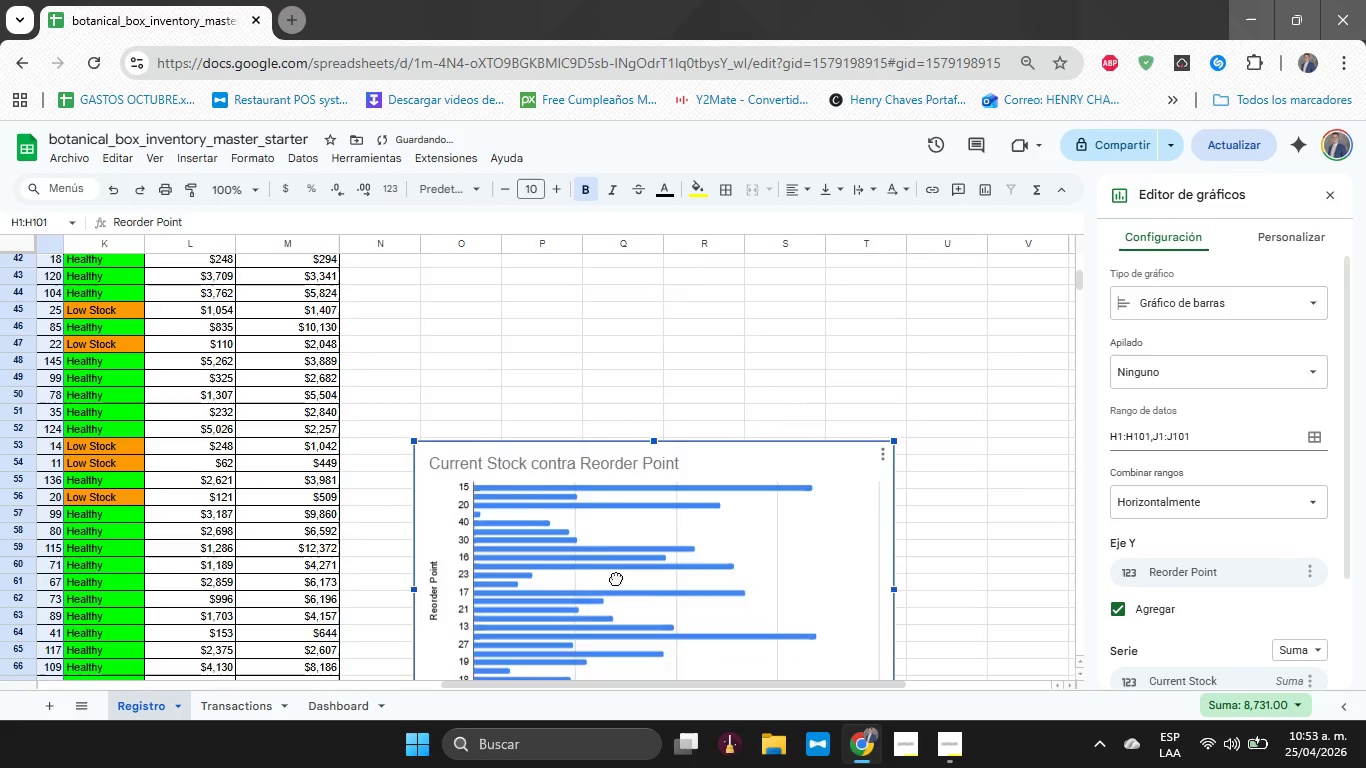 
scroll: coordinate [660, 389], scroll_direction: down, amount: 5.0
 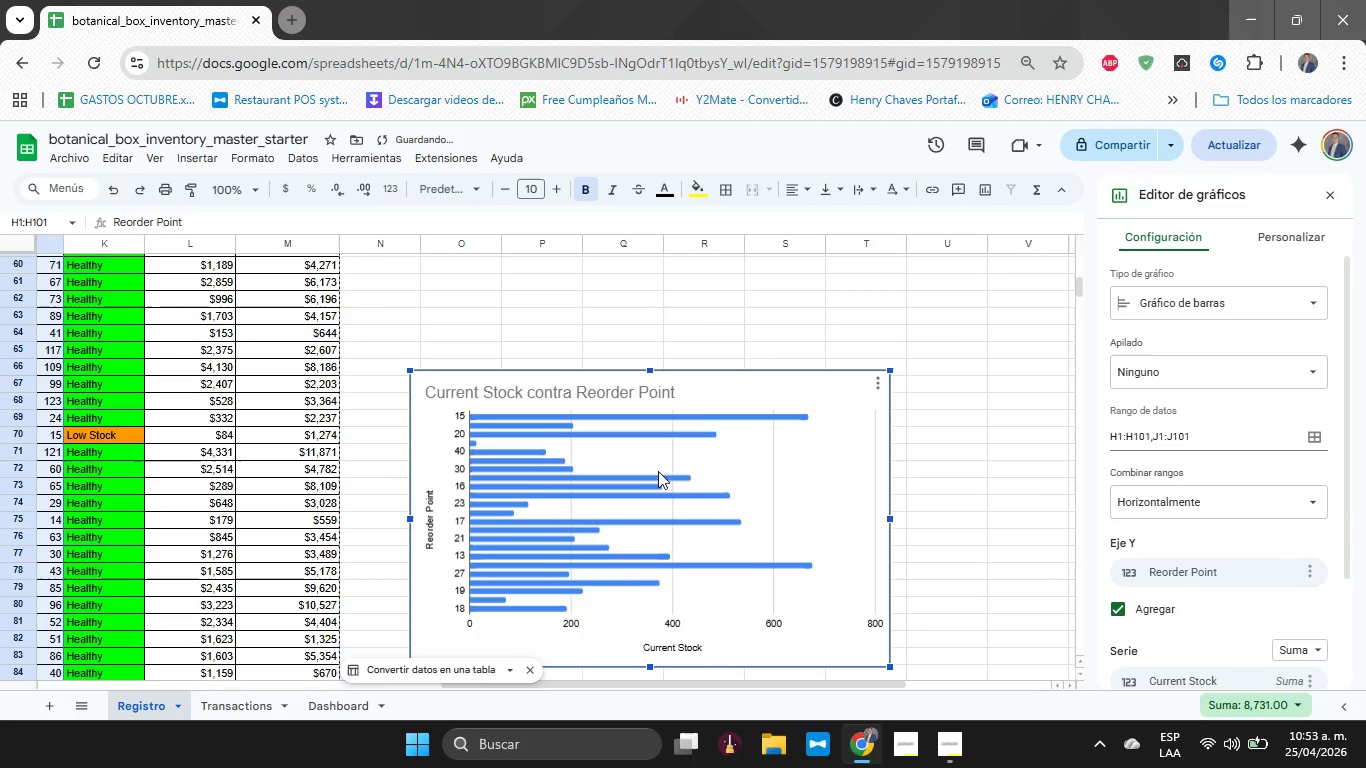 
scroll: coordinate [682, 324], scroll_direction: up, amount: 3.0
 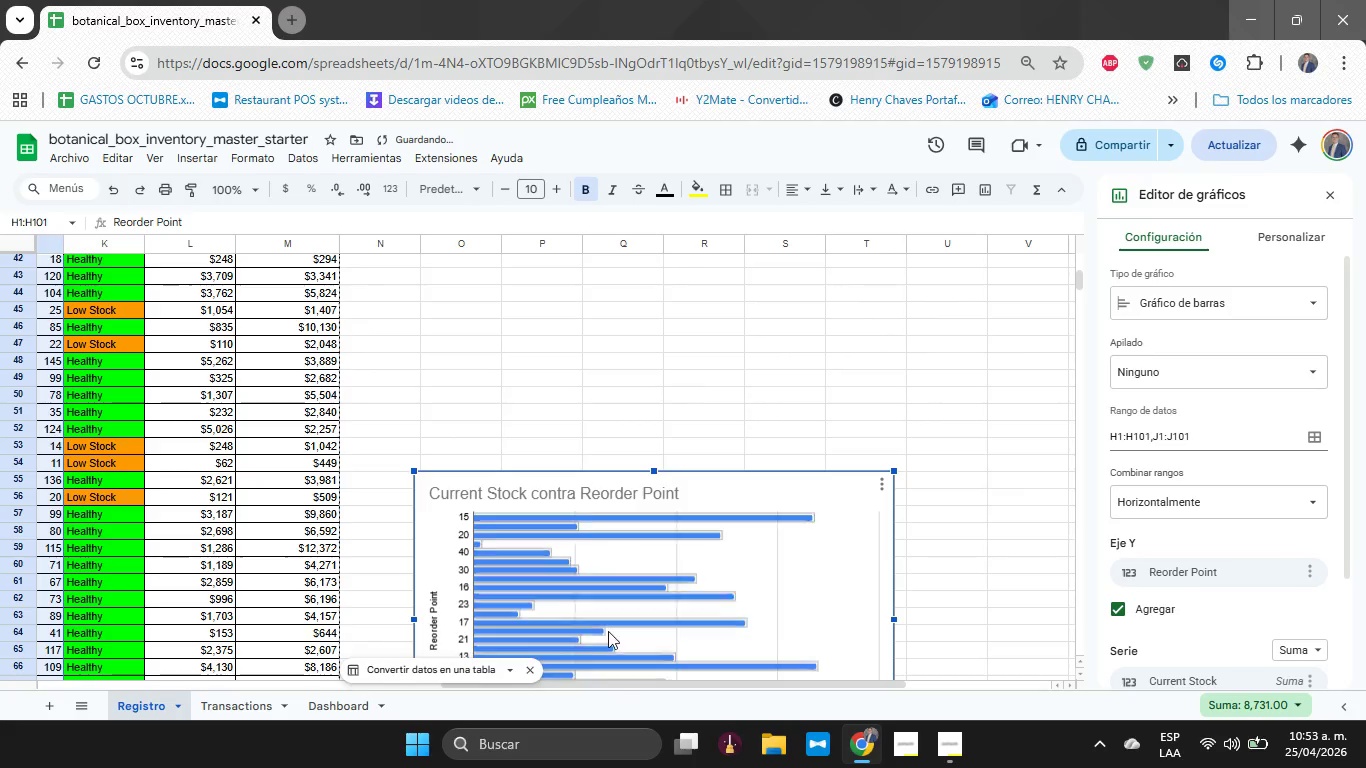 
left_click_drag(start_coordinate=[612, 635], to_coordinate=[622, 401])
 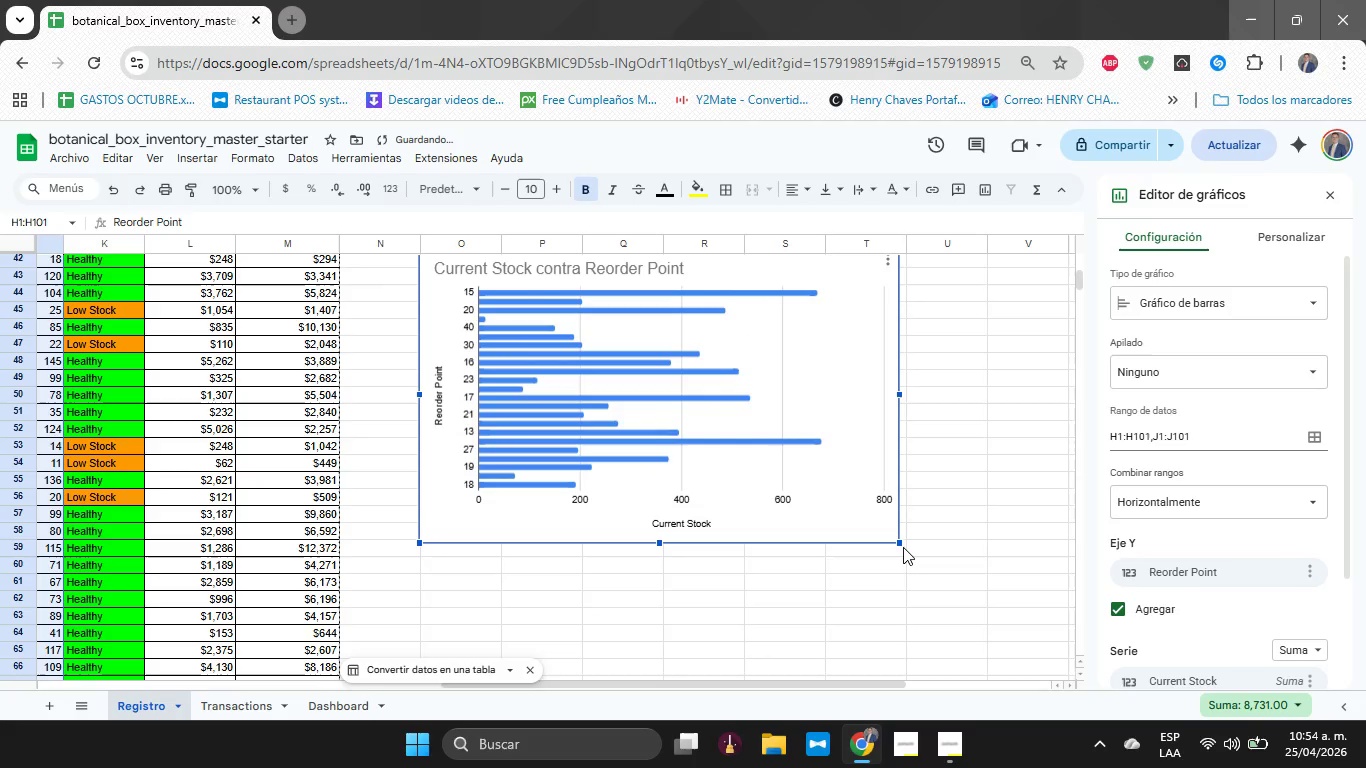 
left_click([903, 547])
 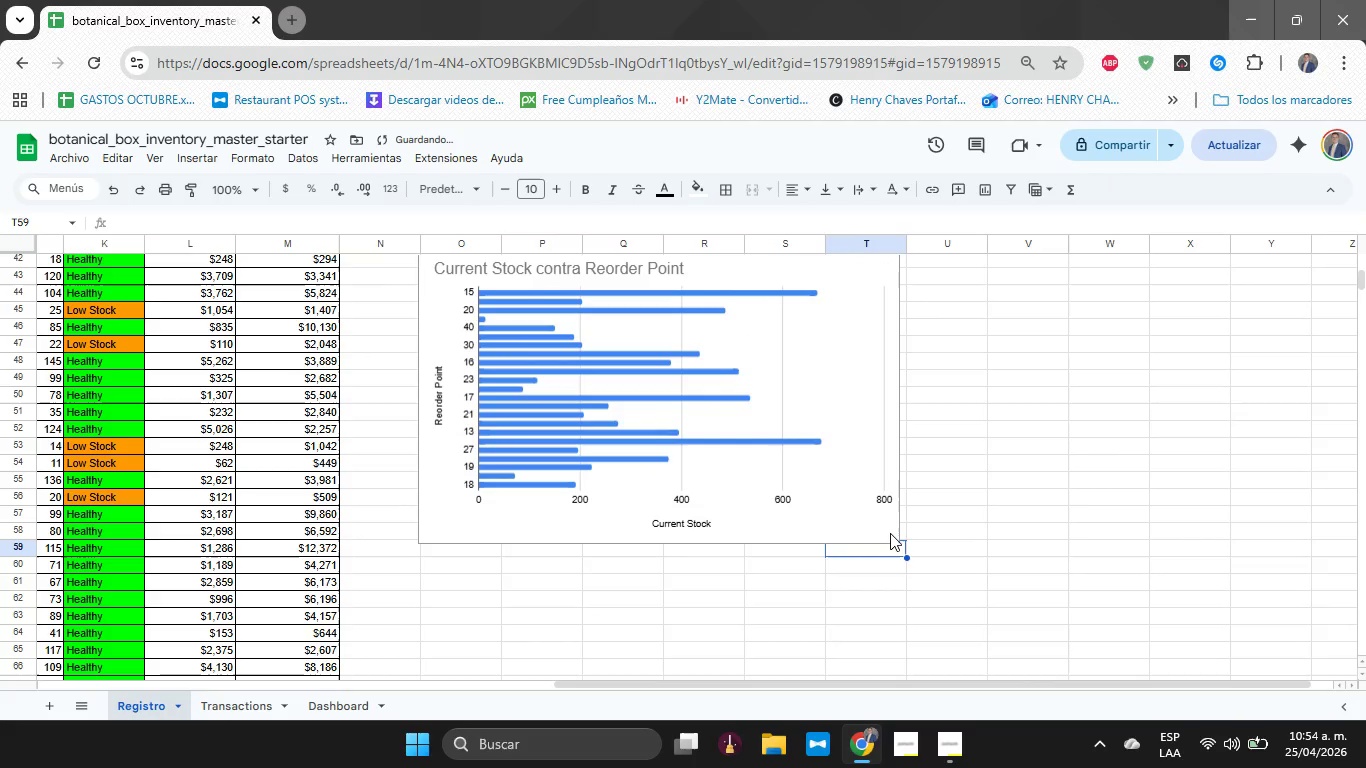 
left_click([890, 533])
 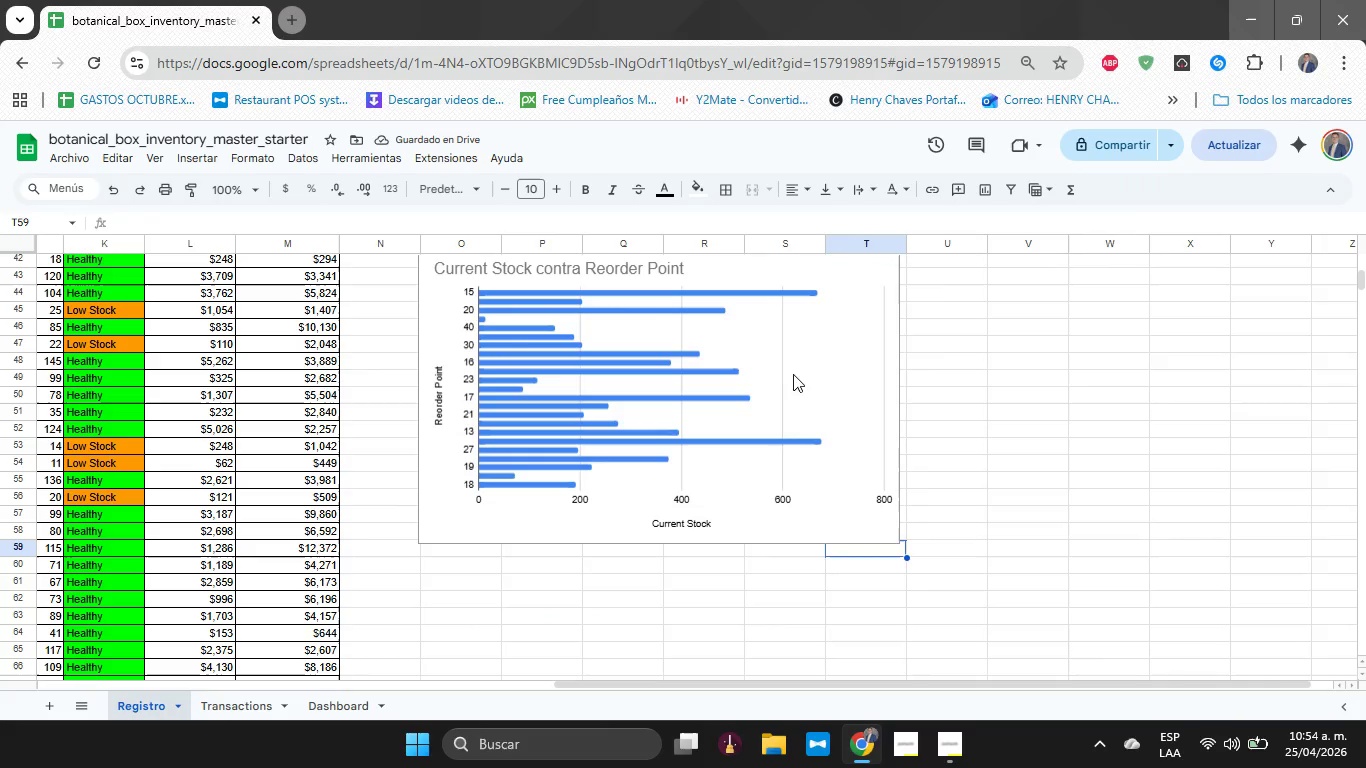 
left_click([784, 362])
 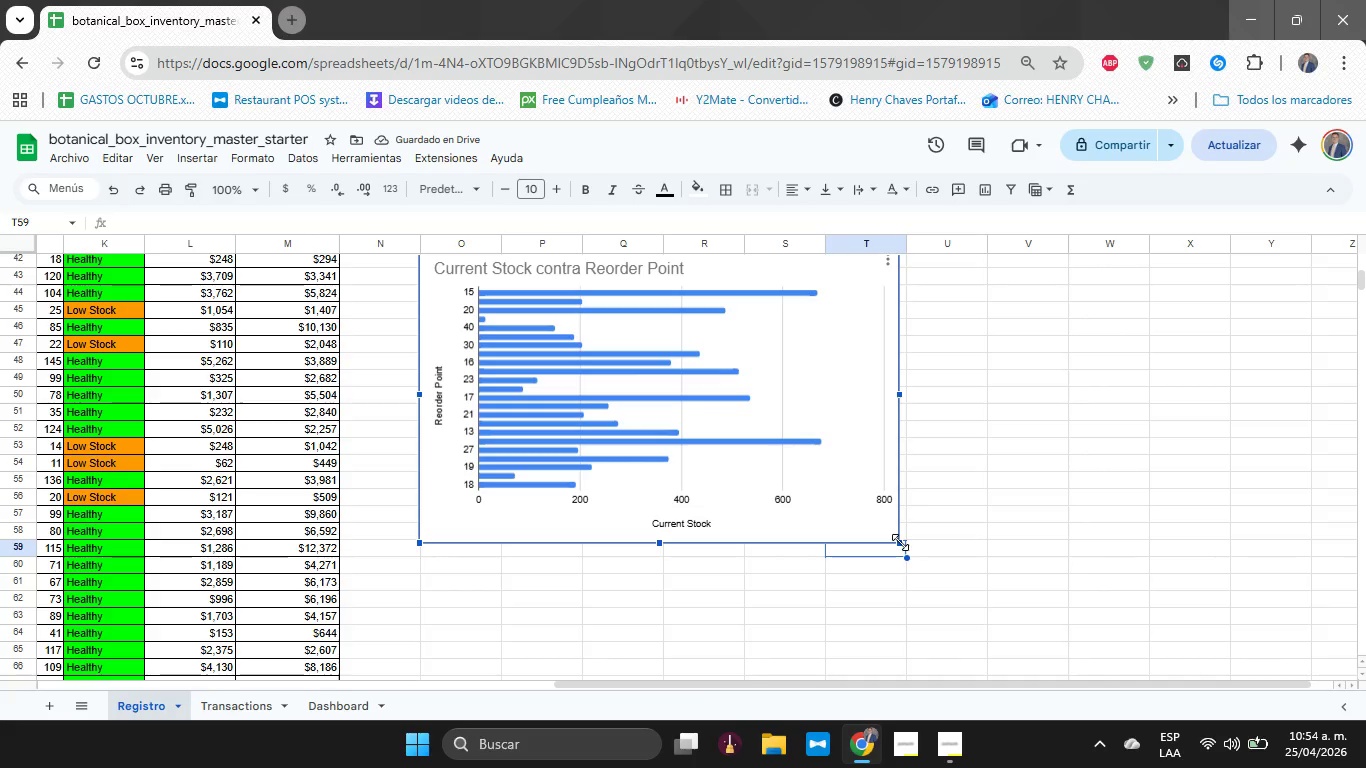 
left_click_drag(start_coordinate=[900, 542], to_coordinate=[1258, 741])
 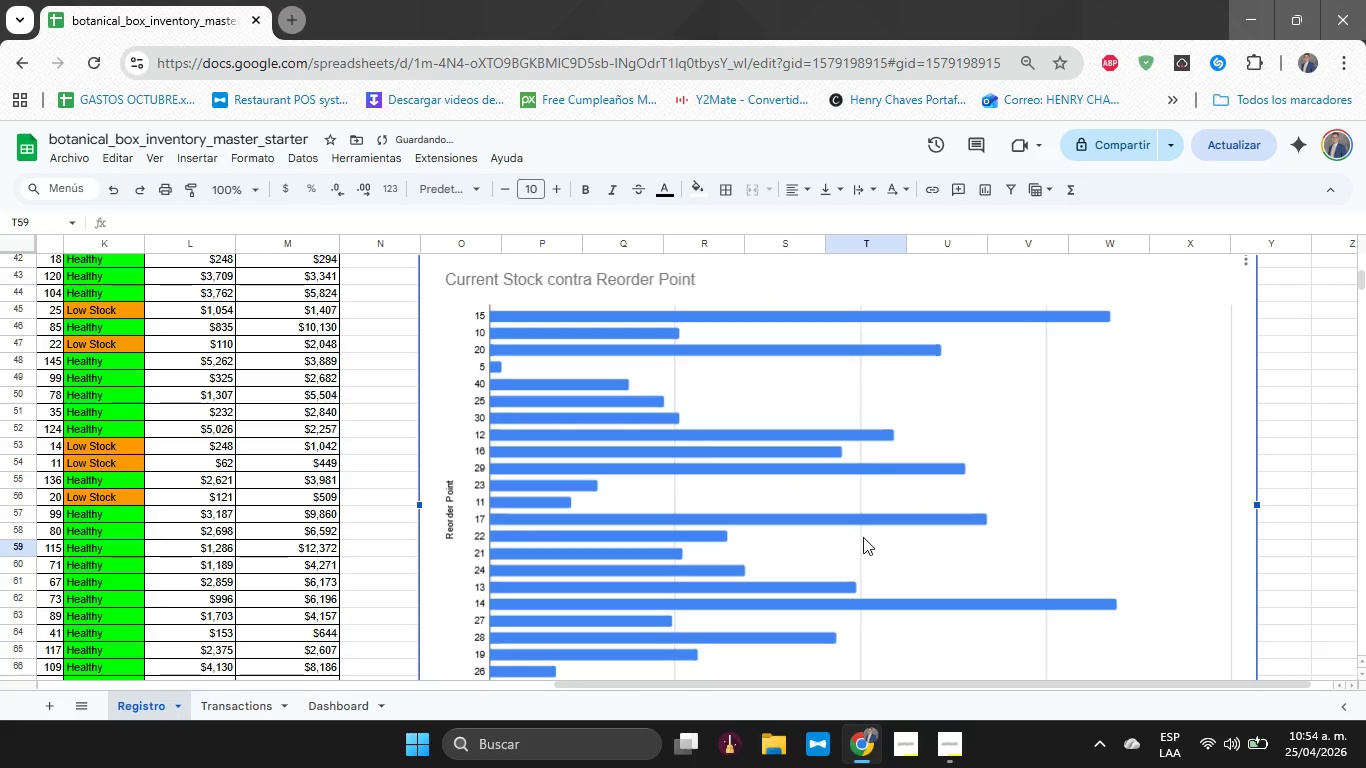 
left_click_drag(start_coordinate=[865, 537], to_coordinate=[828, 404])
 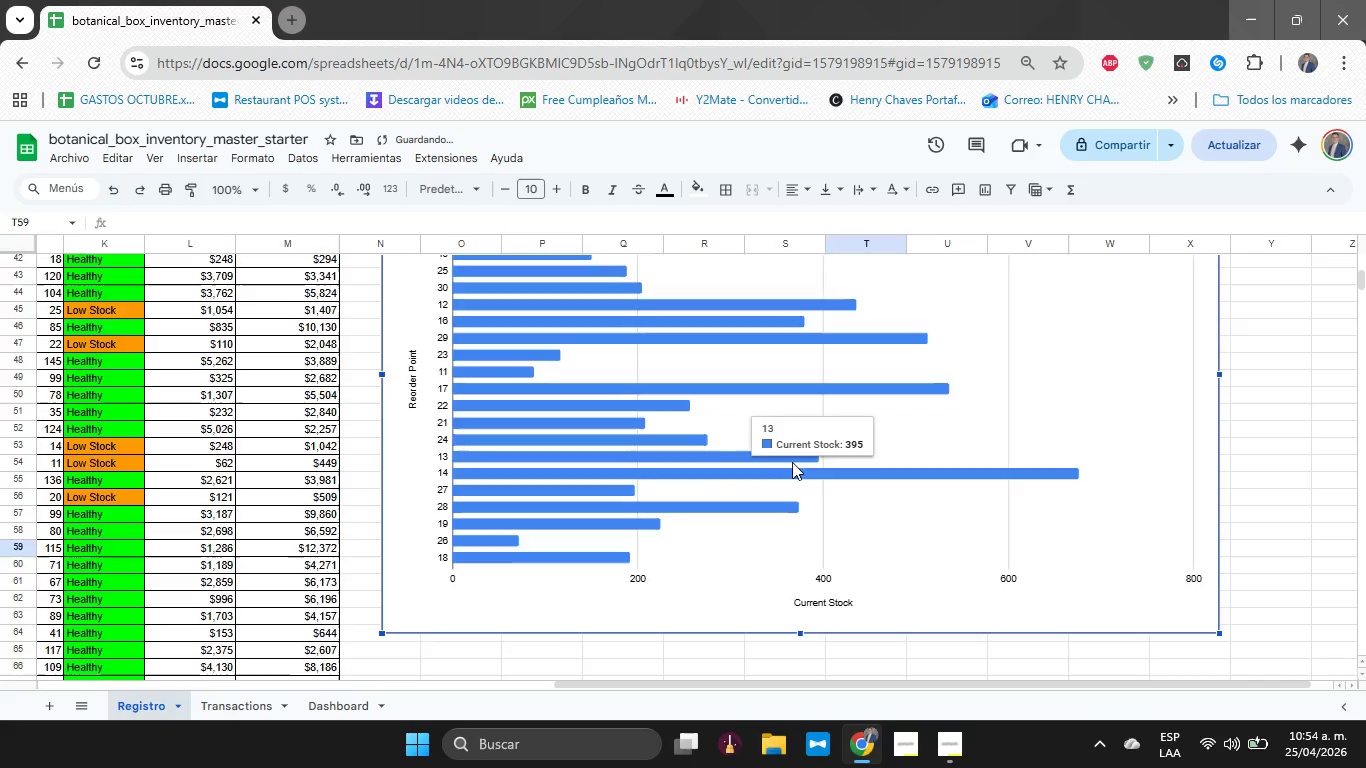 
scroll: coordinate [788, 463], scroll_direction: up, amount: 2.0
 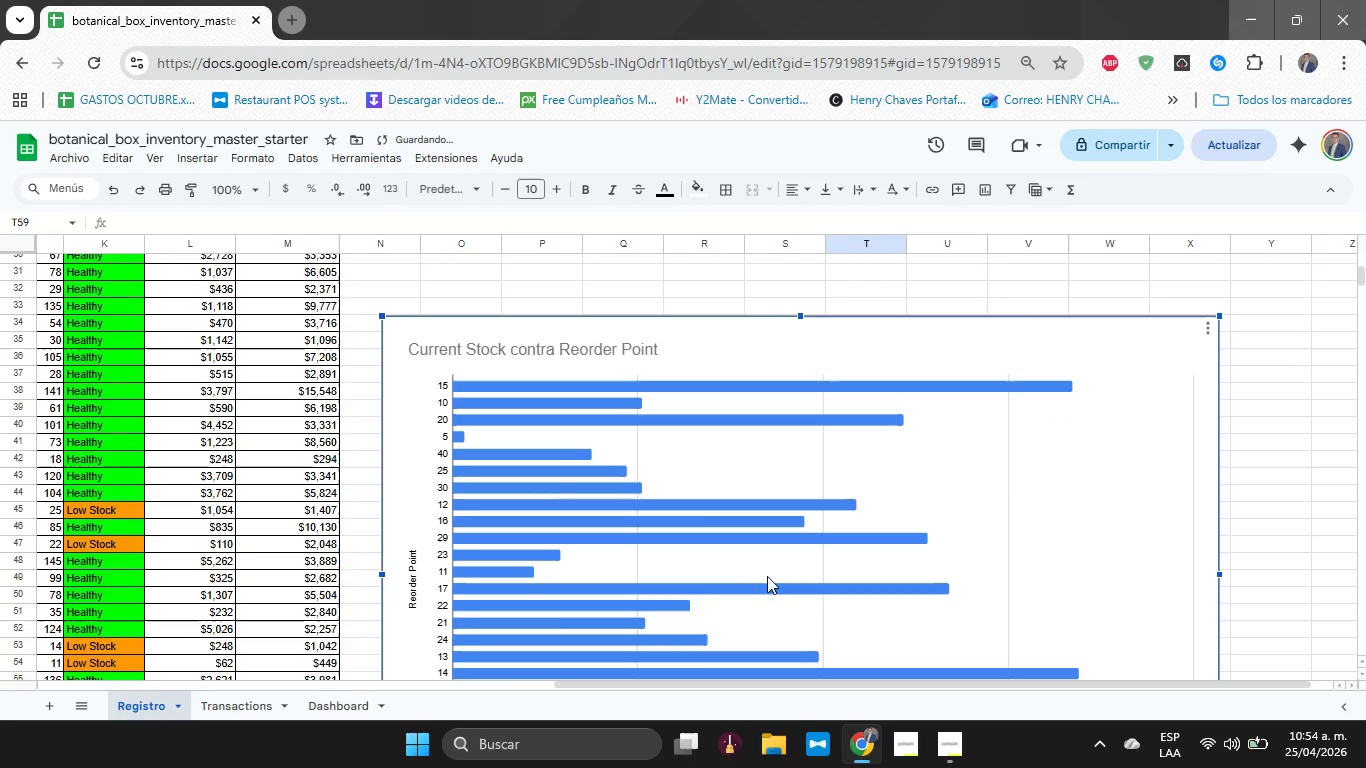 
left_click_drag(start_coordinate=[770, 571], to_coordinate=[769, 442])
 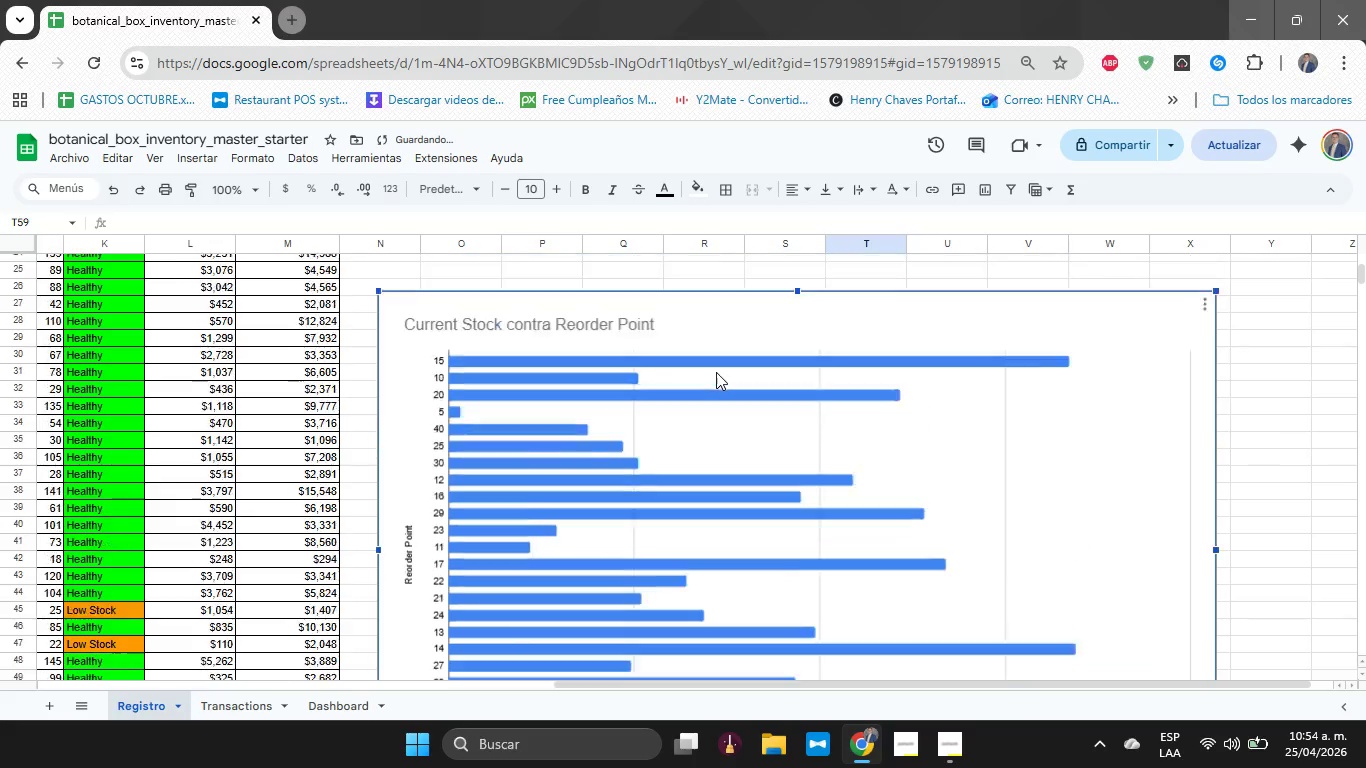 
scroll: coordinate [716, 372], scroll_direction: up, amount: 2.0
 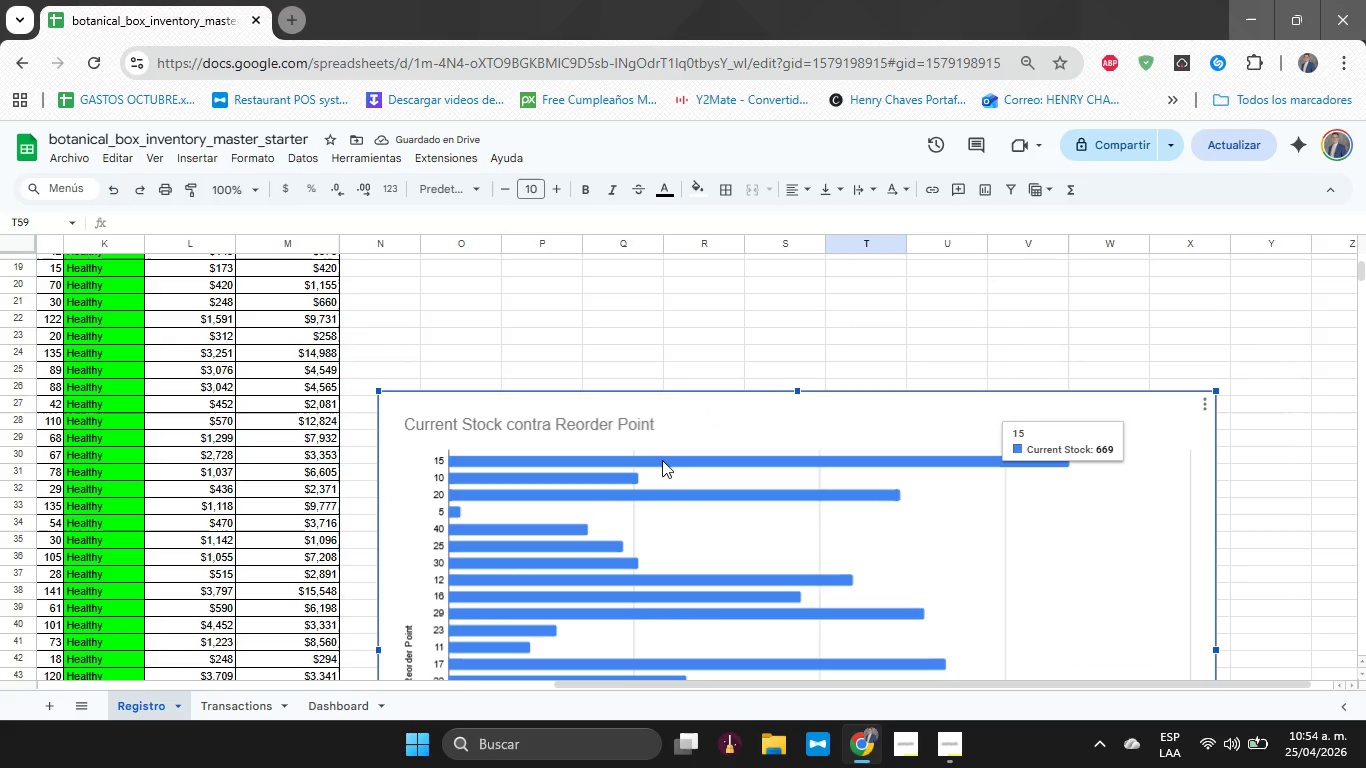 
mouse_move([561, 484])
 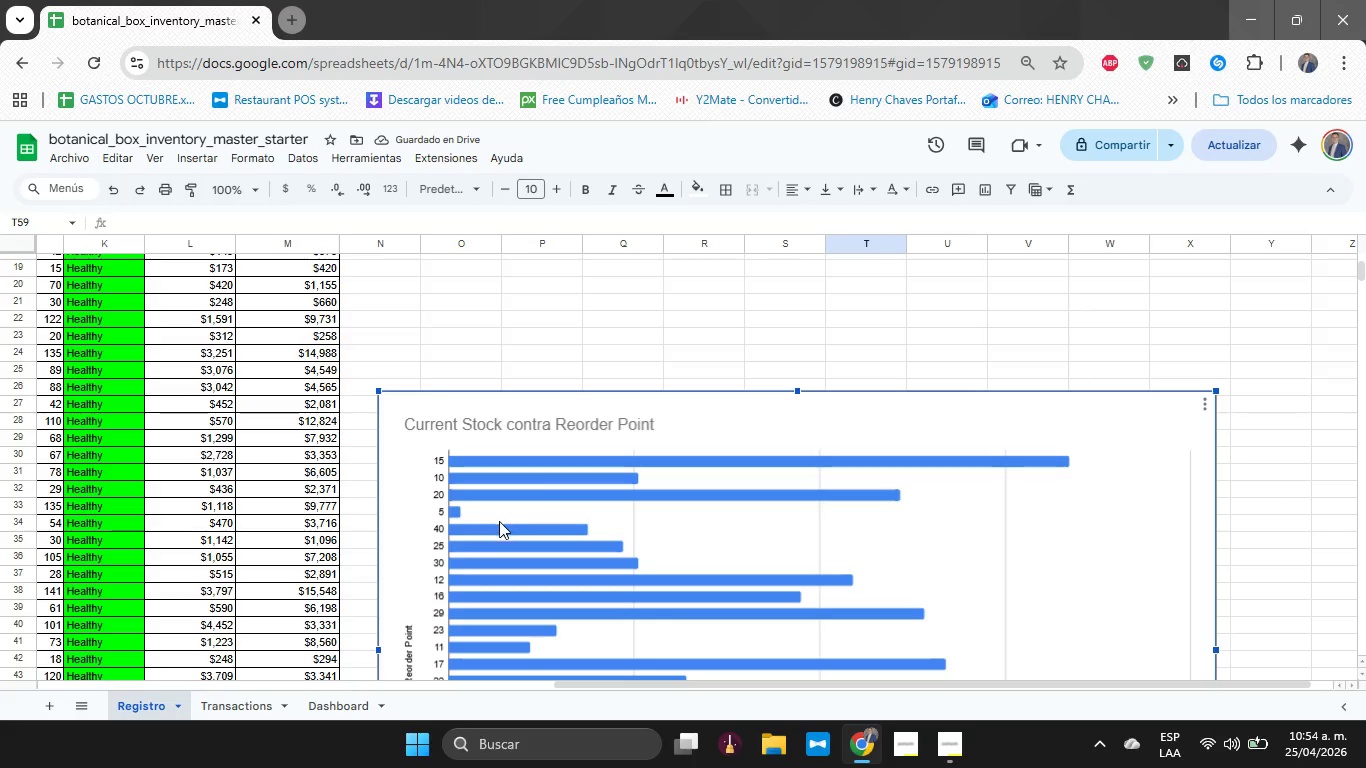 
mouse_move([460, 534])
 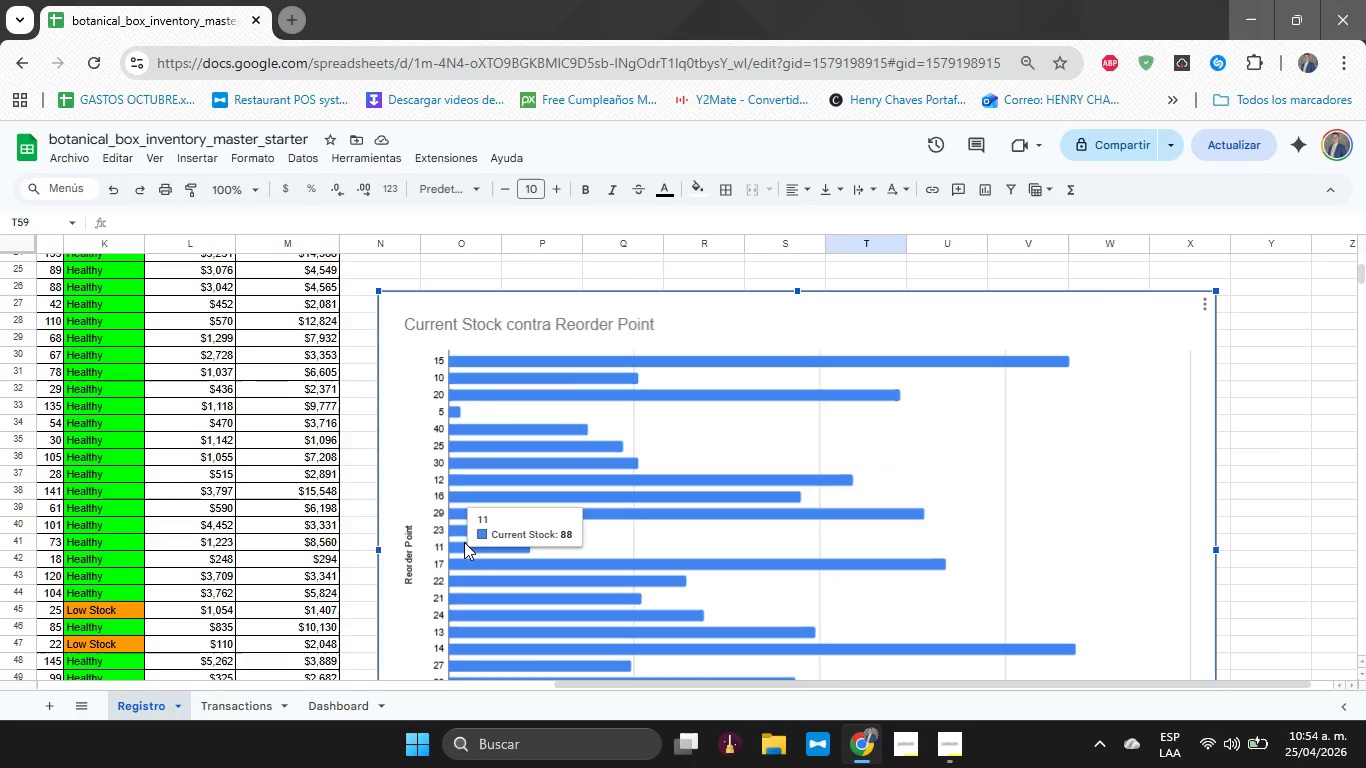 
scroll: coordinate [464, 542], scroll_direction: down, amount: 3.0
 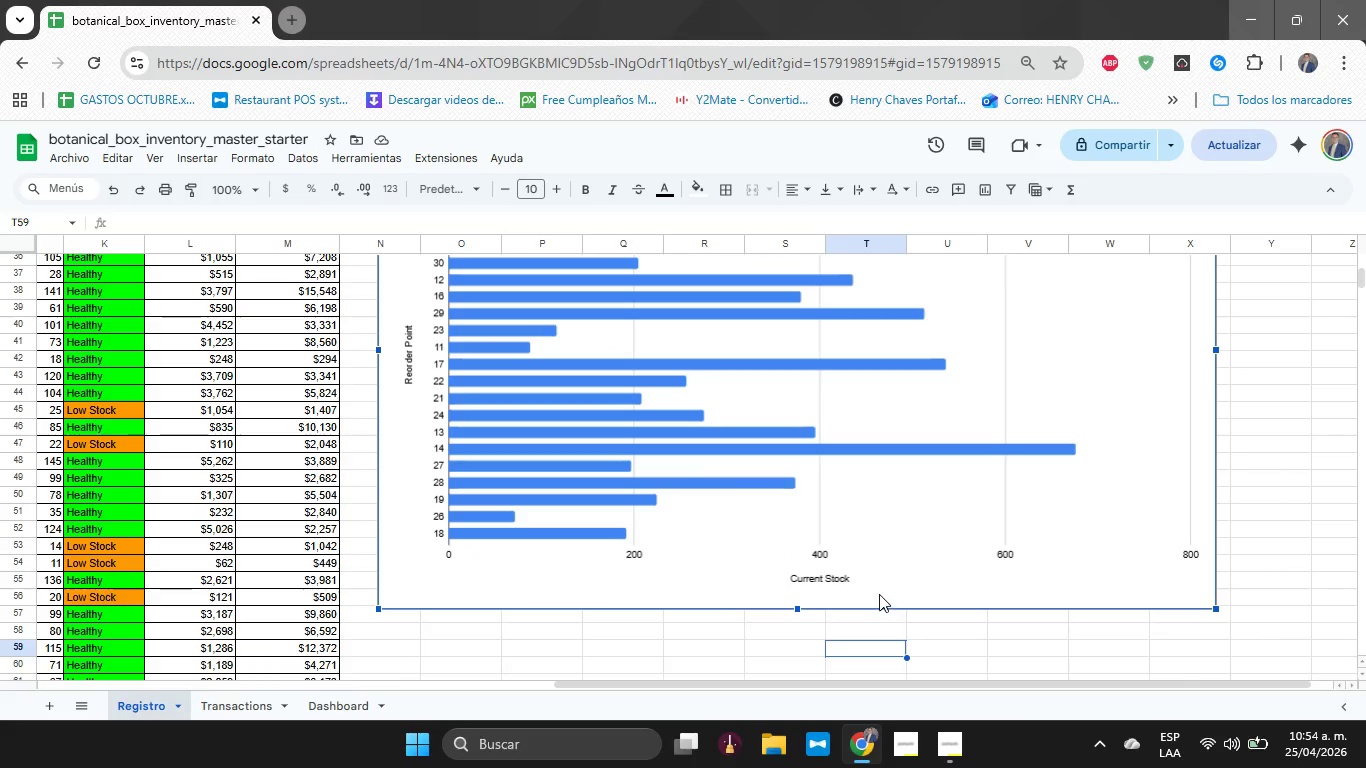 
left_click([879, 589])
 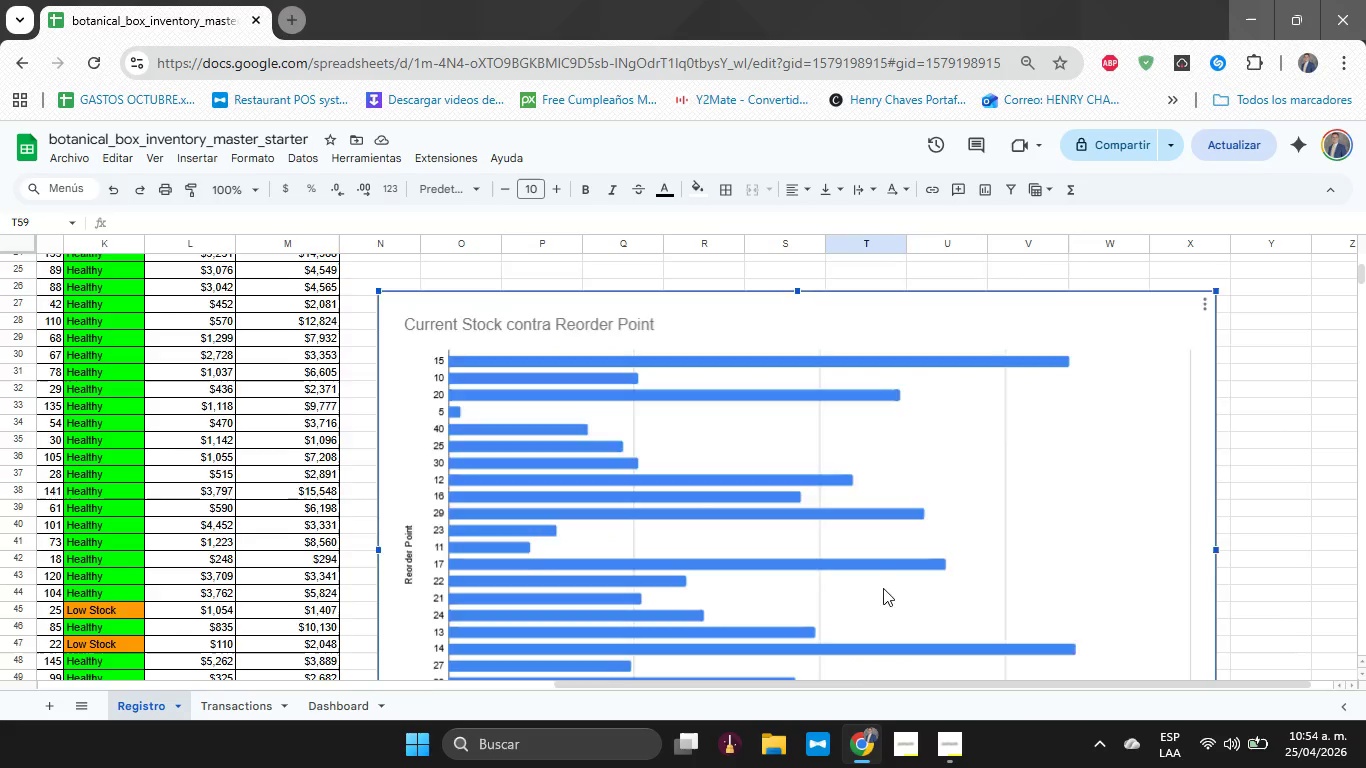 
scroll: coordinate [1241, 610], scroll_direction: up, amount: 2.0
 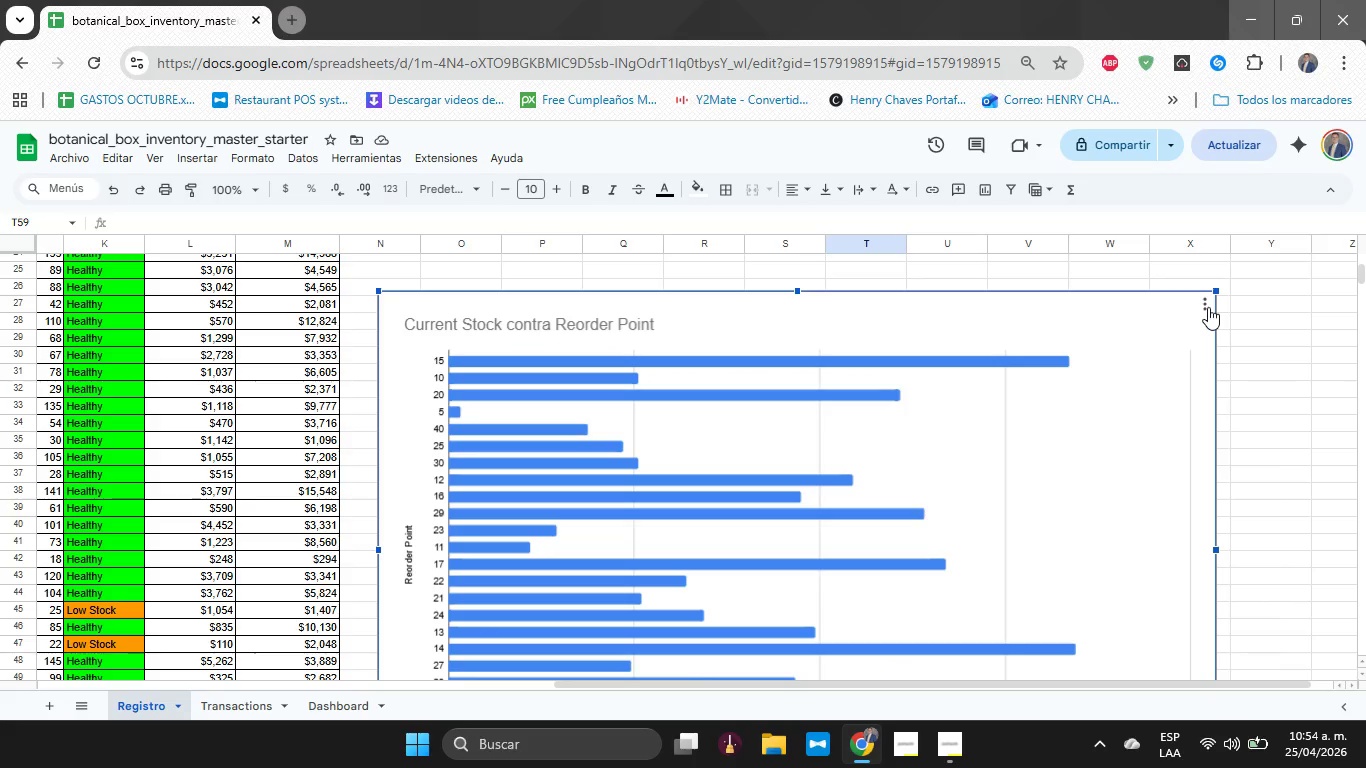 
scroll: coordinate [507, 450], scroll_direction: down, amount: 3.0
 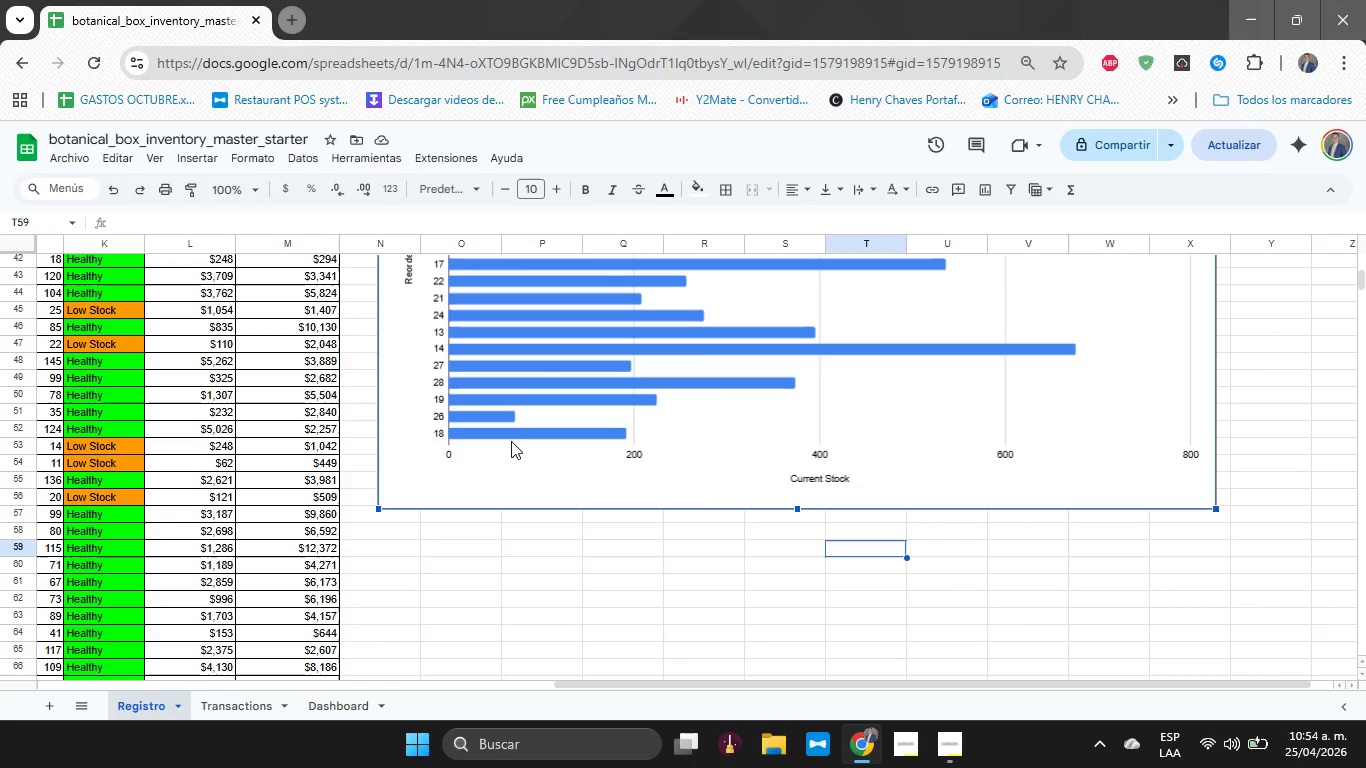 
left_click([514, 437])
 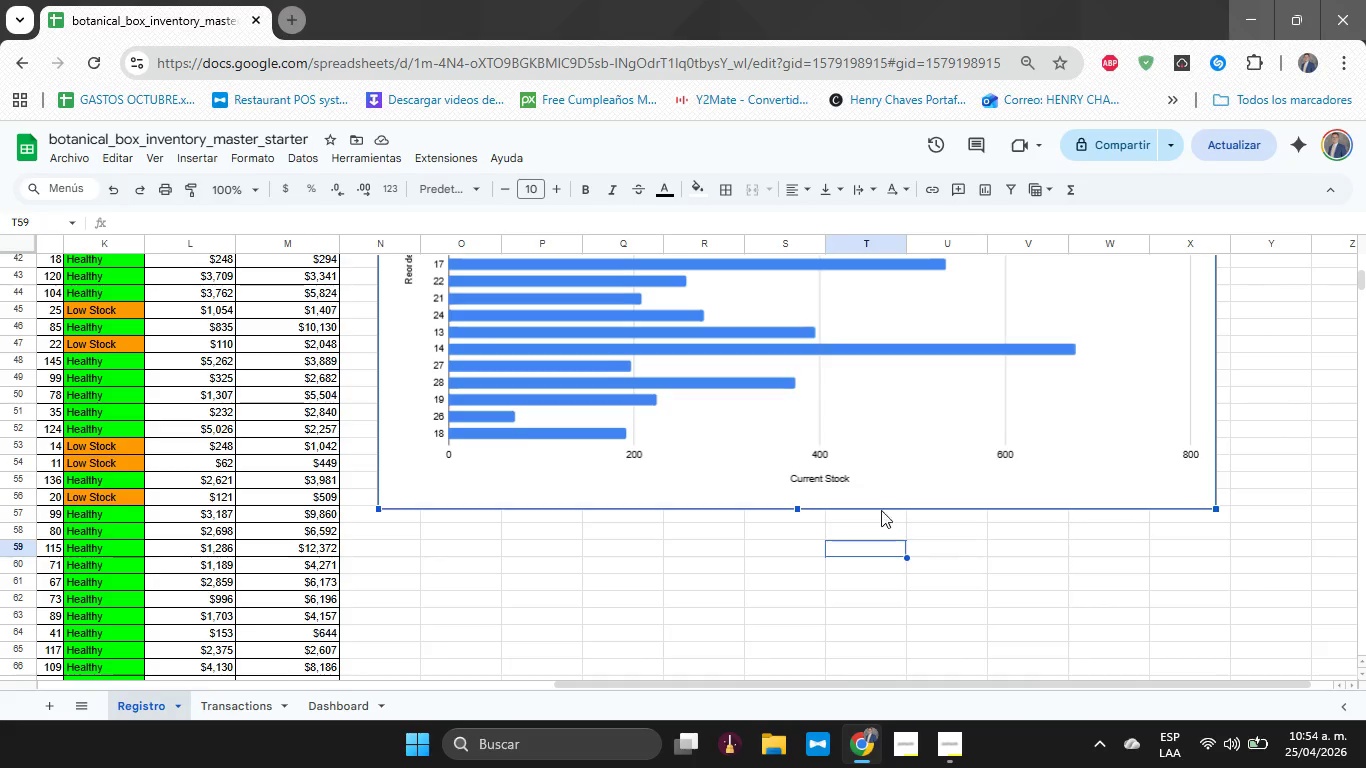 
scroll: coordinate [930, 524], scroll_direction: up, amount: 4.0
 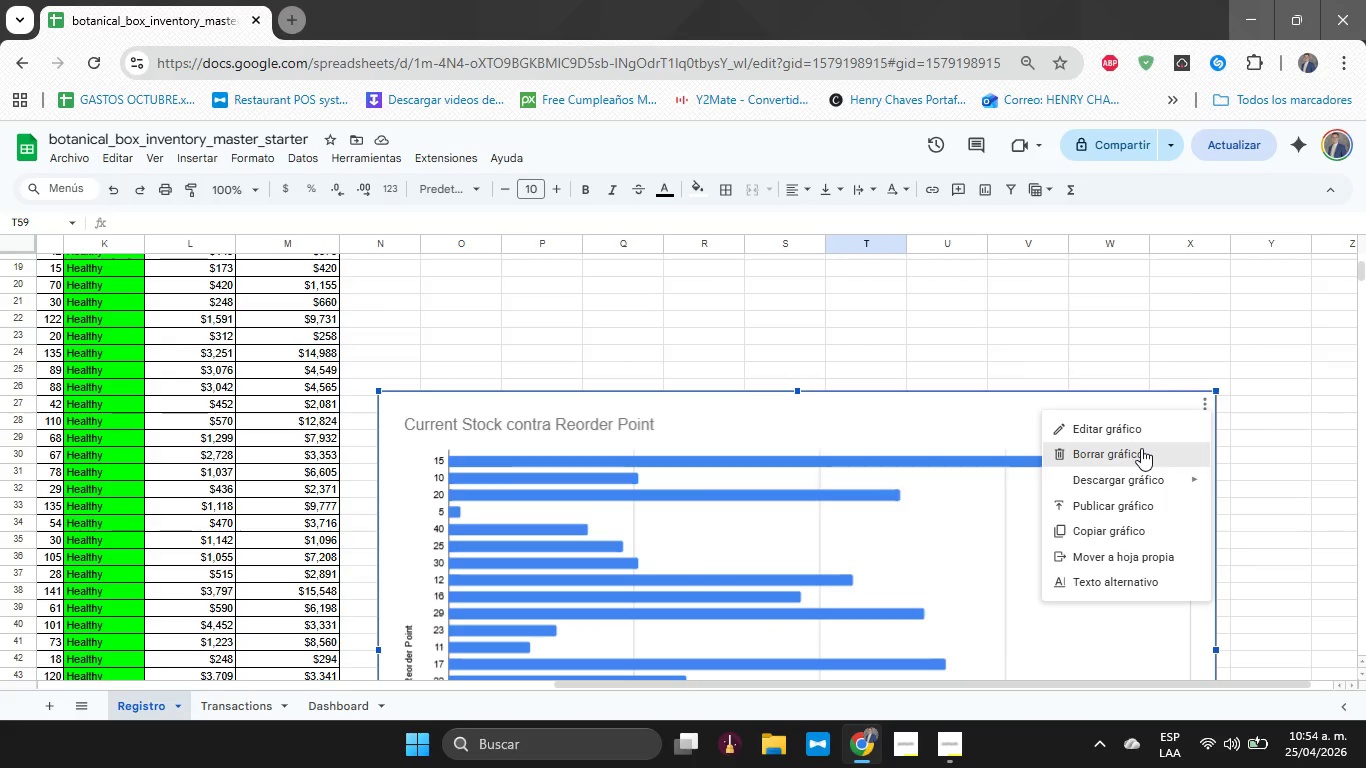 
left_click([1138, 437])
 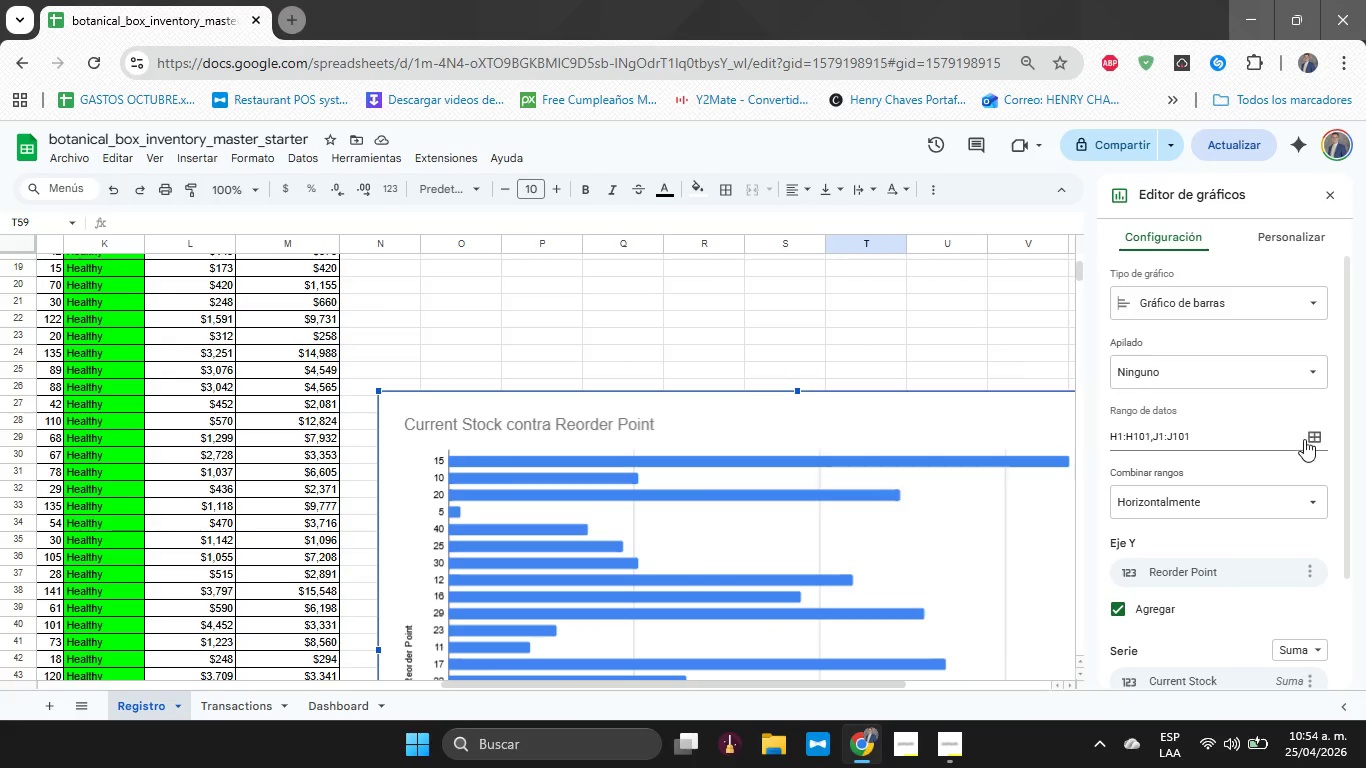 
left_click([1304, 439])
 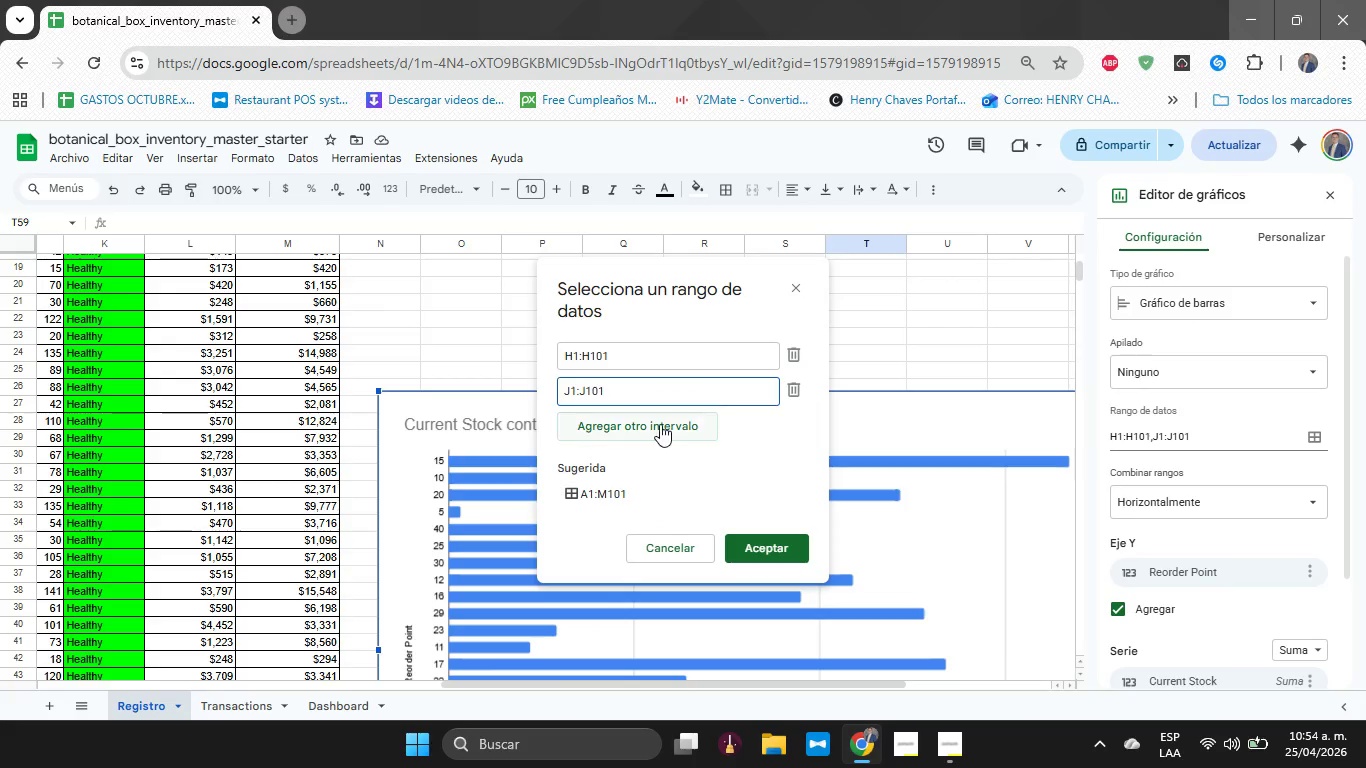 
left_click([656, 427])
 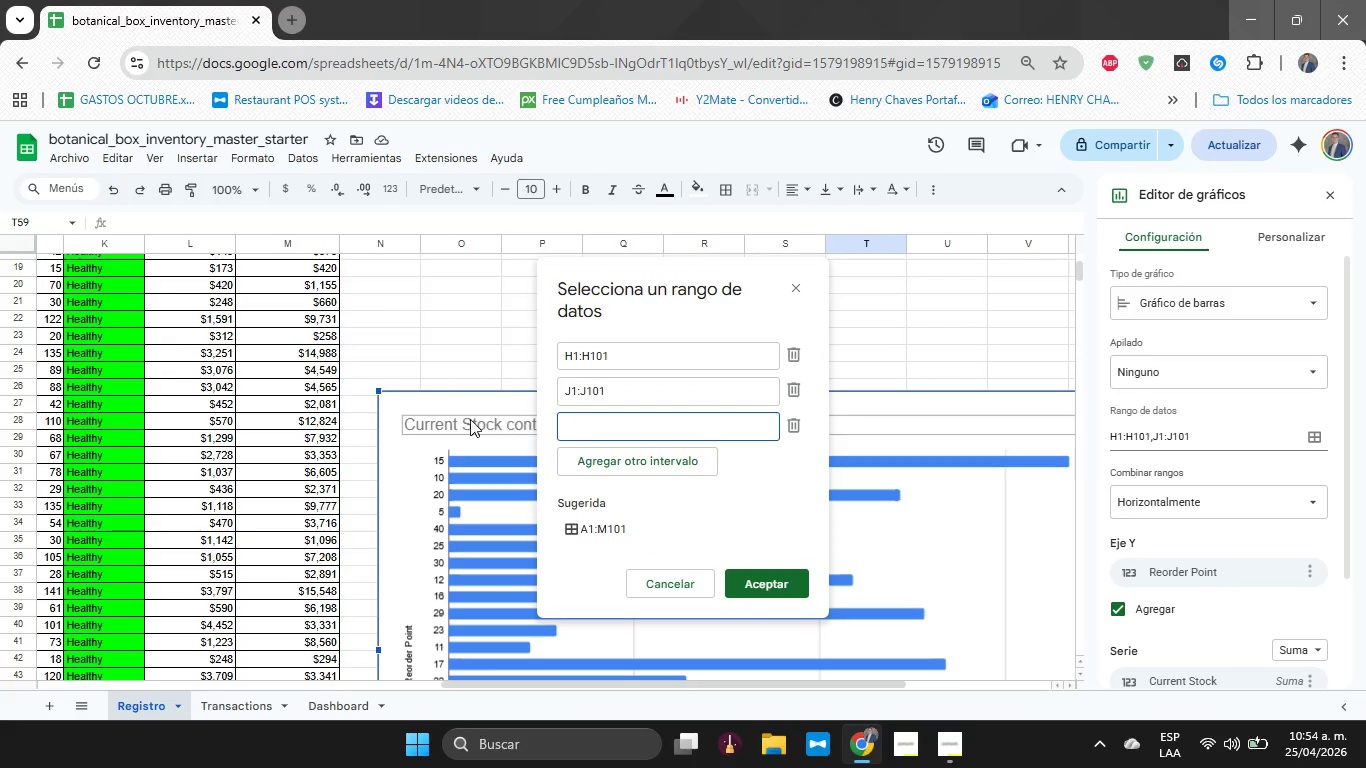 
scroll: coordinate [359, 434], scroll_direction: up, amount: 2.0
 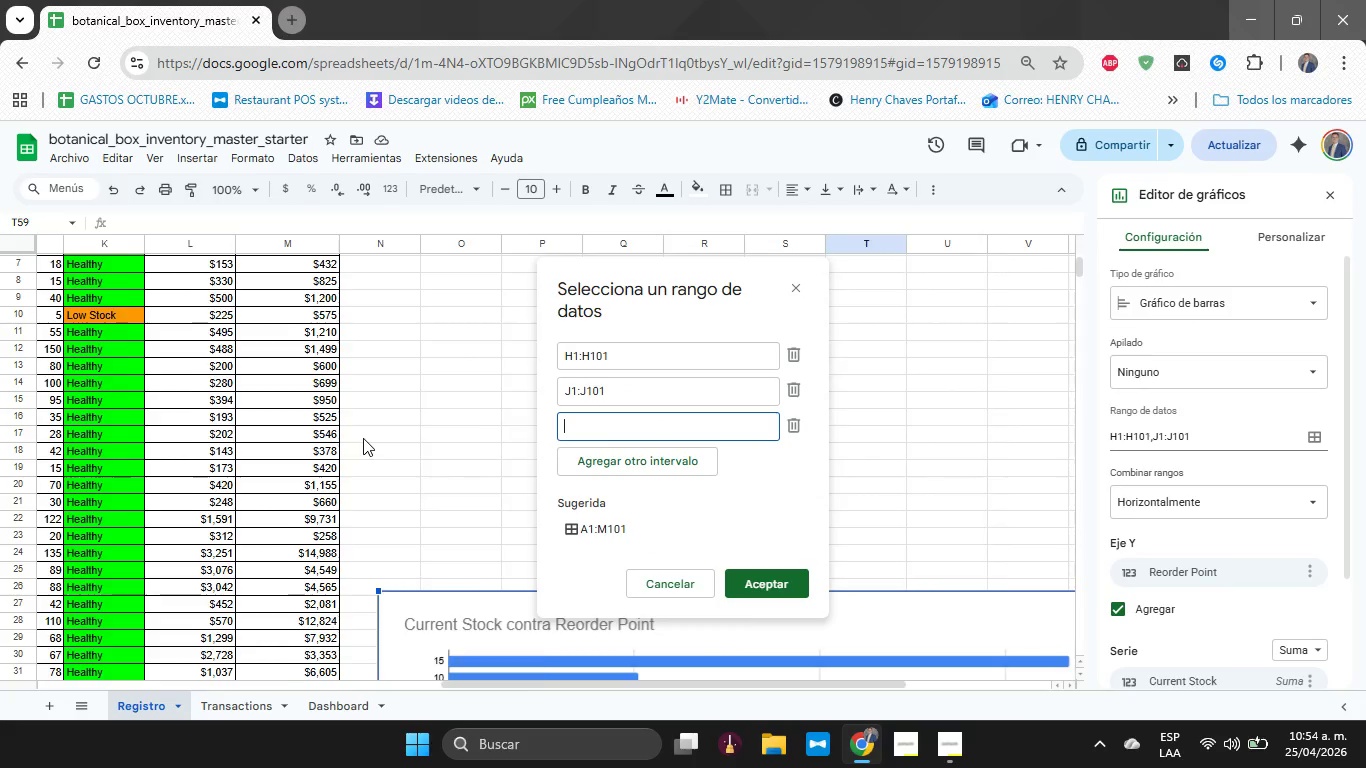 
hold_key(key=ShiftLeft, duration=0.95)
scroll: coordinate [278, 434], scroll_direction: up, amount: 23.0
 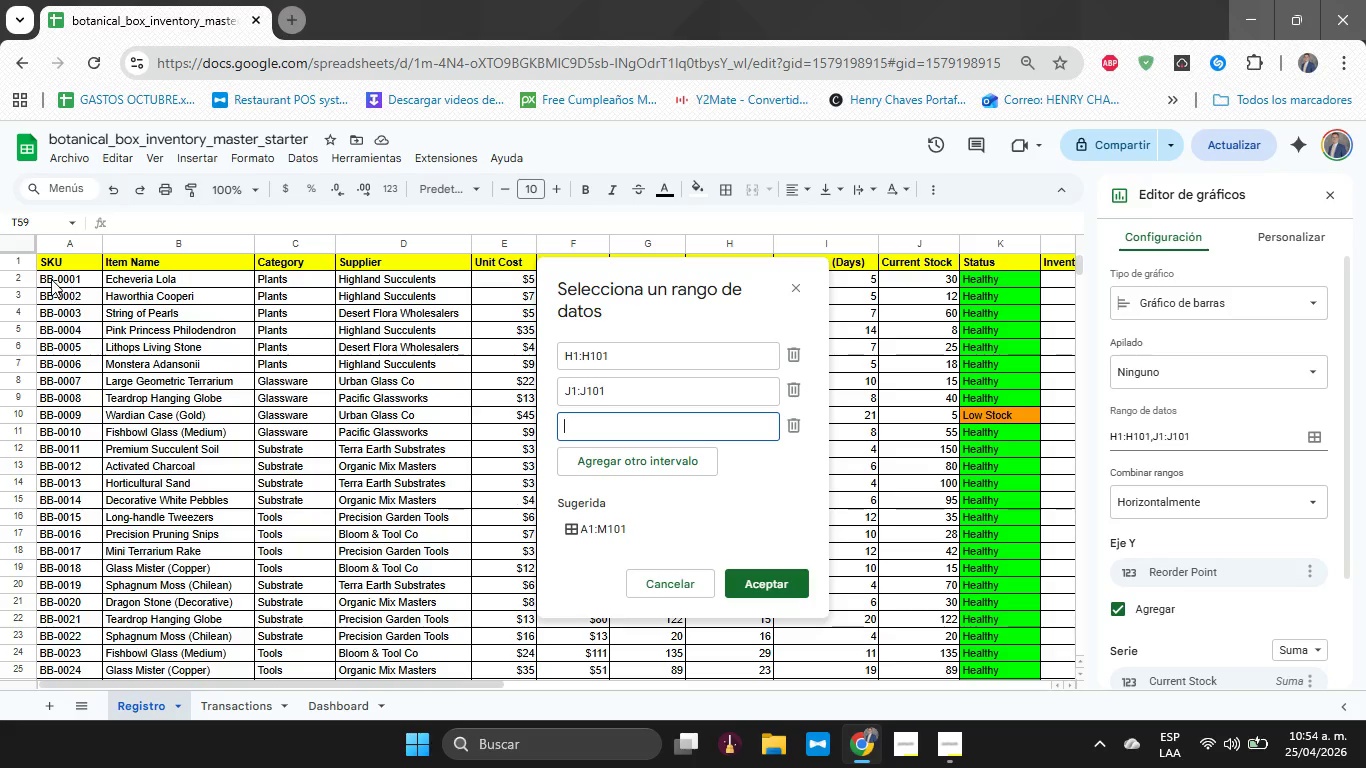 
left_click([60, 245])
 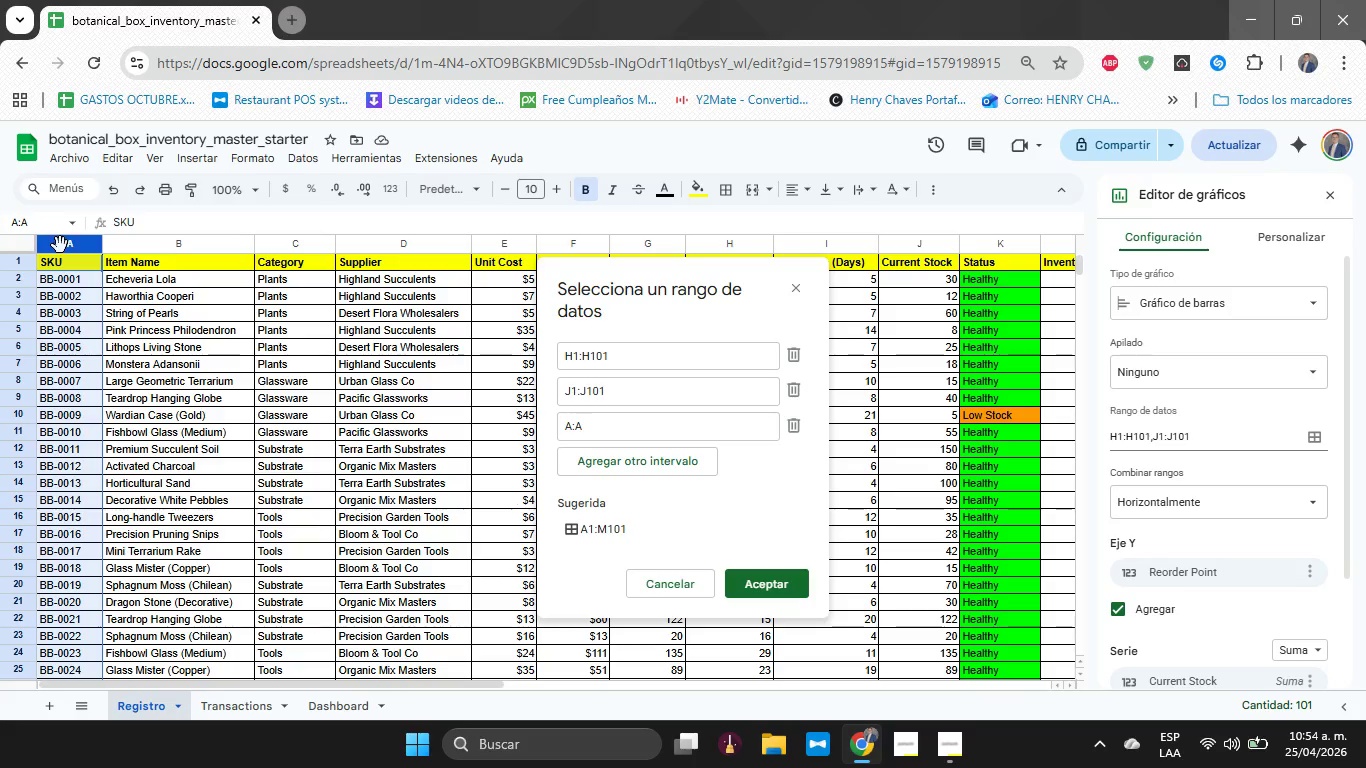 
left_click([60, 245])
 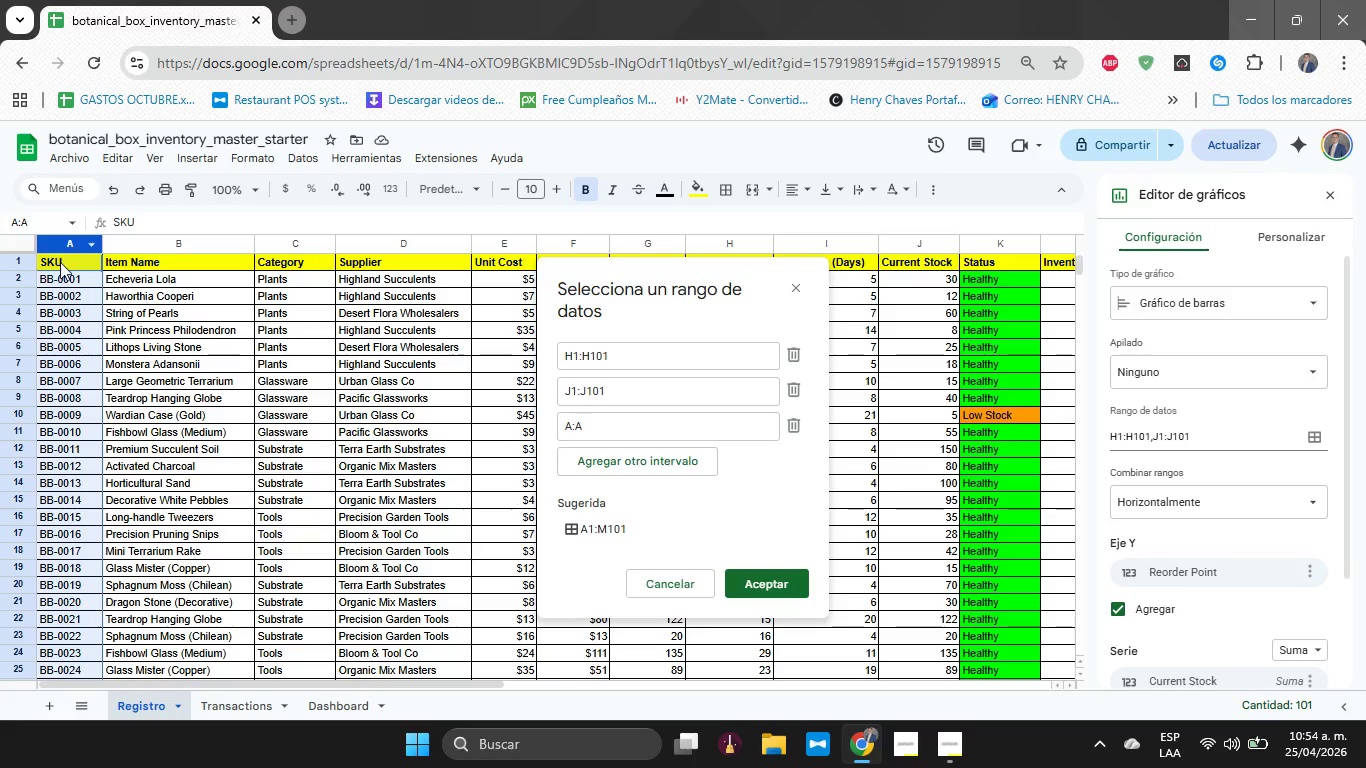 
left_click_drag(start_coordinate=[60, 262], to_coordinate=[66, 265])
 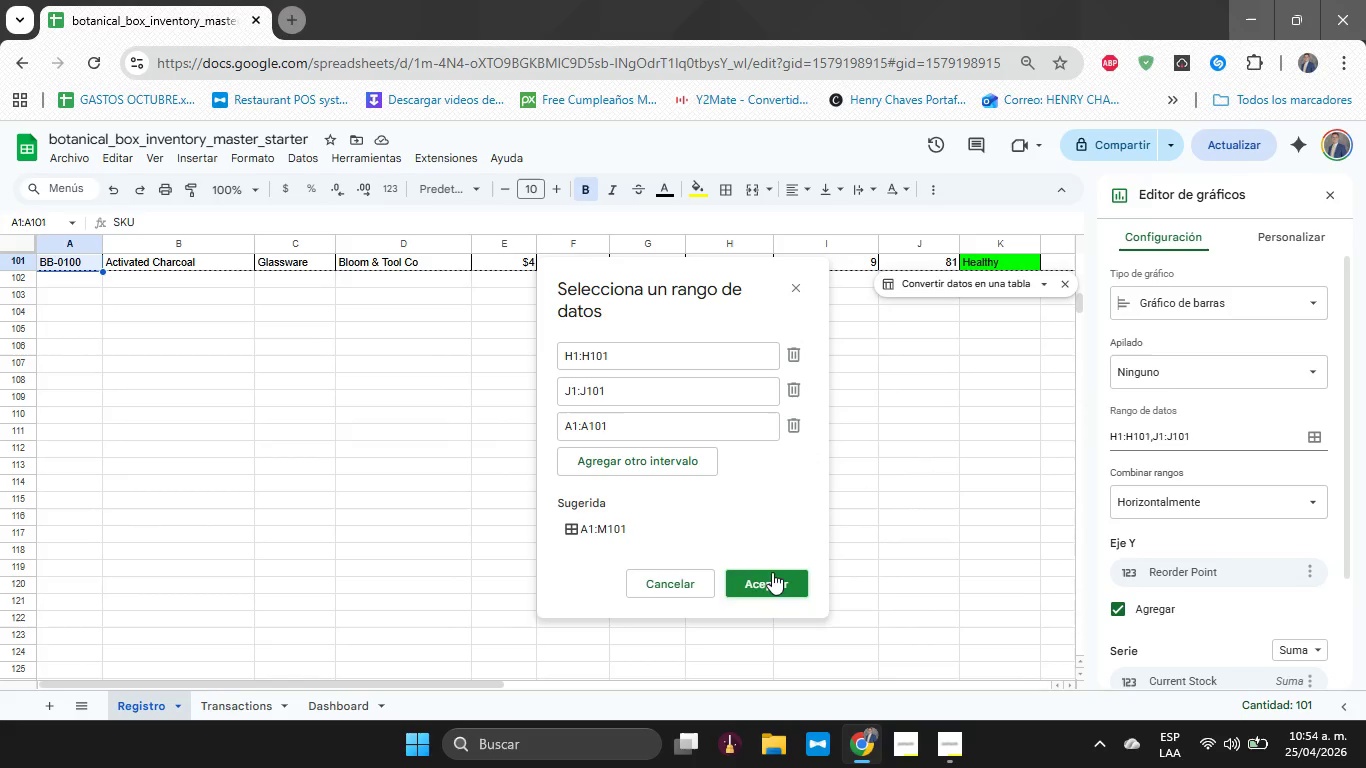 
scroll: coordinate [60, 357], scroll_direction: down, amount: 17.0
 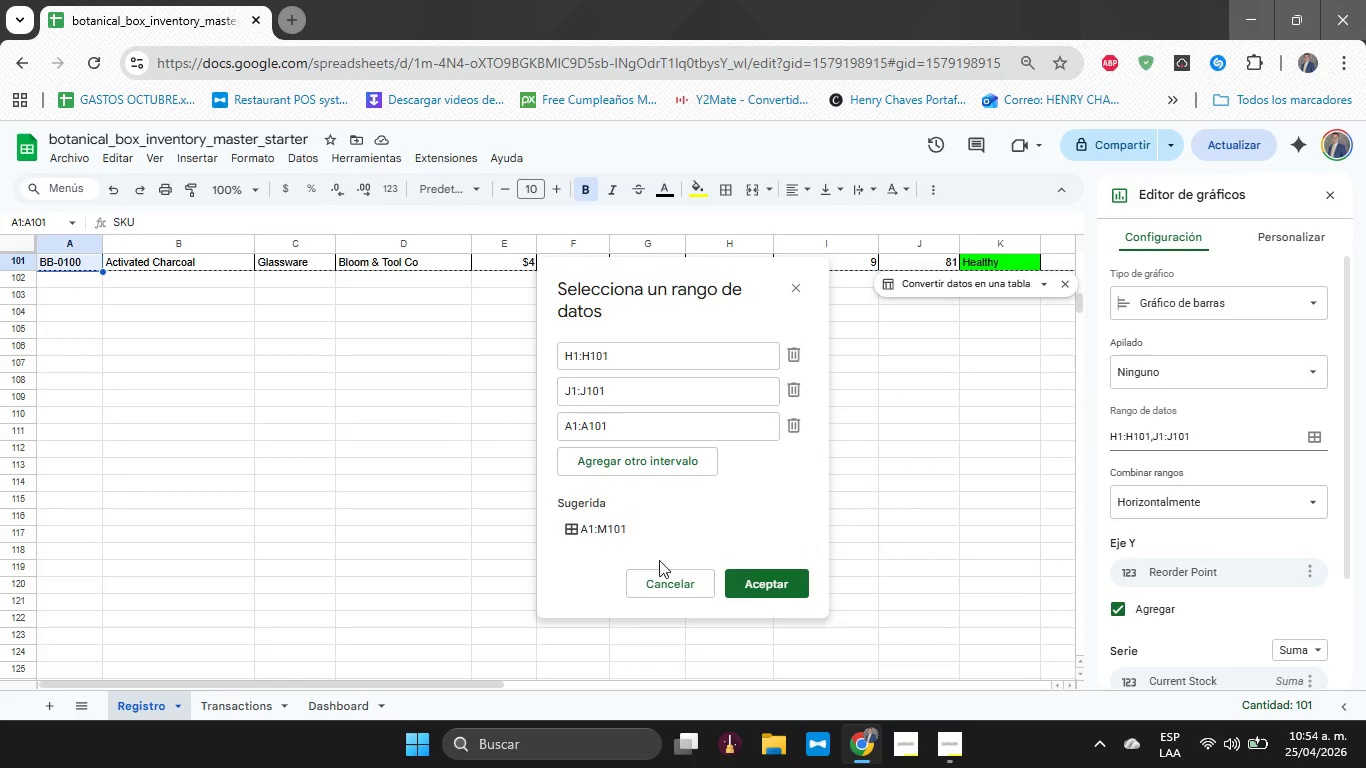 
left_click([768, 573])
 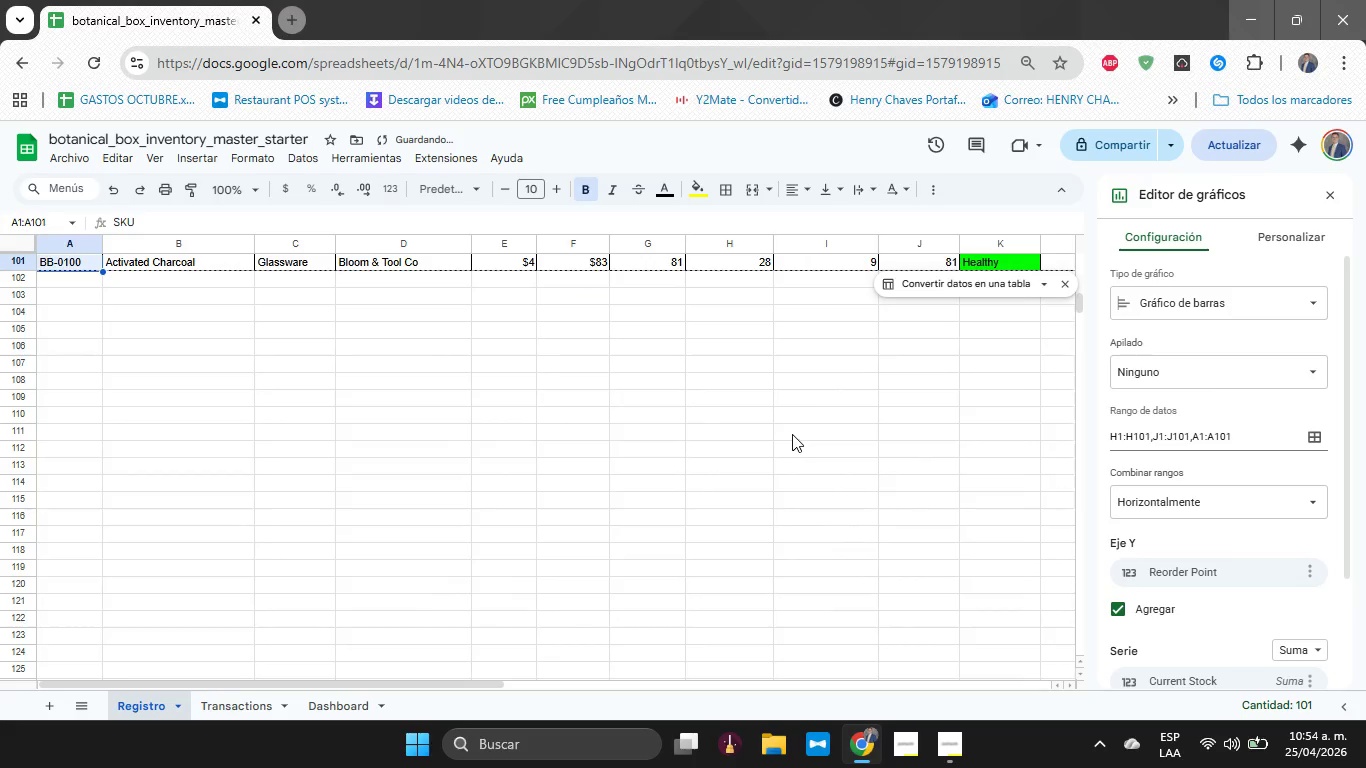 
hold_key(key=ShiftLeft, duration=0.66)
hold_key(key=ShiftLeft, duration=1.12)
scroll: coordinate [780, 440], scroll_direction: up, amount: 1.0
 